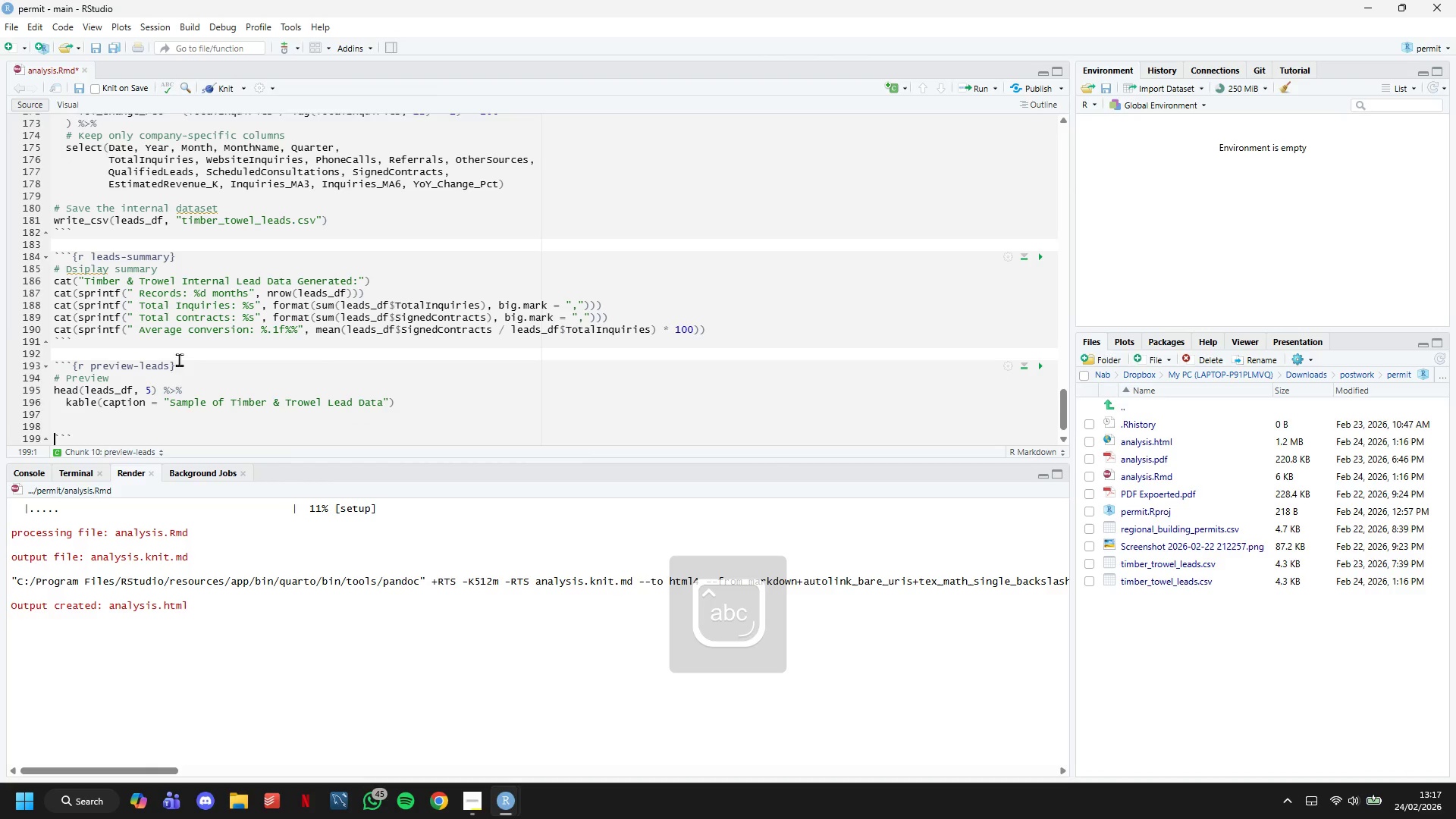 
key(ArrowDown)
 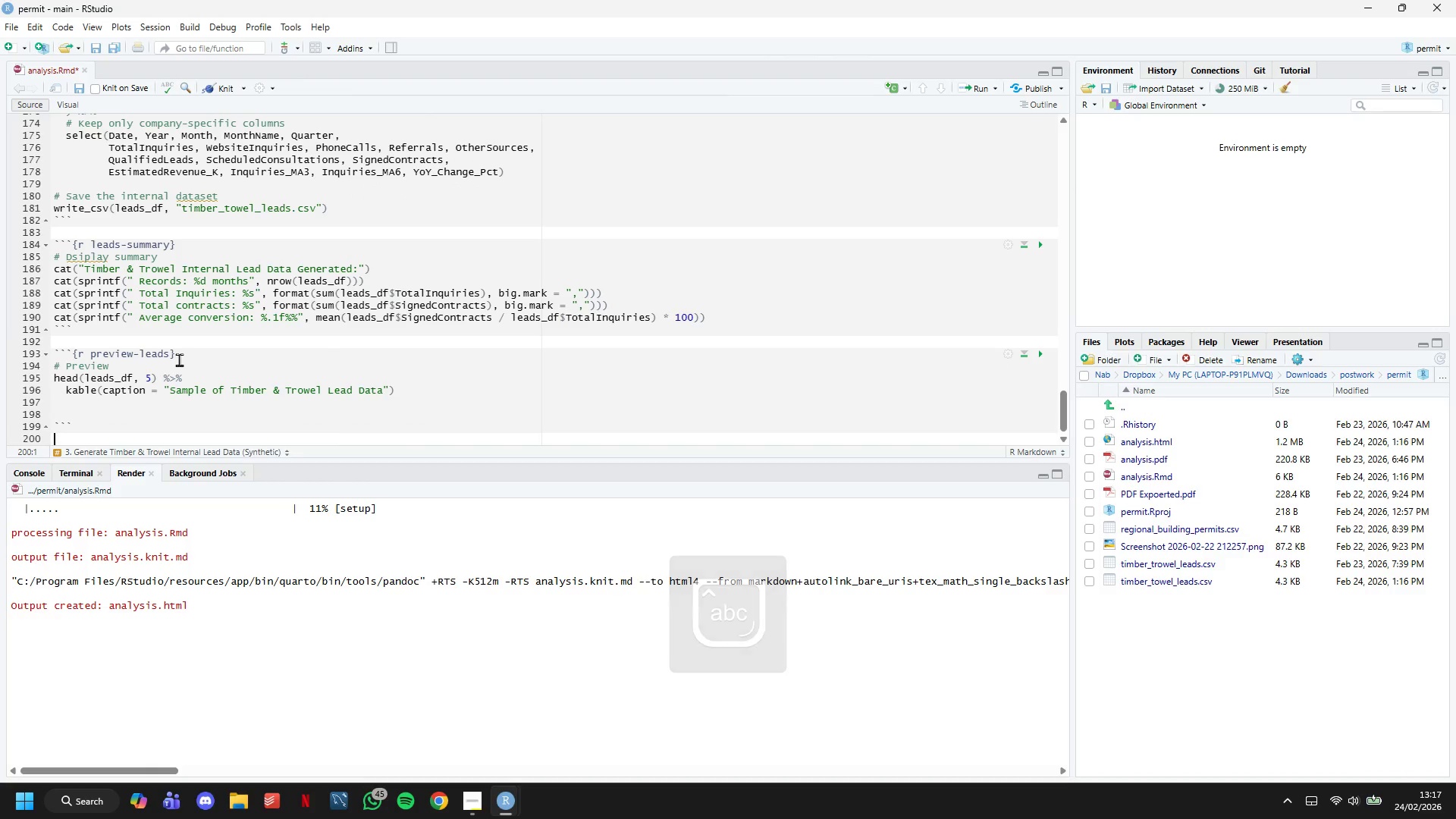 
key(ArrowUp)
 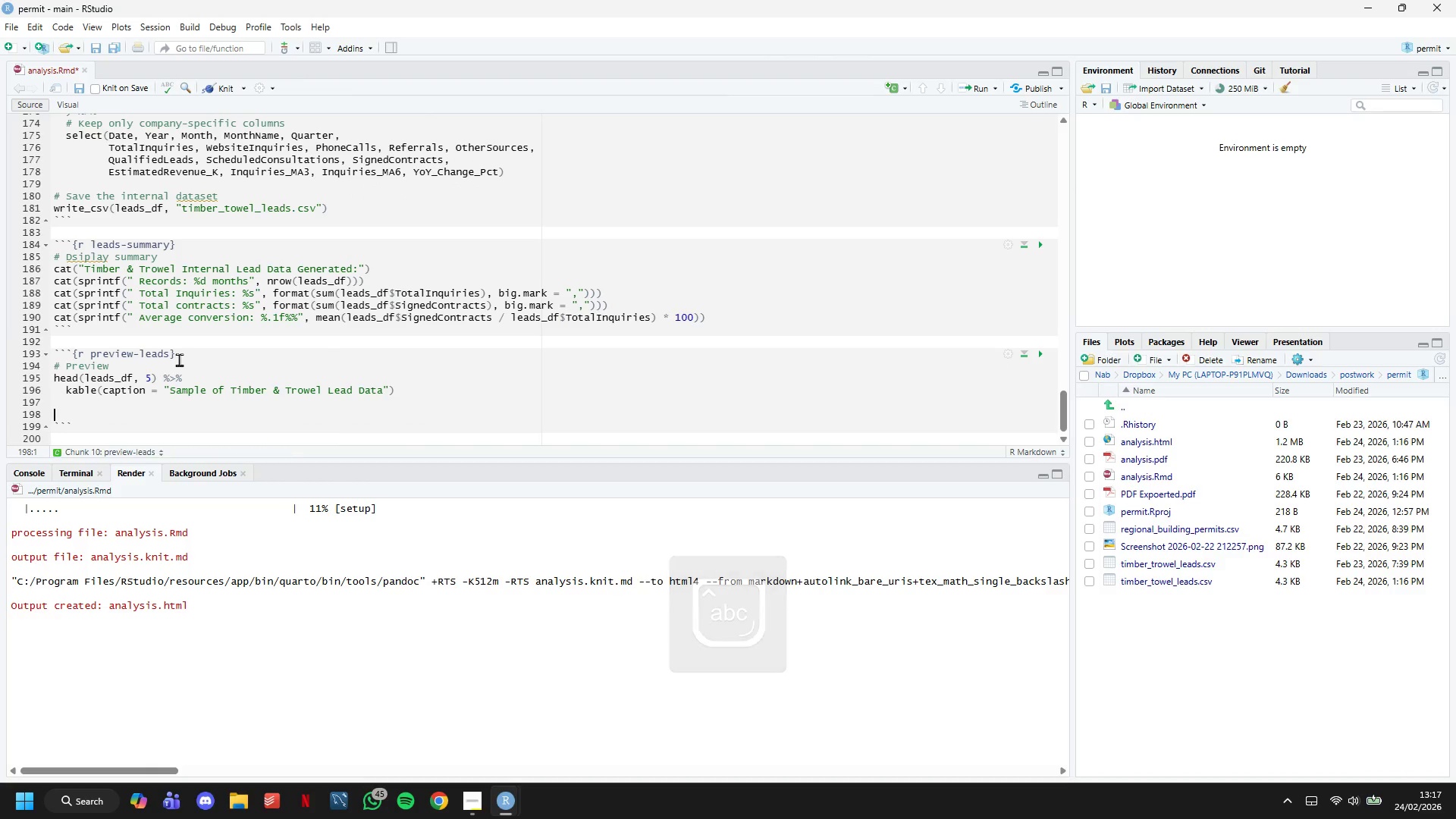 
key(ArrowUp)
 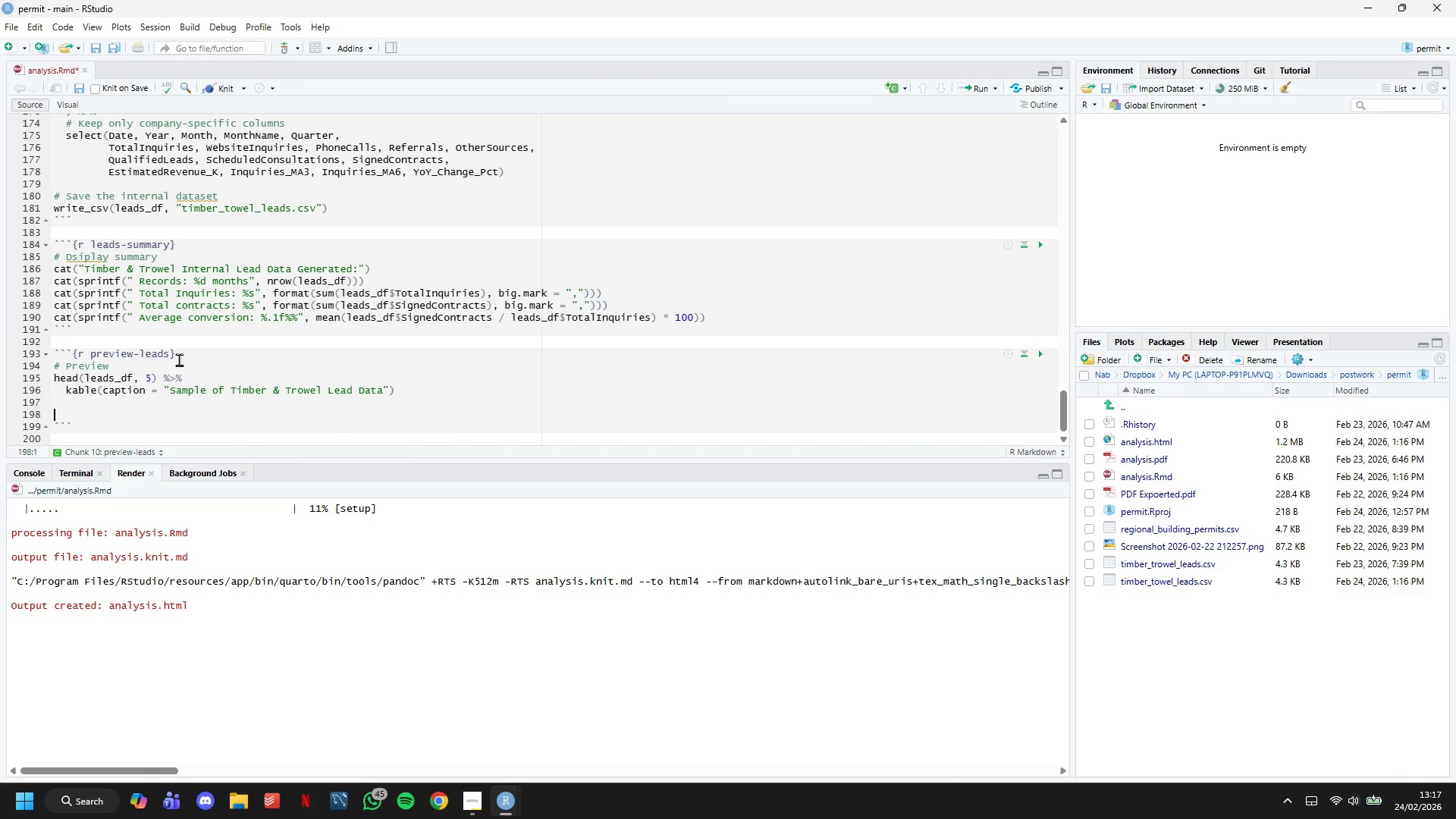 
key(Backspace)
 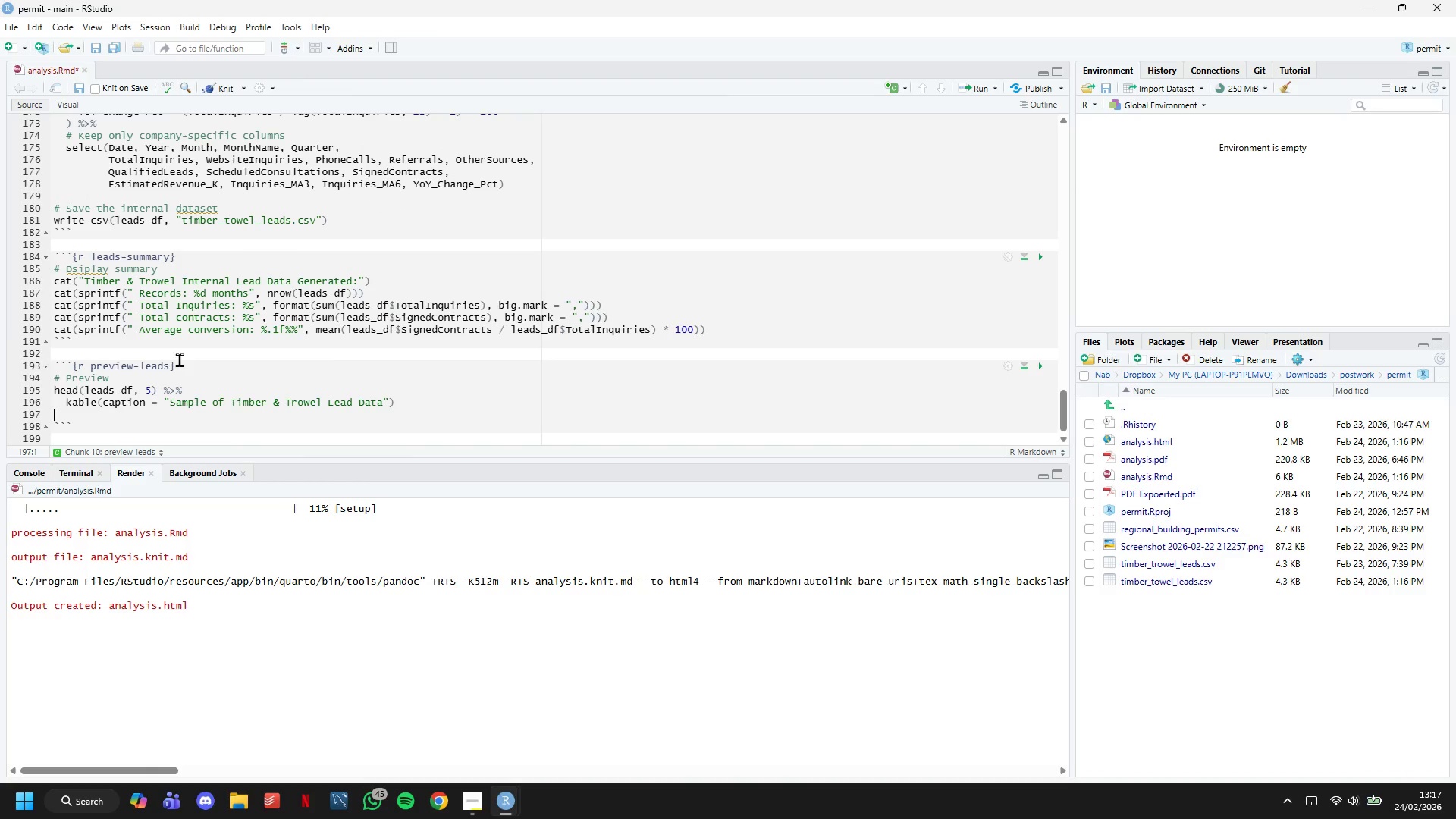 
key(Backspace)
 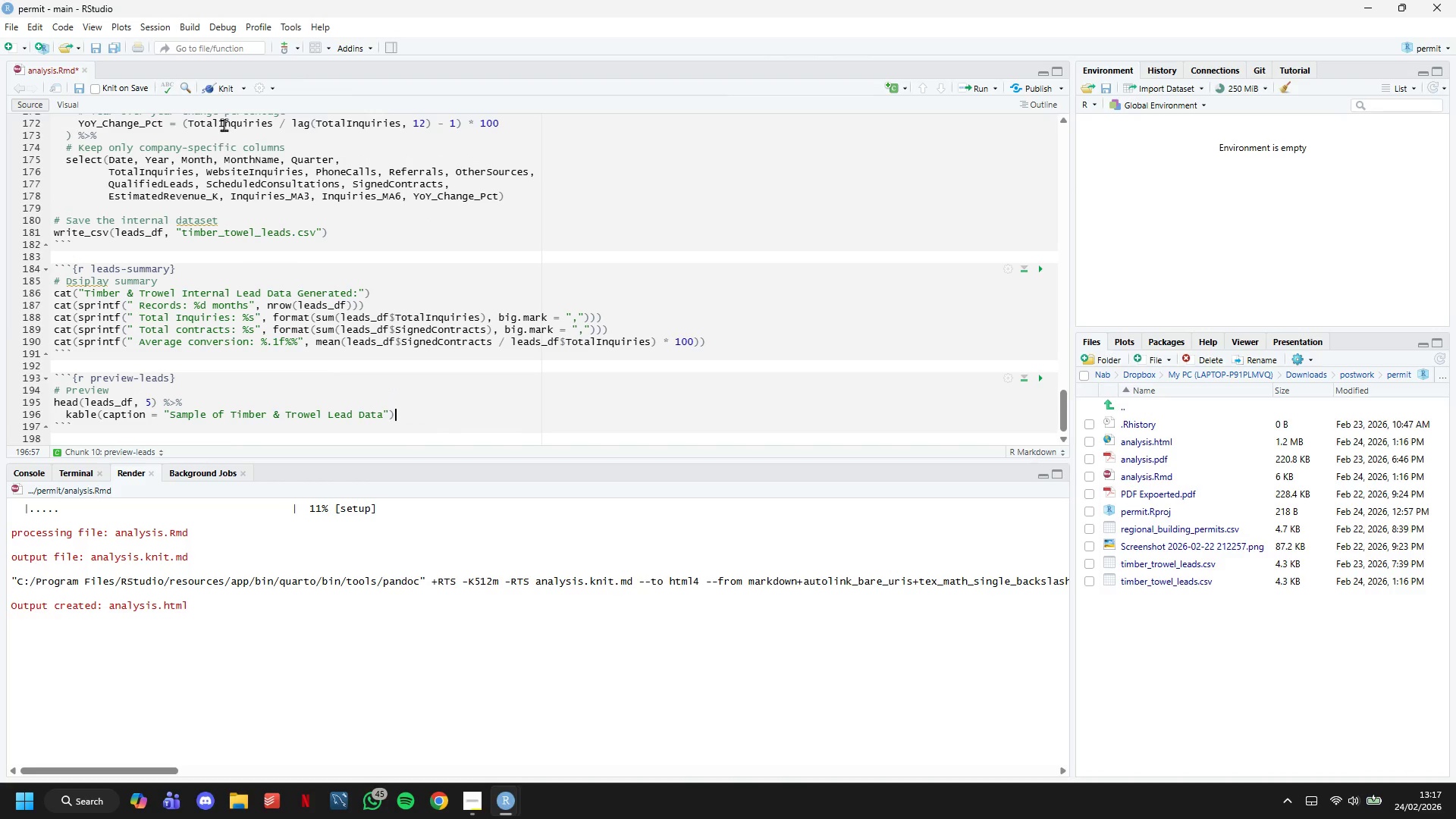 
left_click([210, 84])
 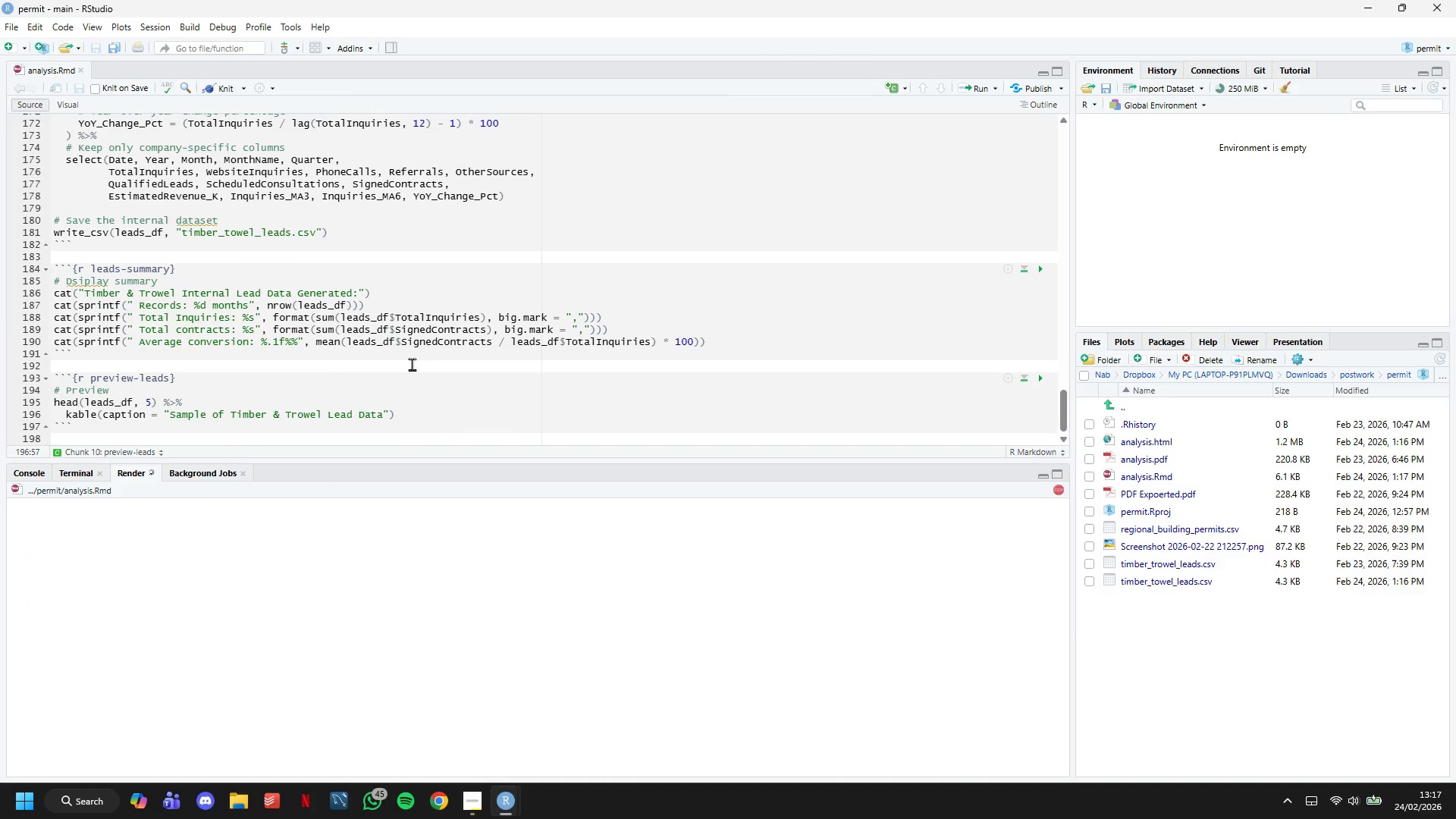 
scroll: coordinate [378, 334], scroll_direction: down, amount: 5.0
 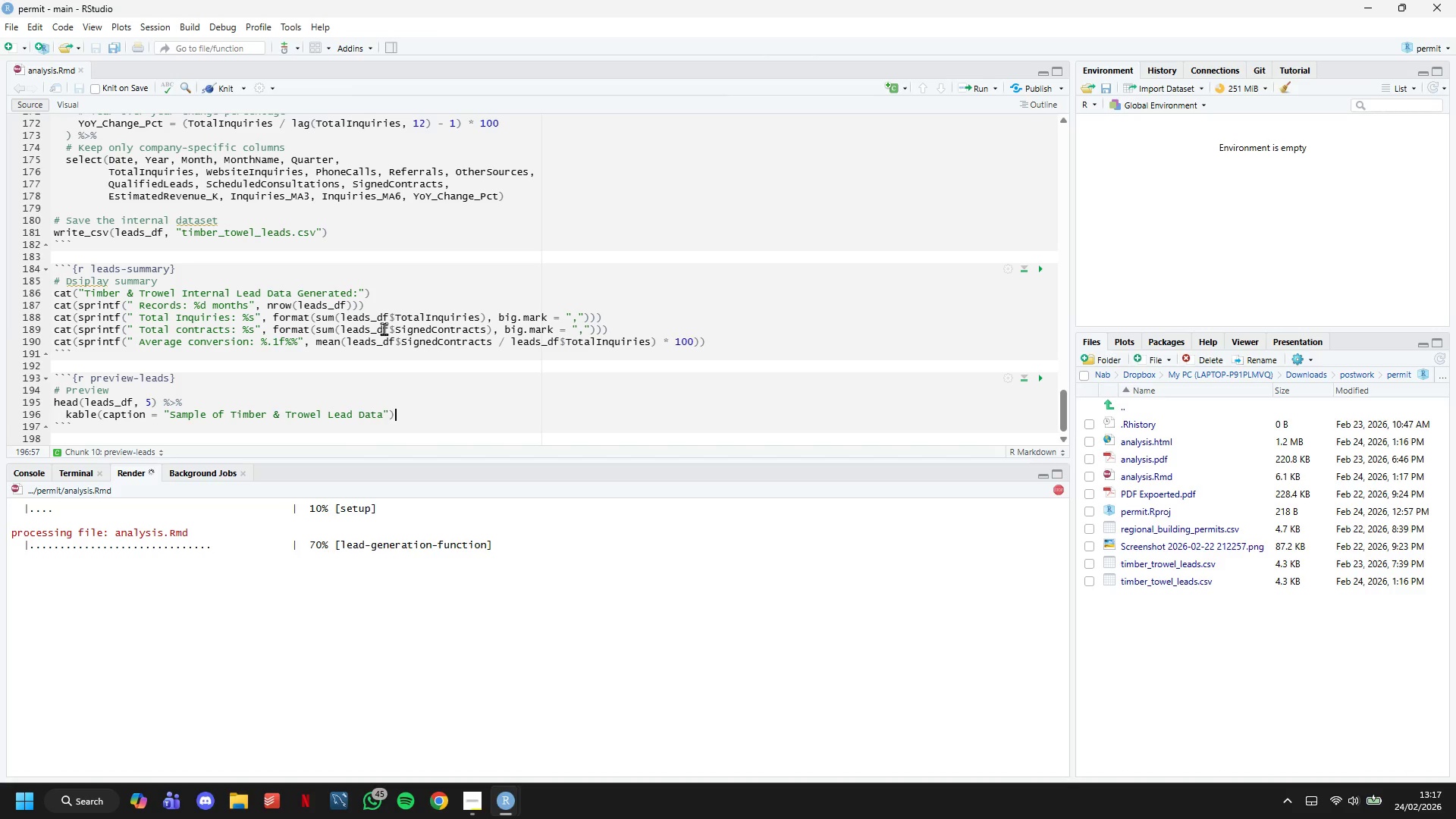 
wait(10.73)
 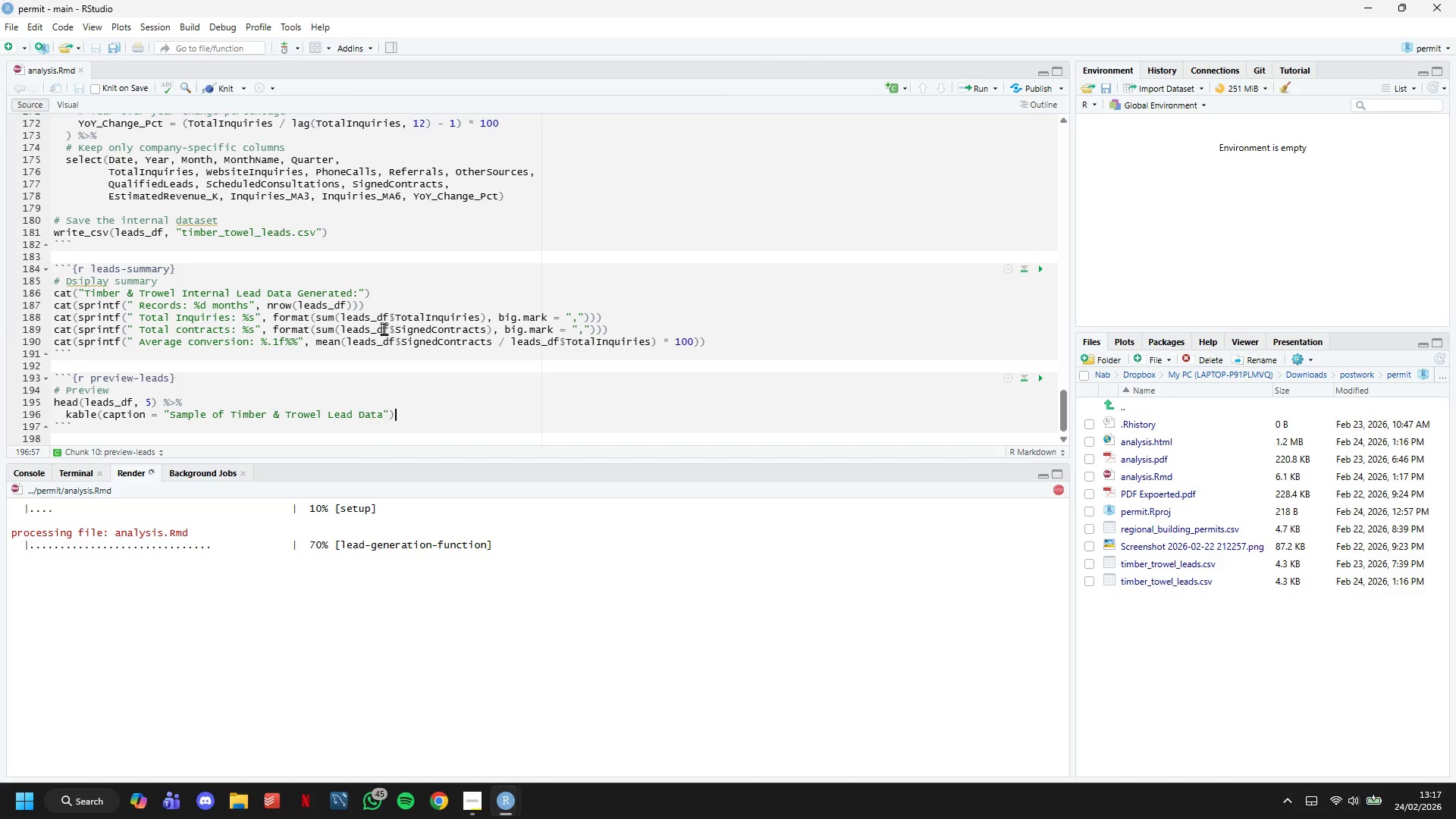 
scroll: coordinate [739, 286], scroll_direction: down, amount: 4.0
 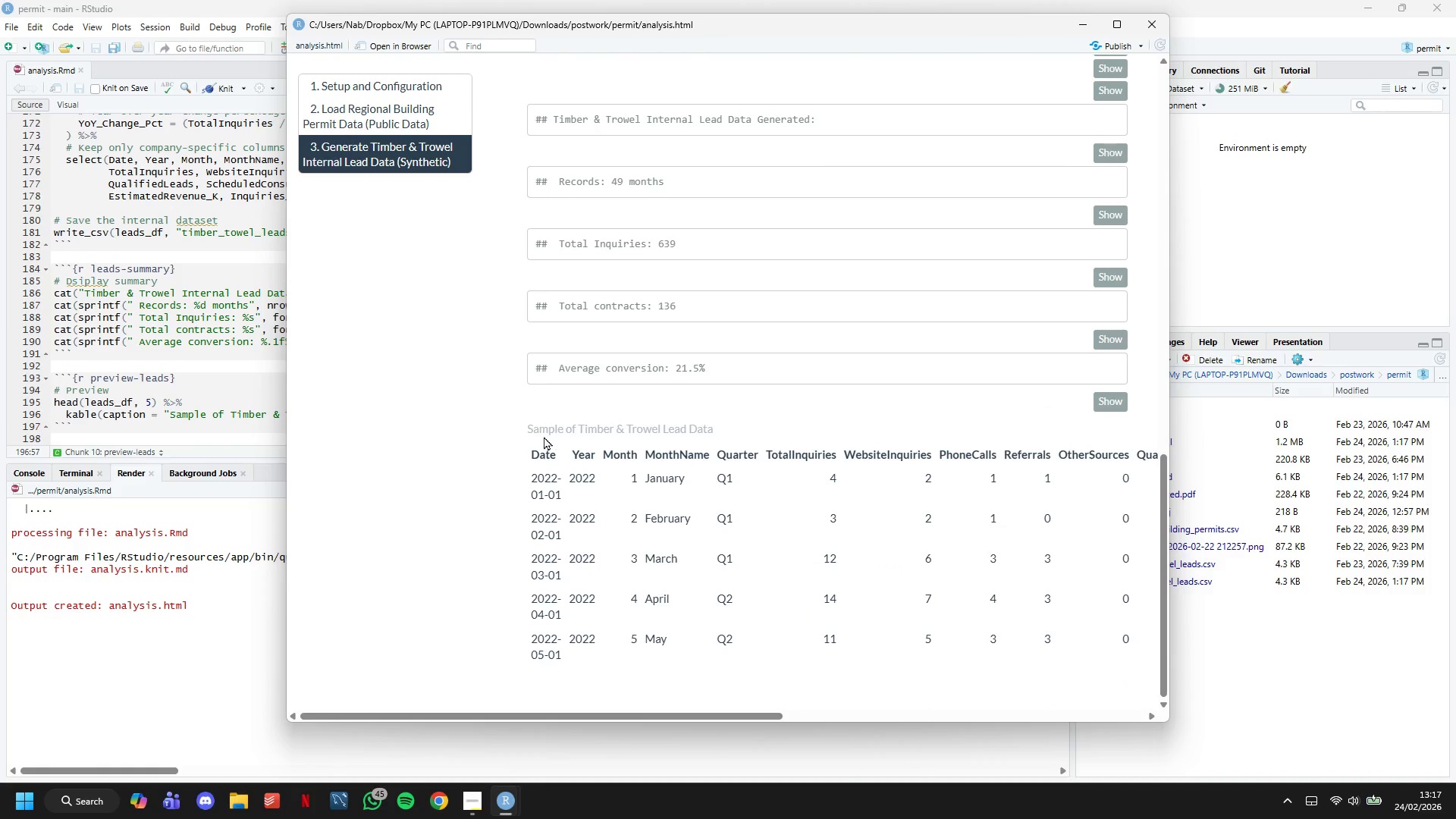 
left_click_drag(start_coordinate=[526, 431], to_coordinate=[968, 430])
 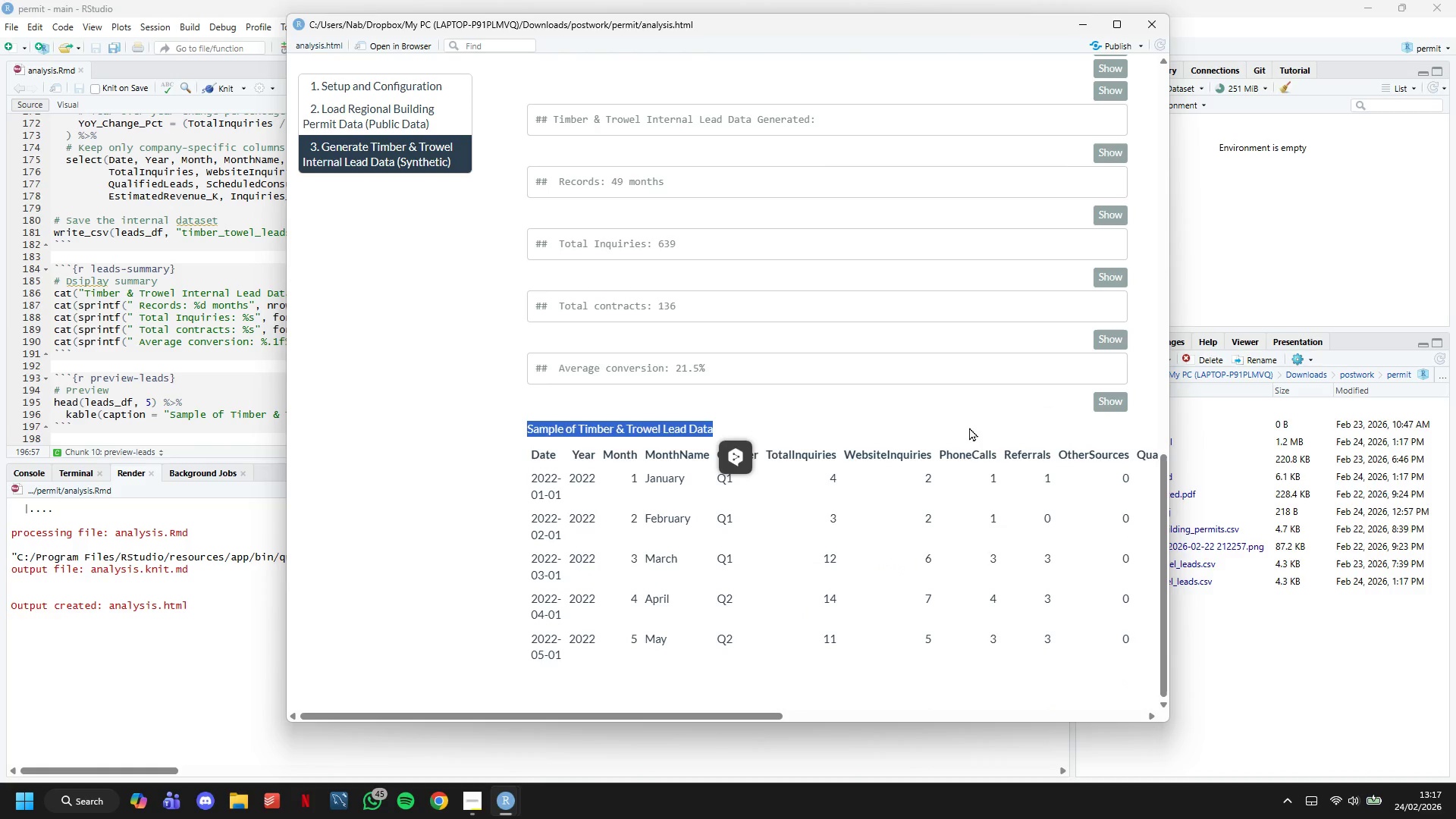 
left_click([969, 427])
 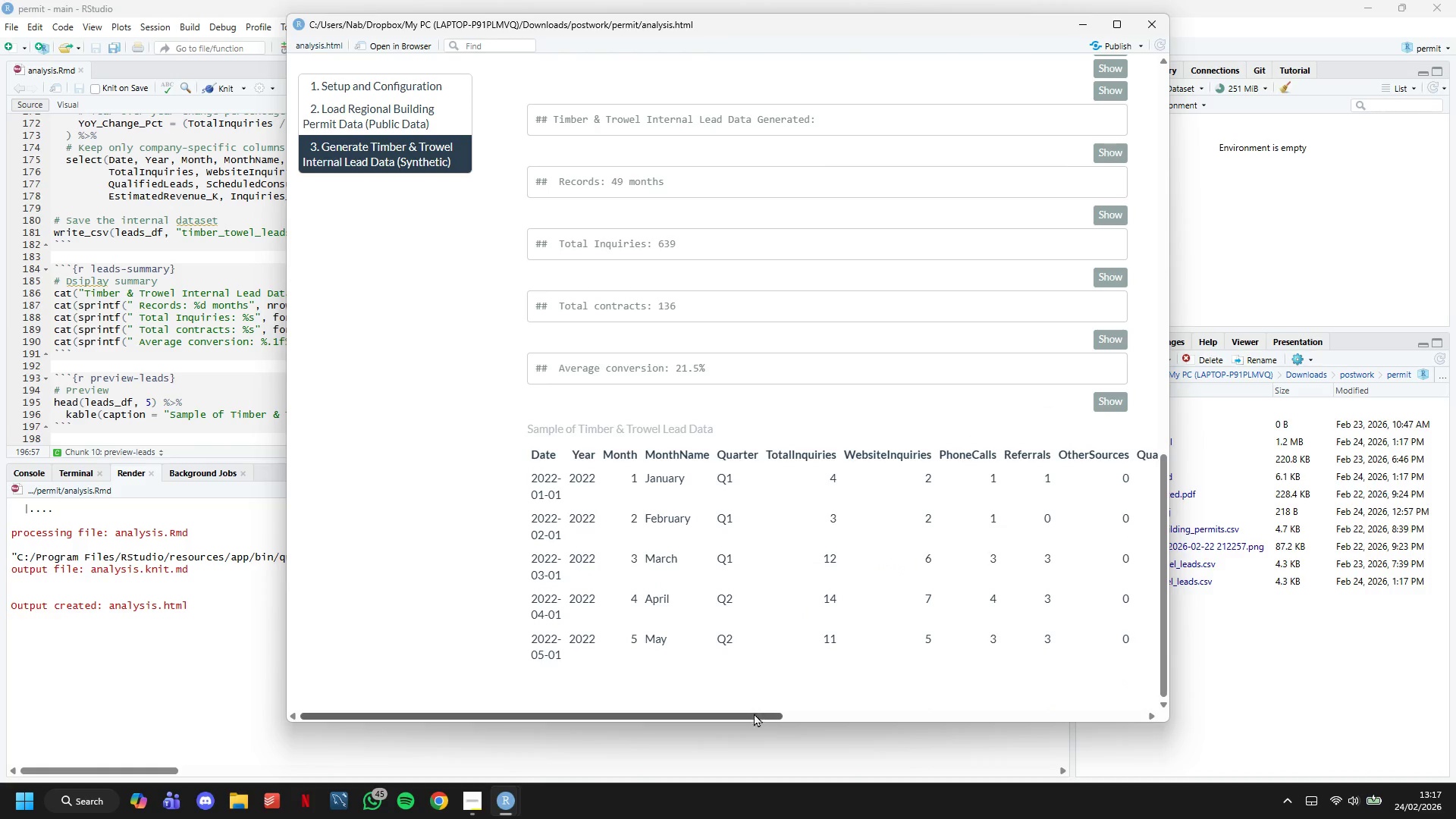 
left_click_drag(start_coordinate=[753, 716], to_coordinate=[737, 742])
 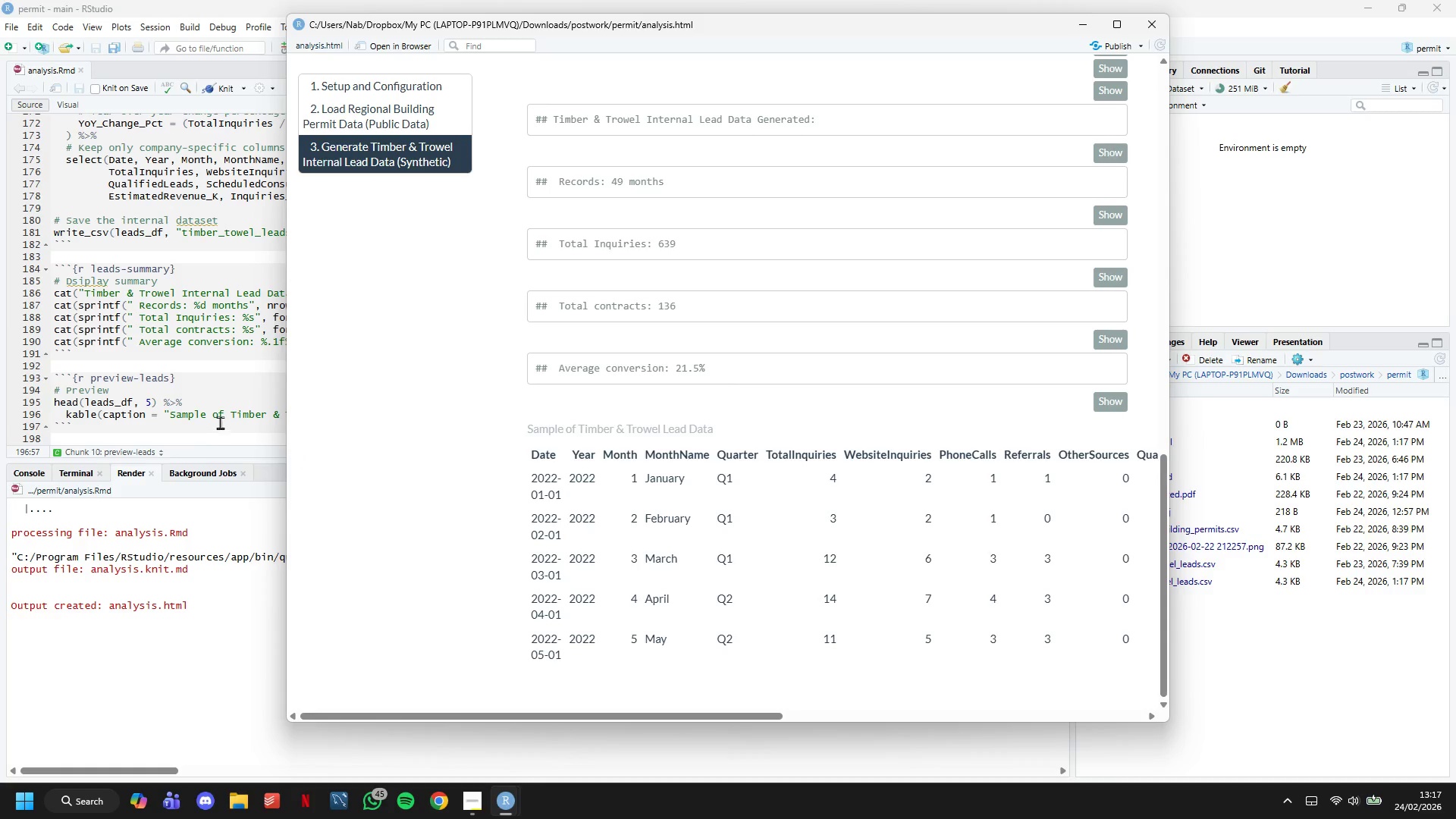 
left_click([218, 422])
 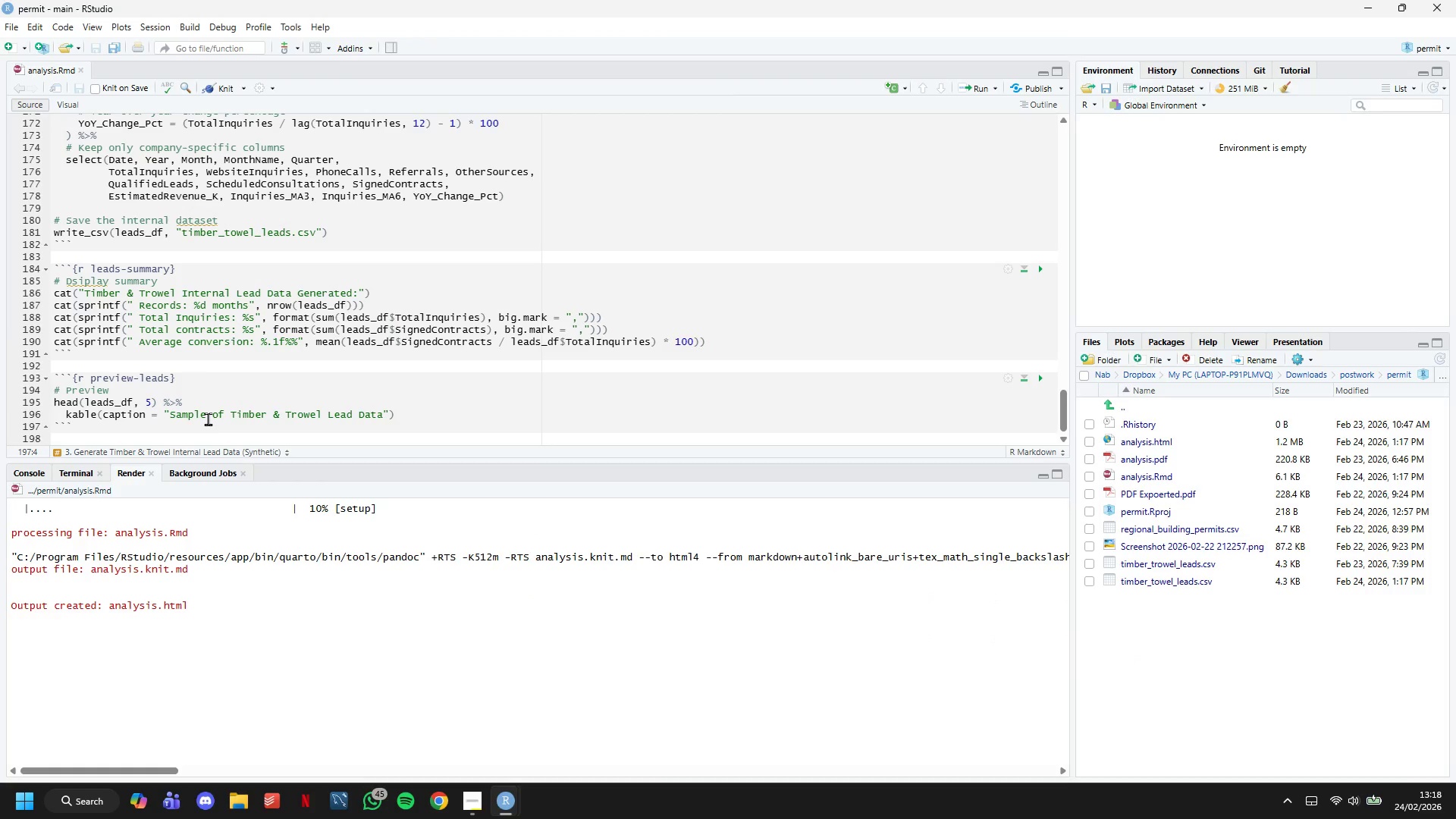 
wait(10.67)
 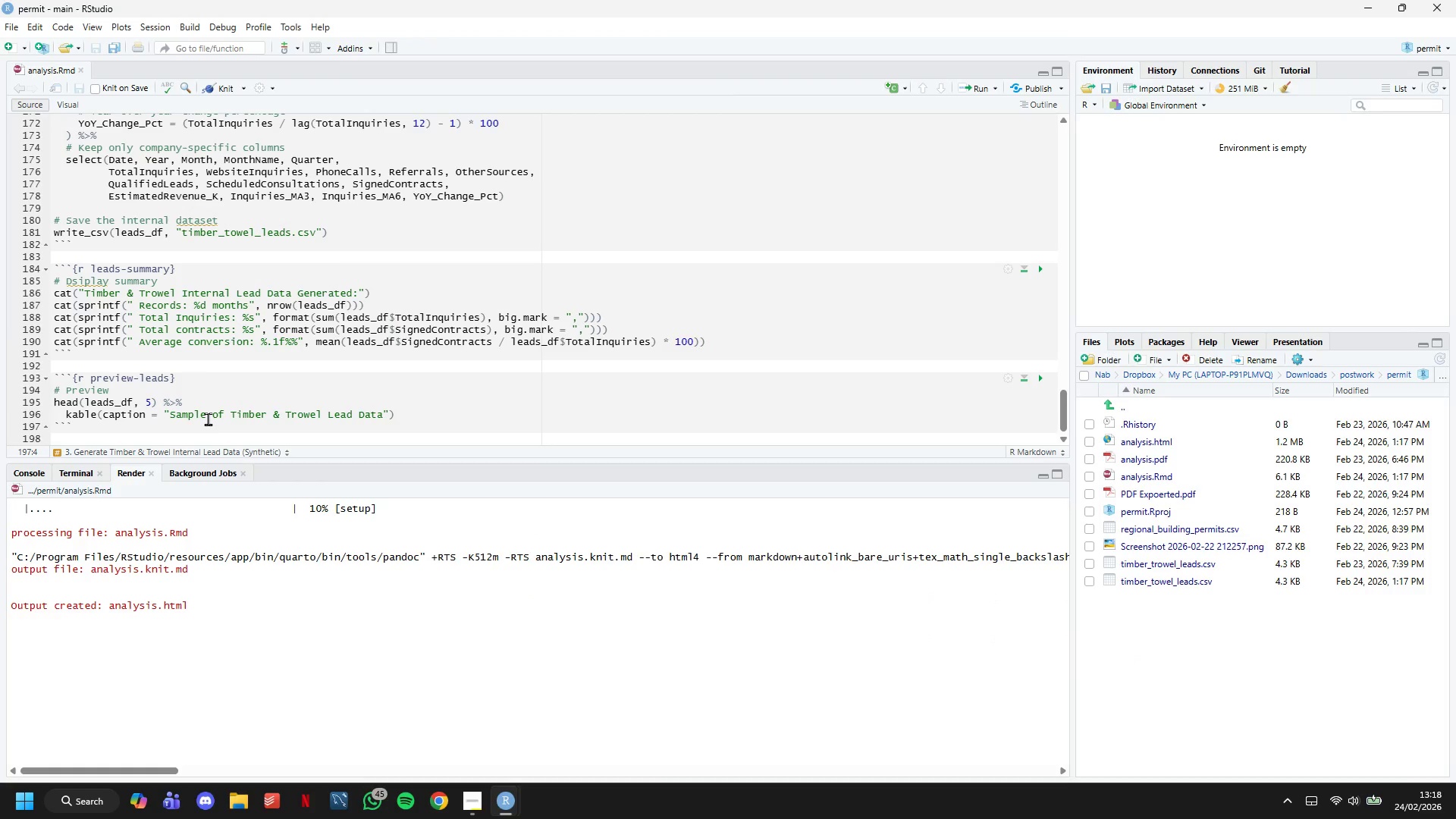 
scroll: coordinate [262, 362], scroll_direction: down, amount: 6.0
 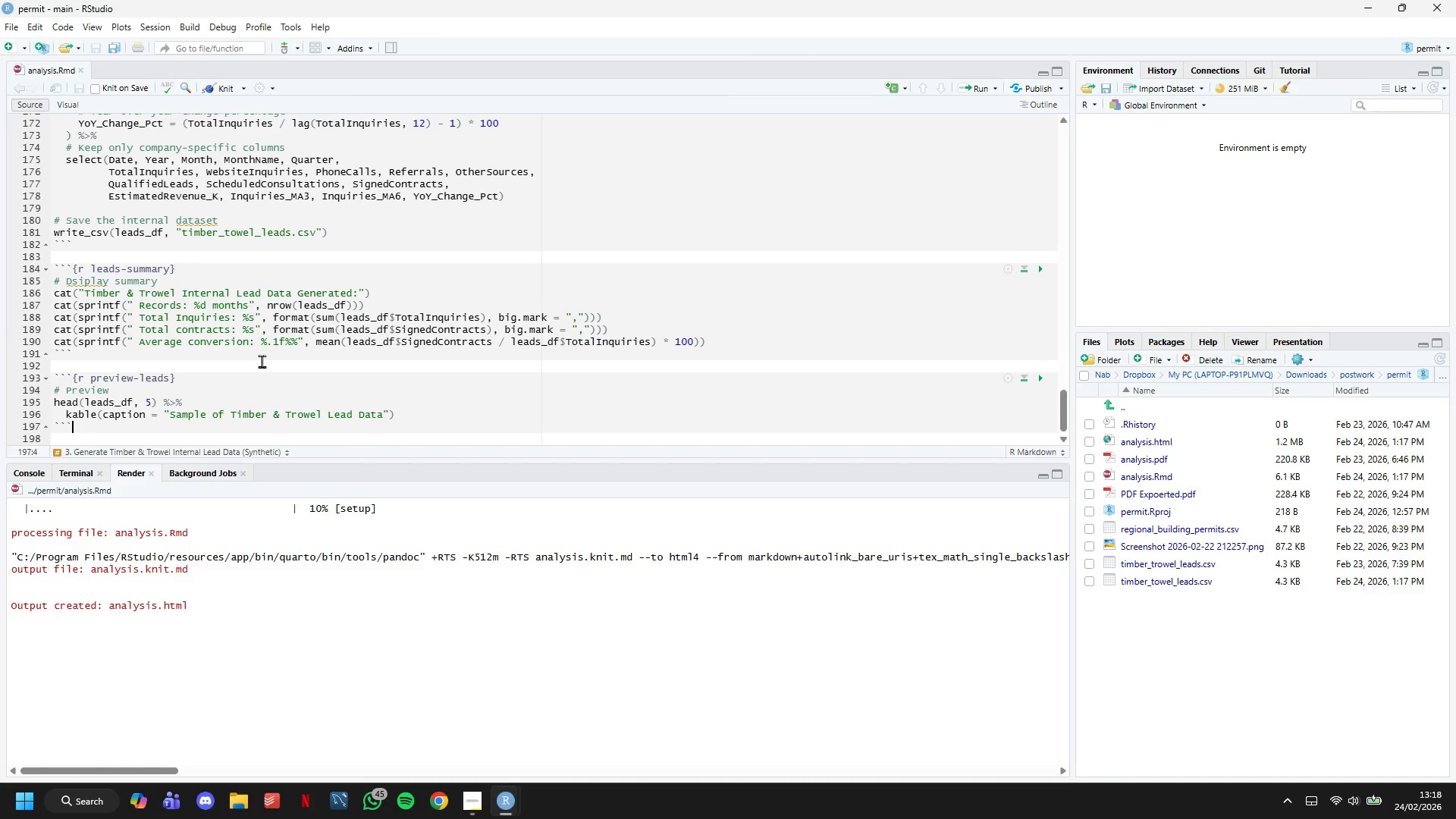 
key(Enter)
 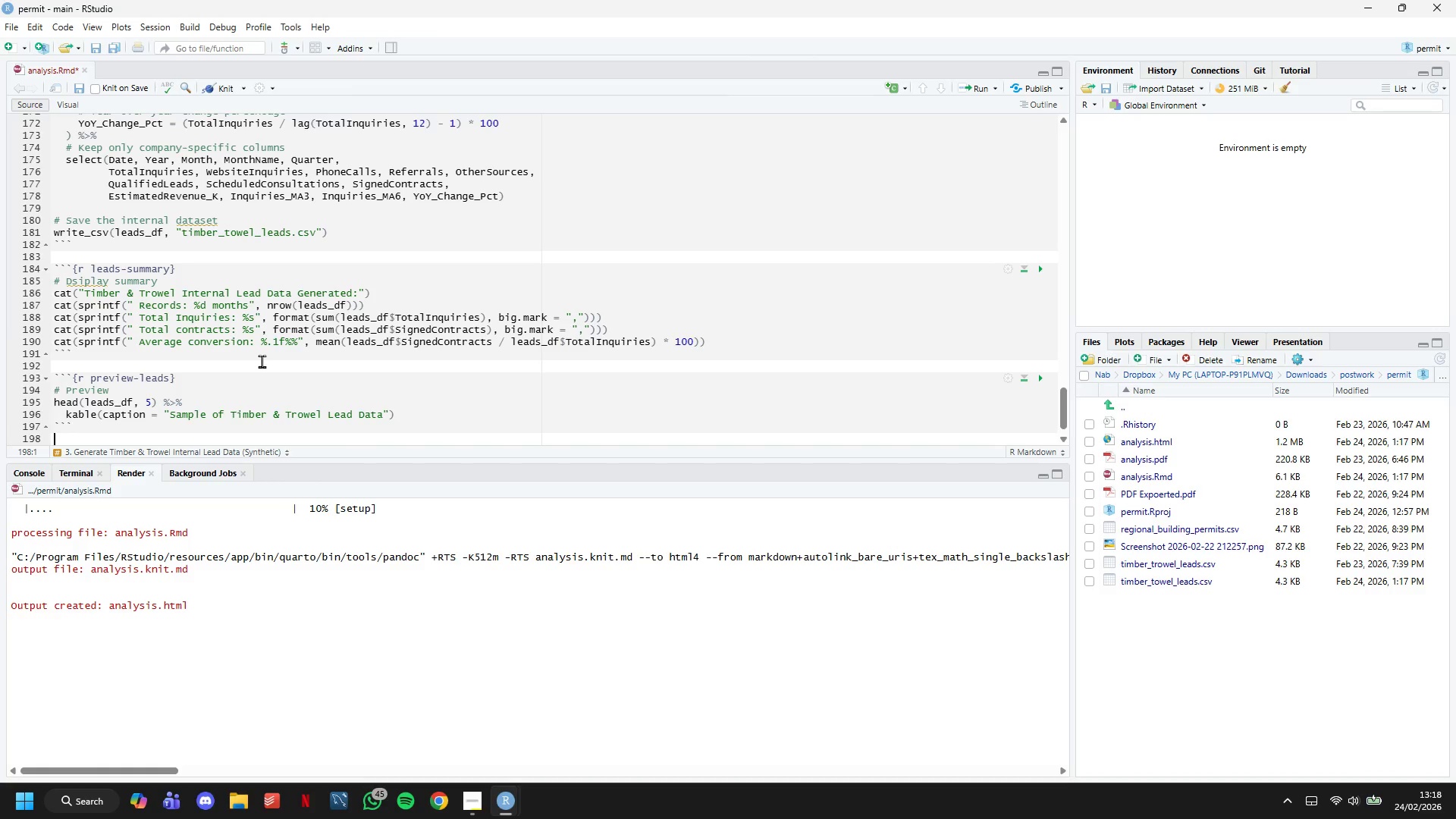 
key(Enter)
 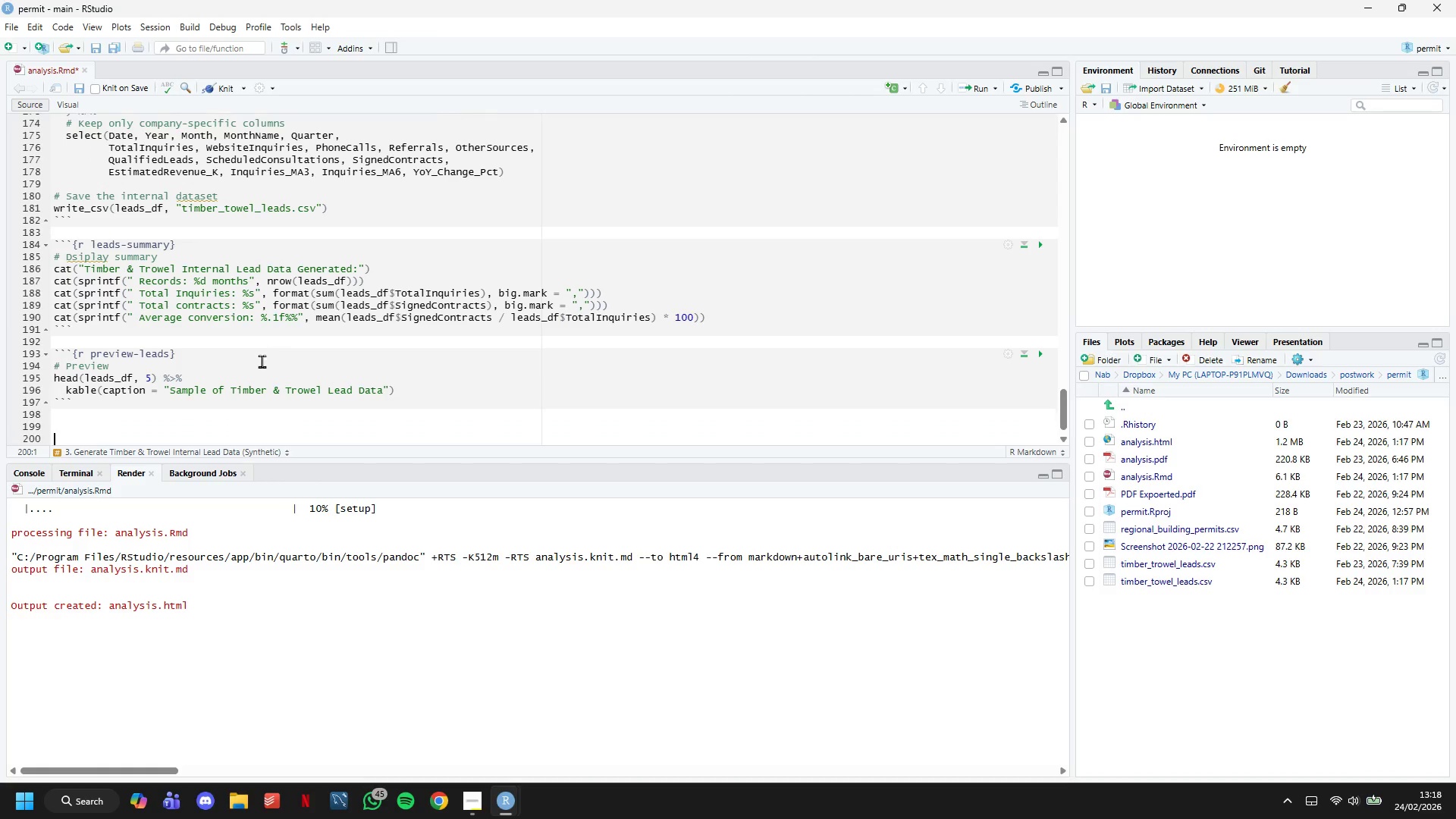 
key(Enter)
 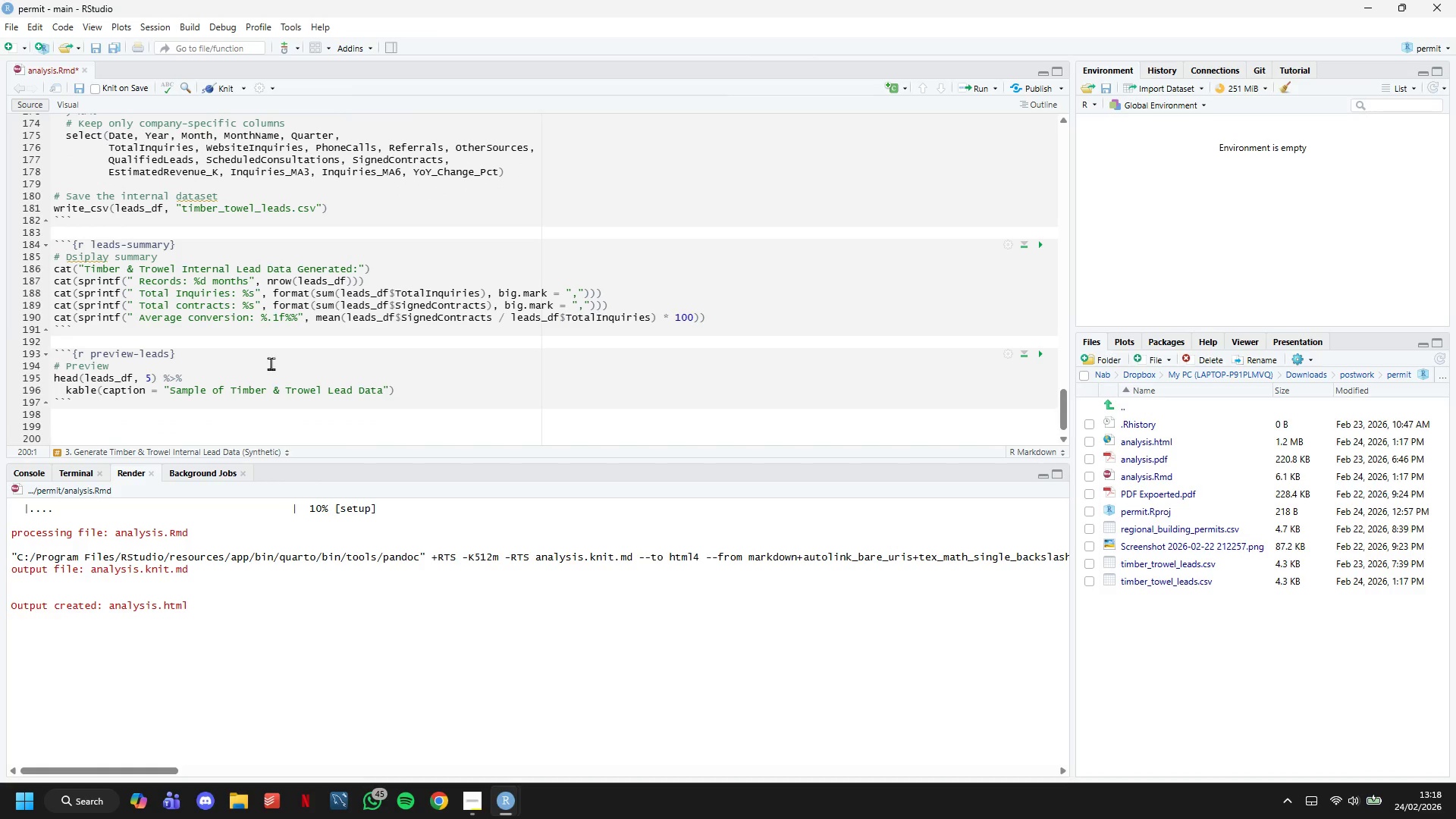 
scroll: coordinate [271, 363], scroll_direction: down, amount: 6.0
 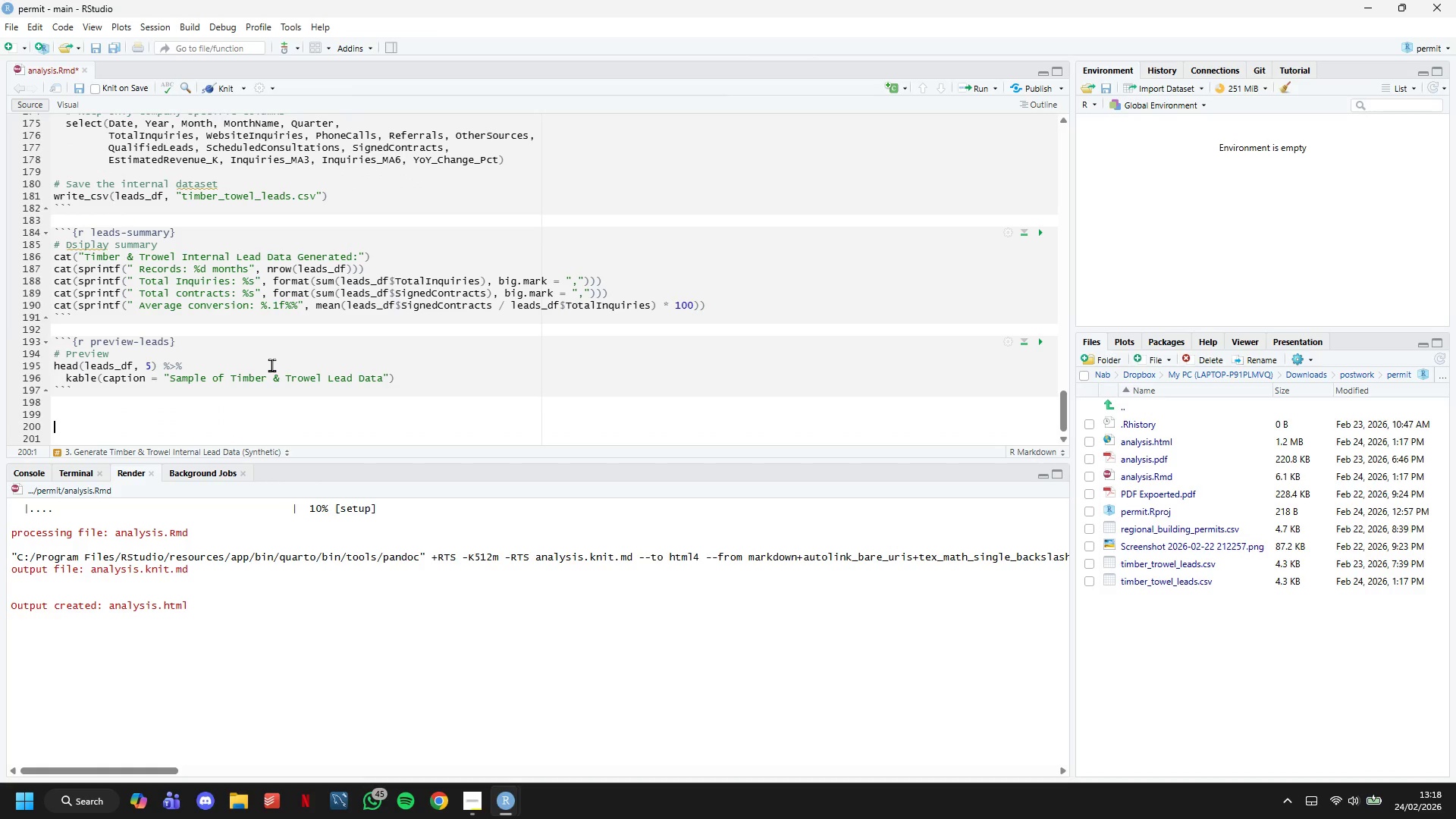 
key(Backspace)
 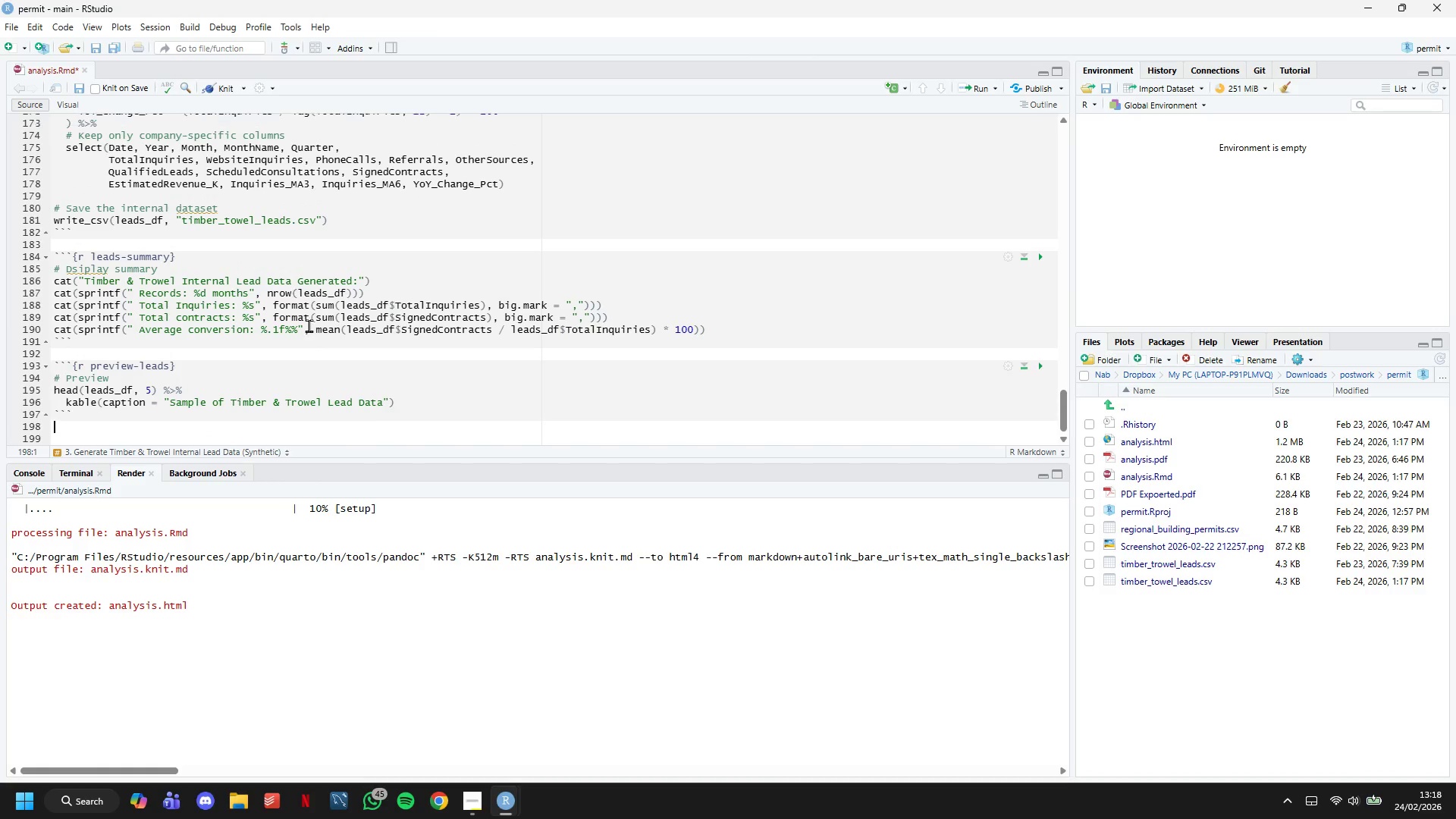 
key(Backspace)
 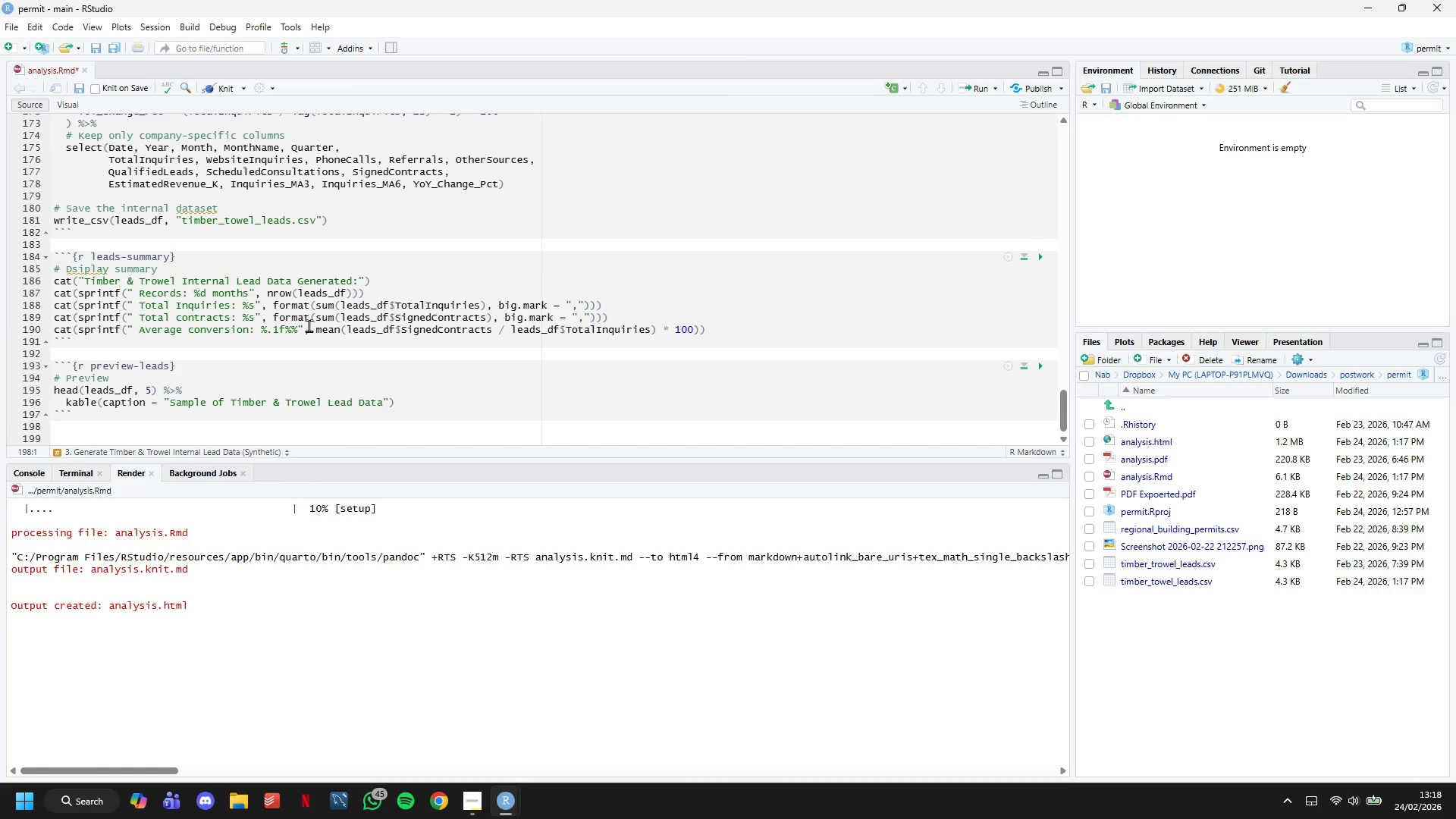 
key(Minus)
 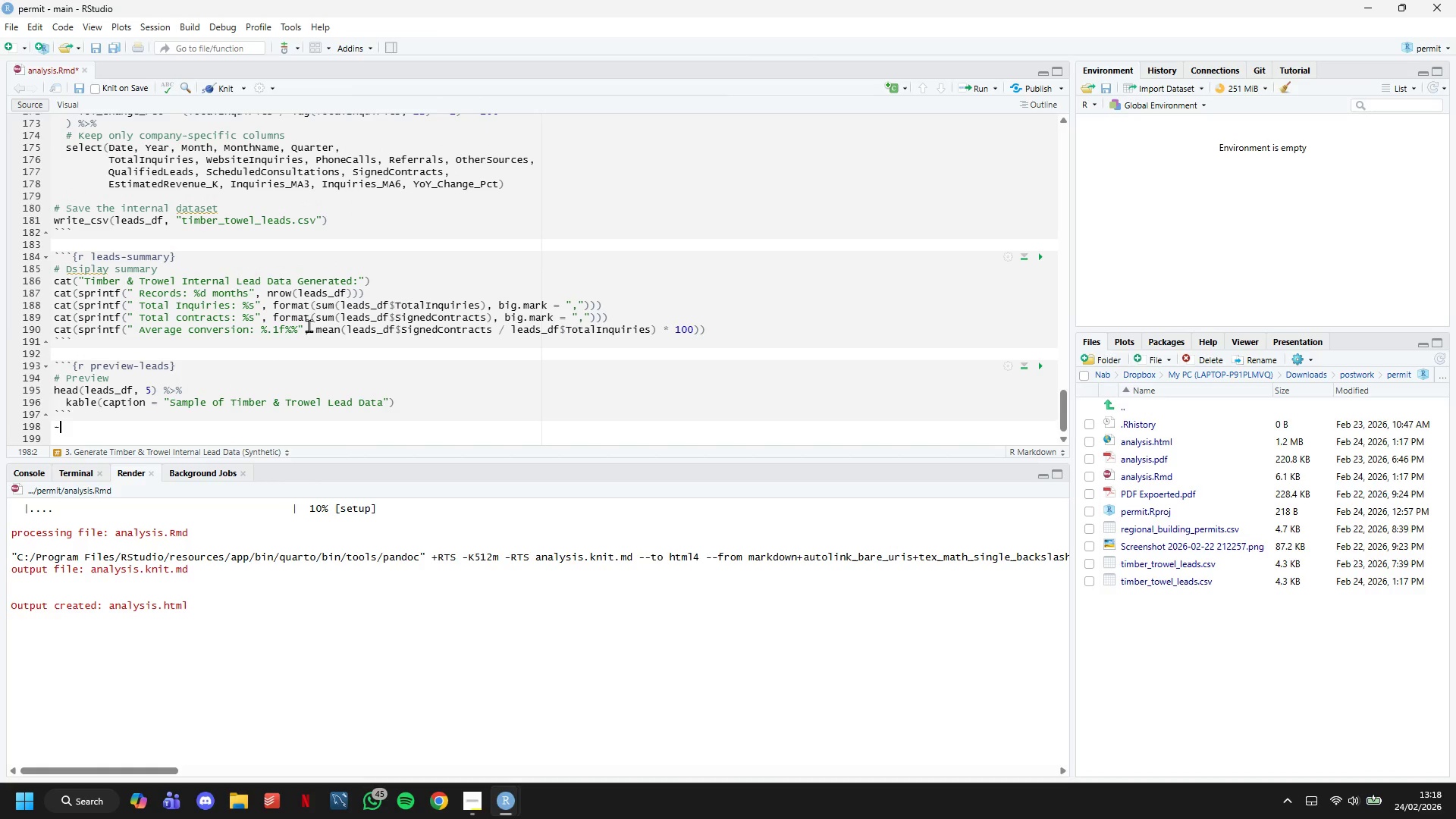 
key(Minus)
 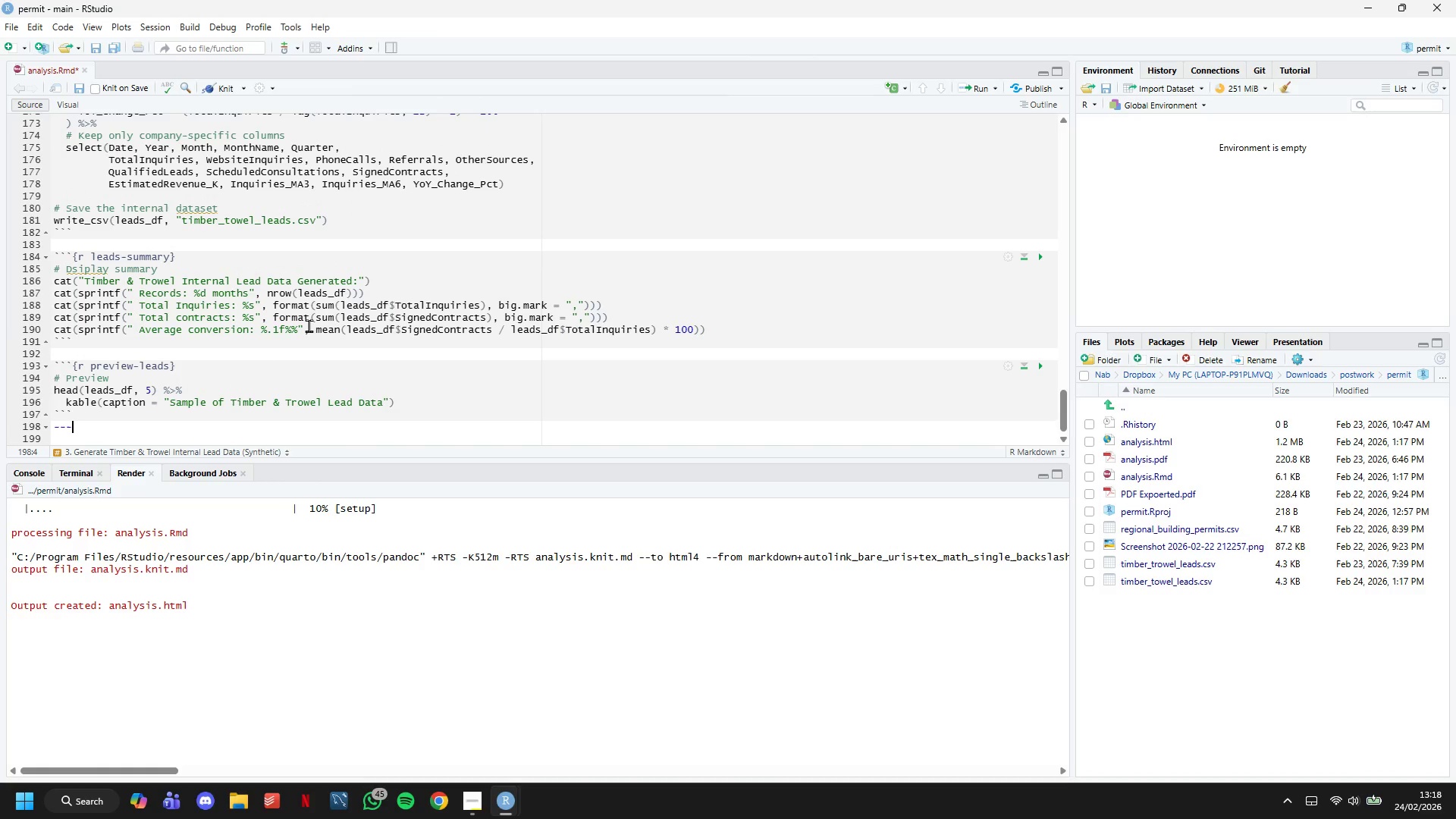 
key(Minus)
 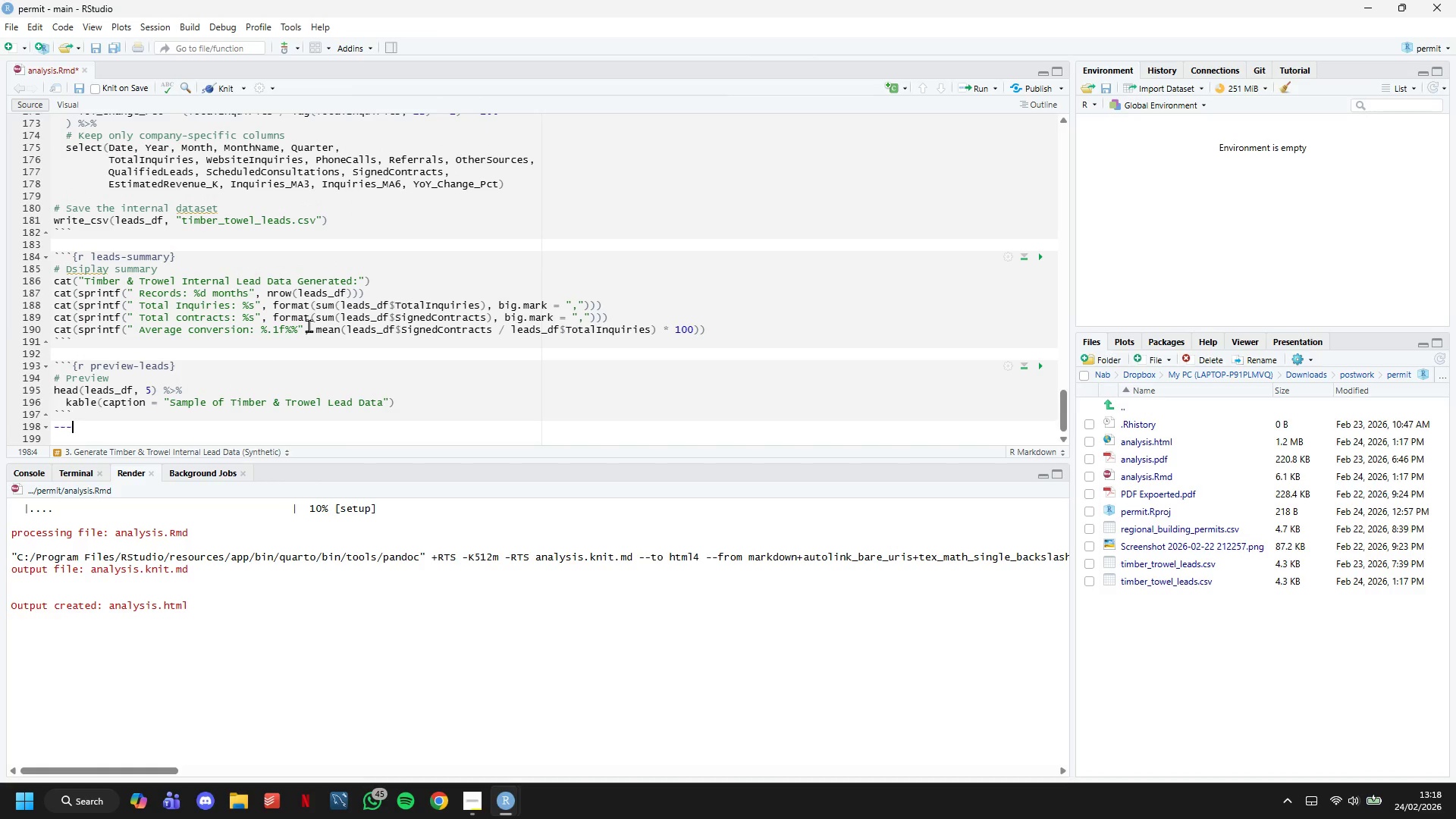 
key(Enter)
 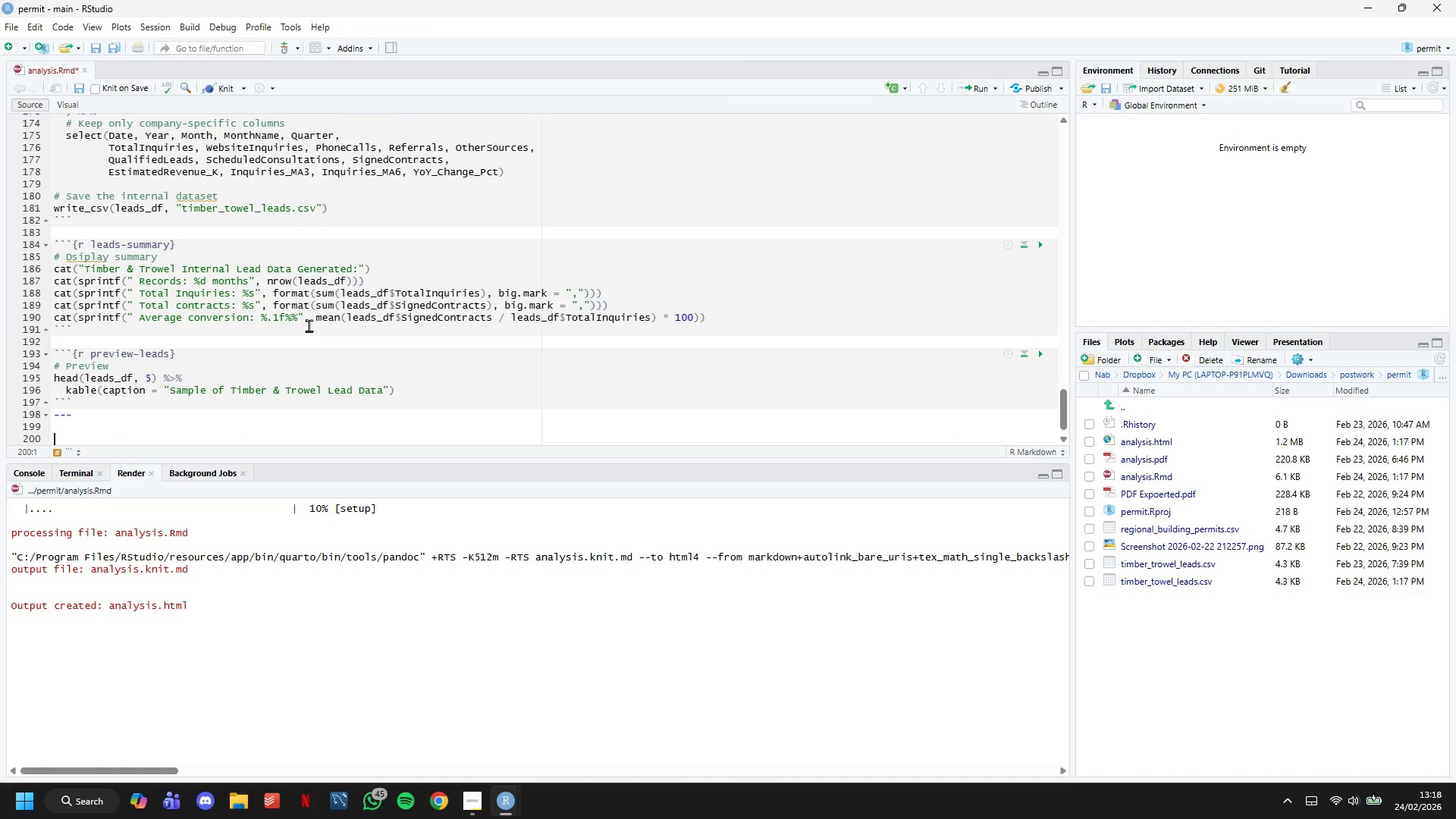 
key(Enter)
 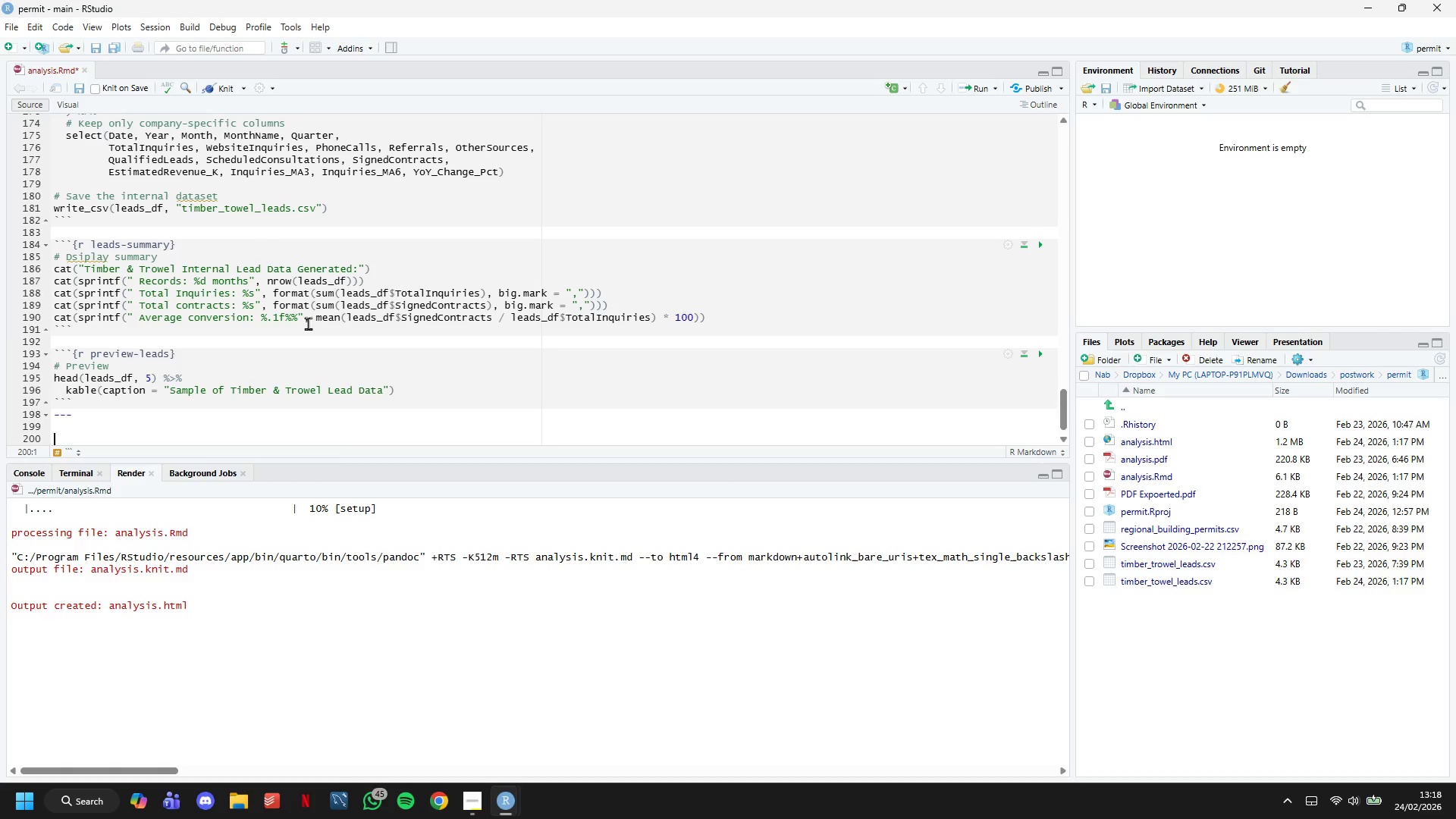 
scroll: coordinate [313, 313], scroll_direction: down, amount: 6.0
 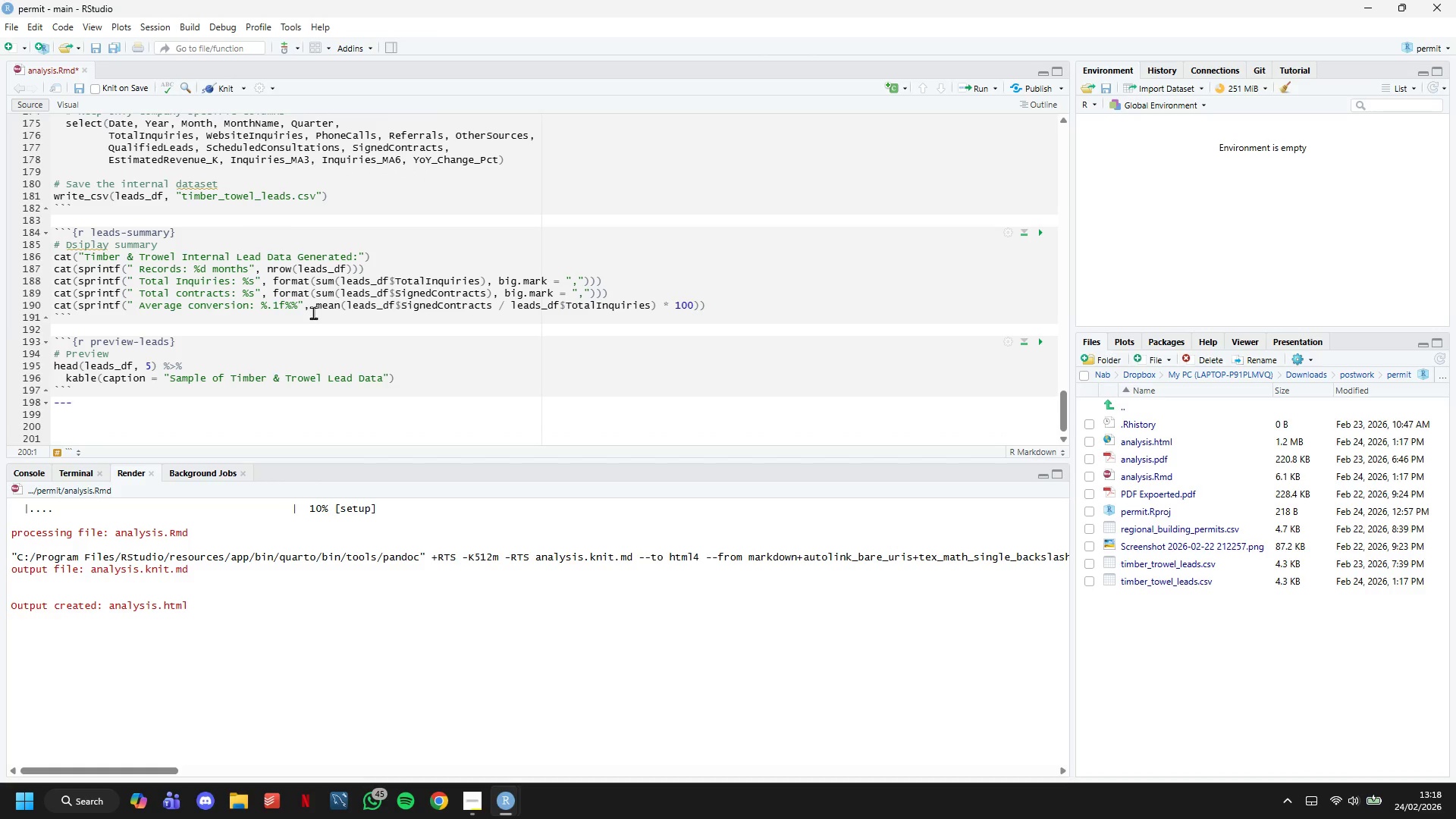 
type(# 4. Data Integri)
key(Backspace)
type(ation and Market Penetration Calculation)
 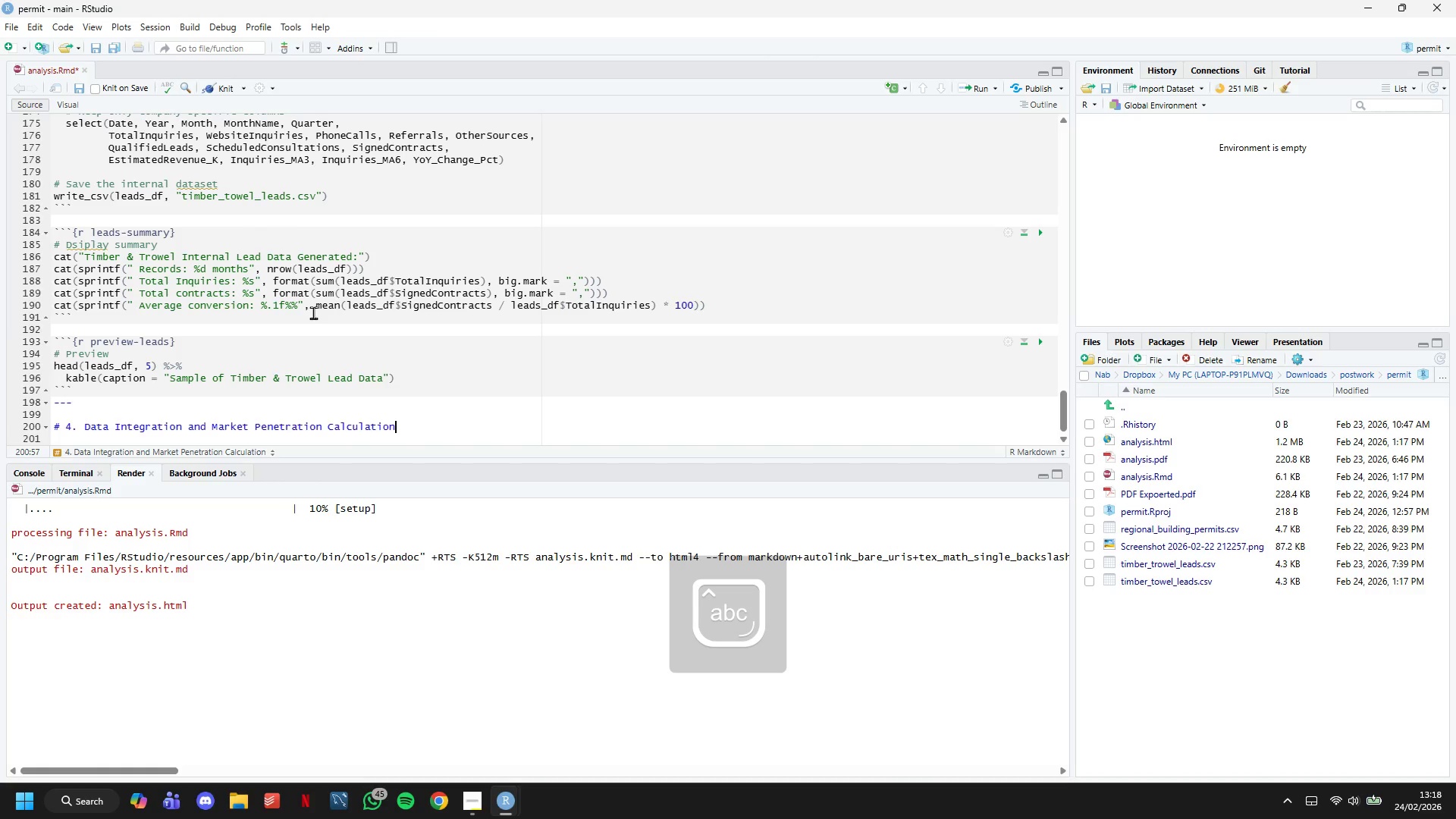 
key(Enter)
 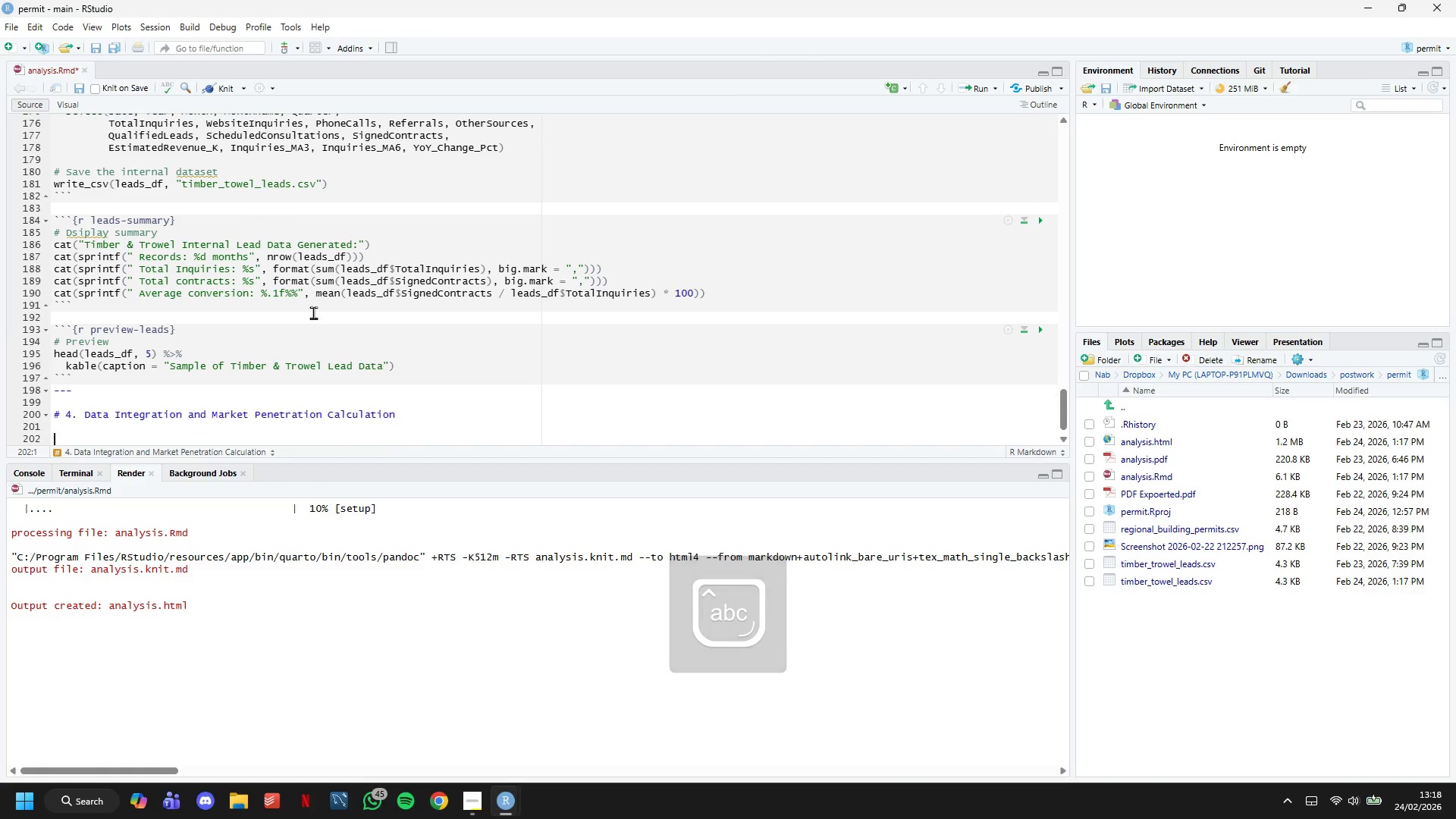 
key(Enter)
 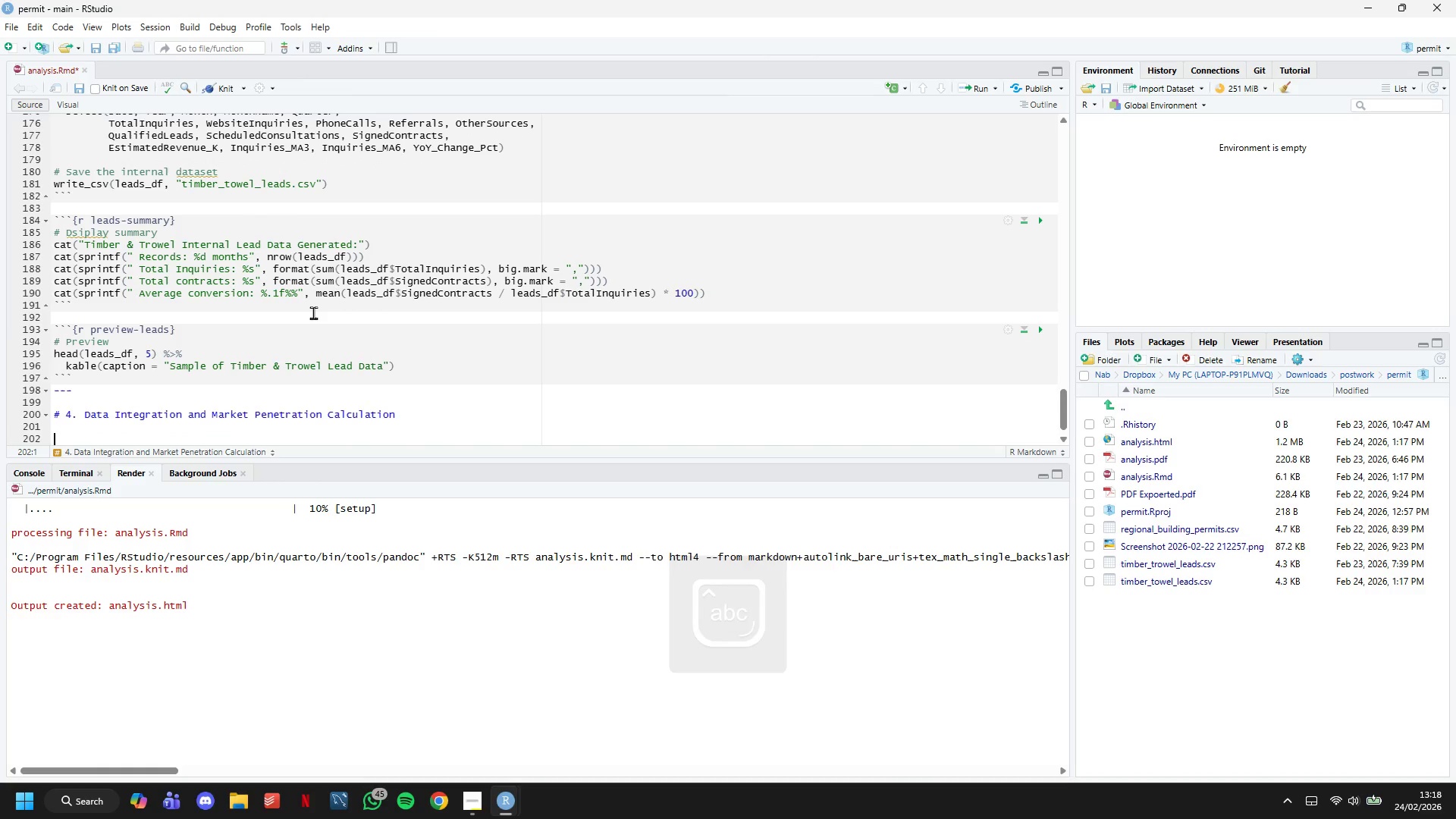 
type(Merge both datasets and calculate our ****)
 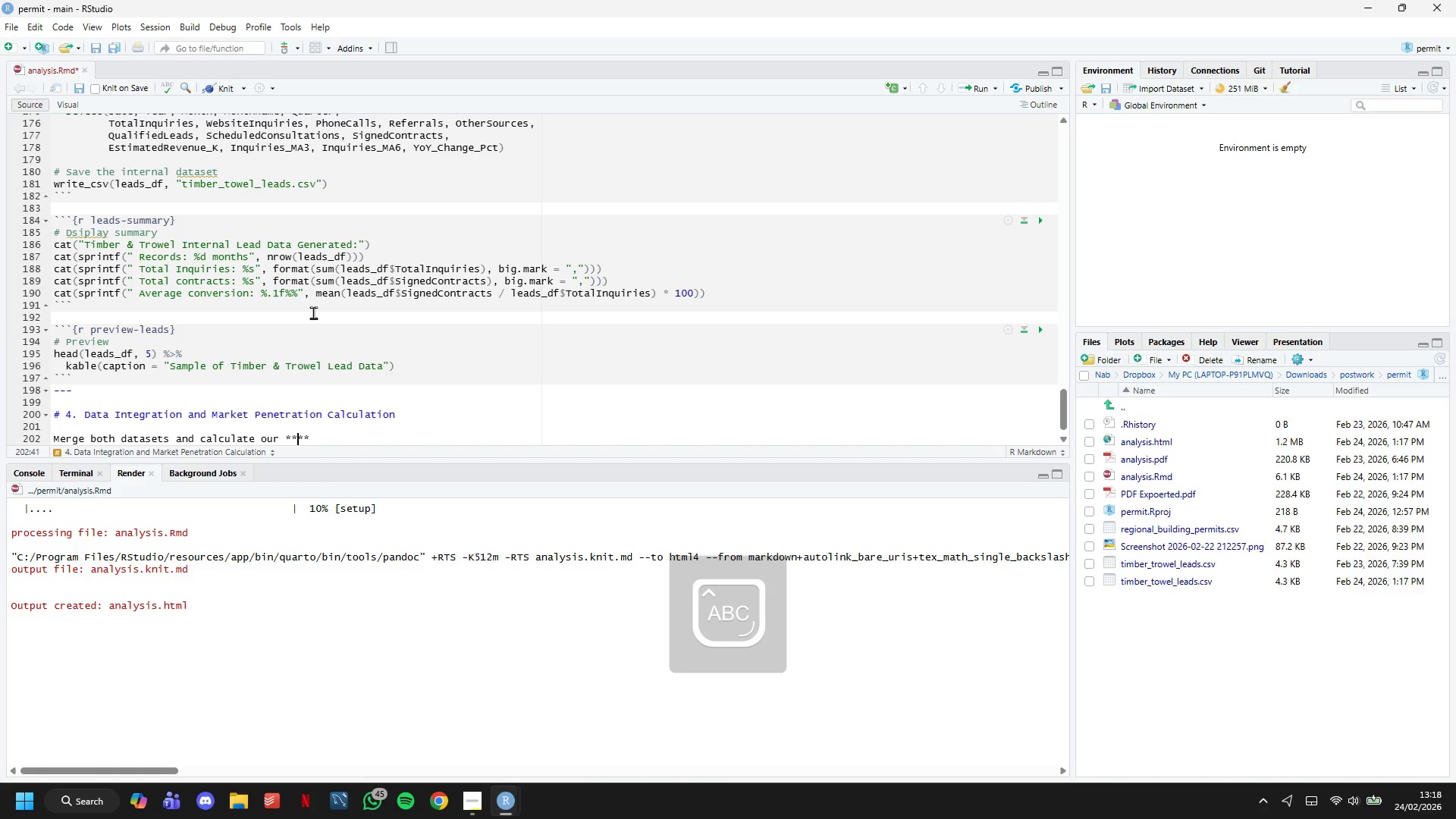 
 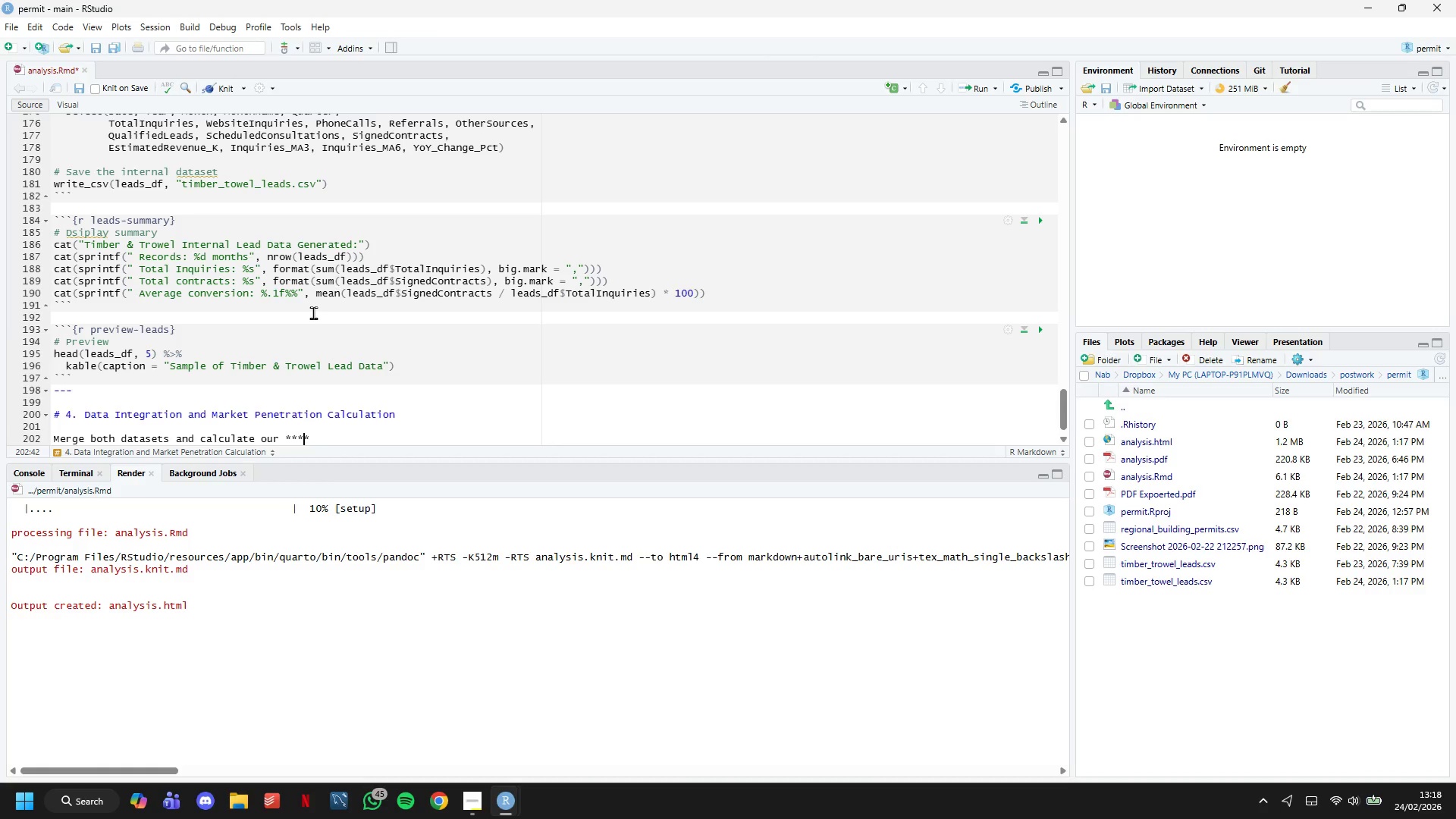 
key(ArrowLeft)
 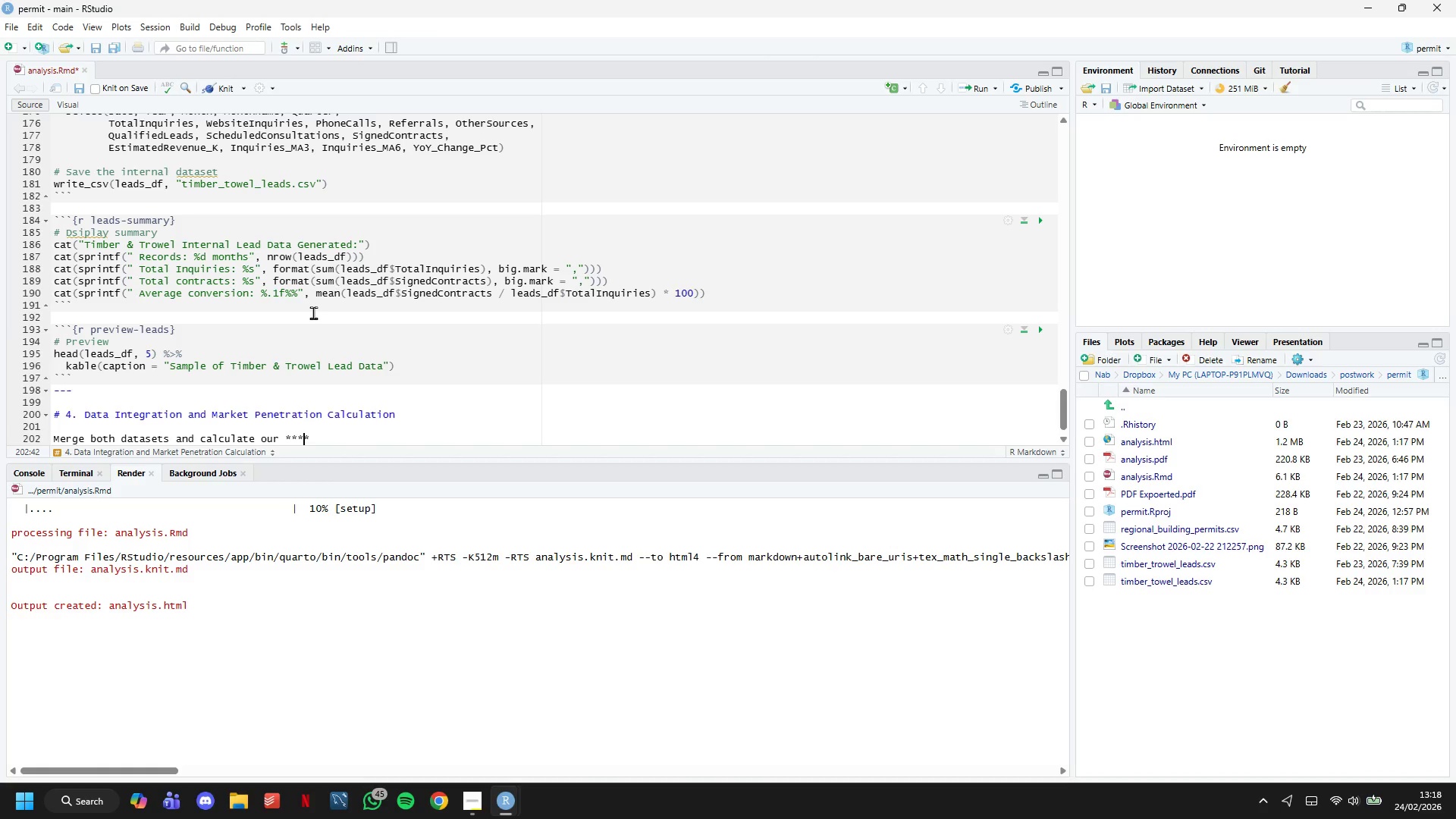 
key(ArrowLeft)
 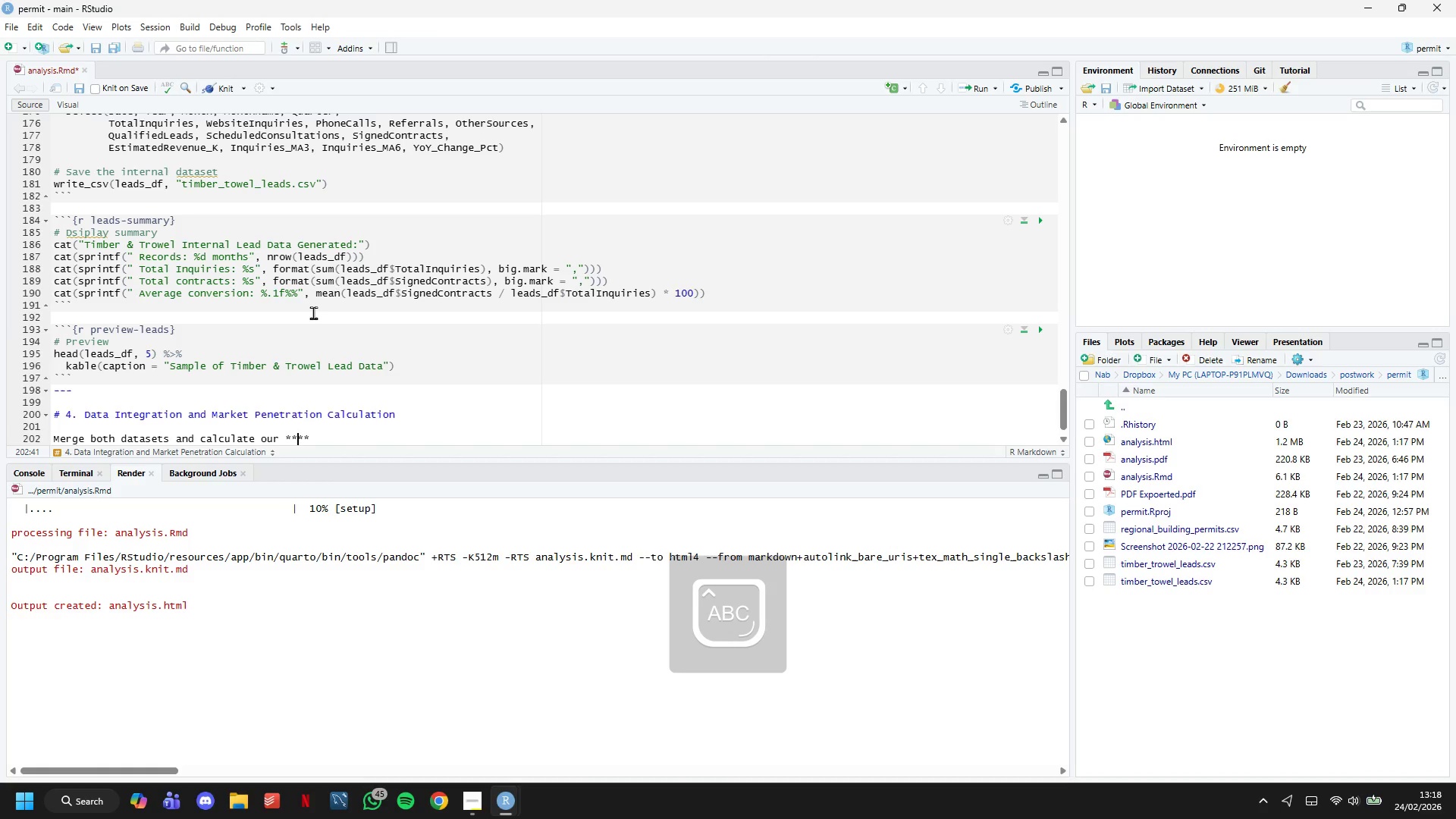 
type(Market Penetration index)
 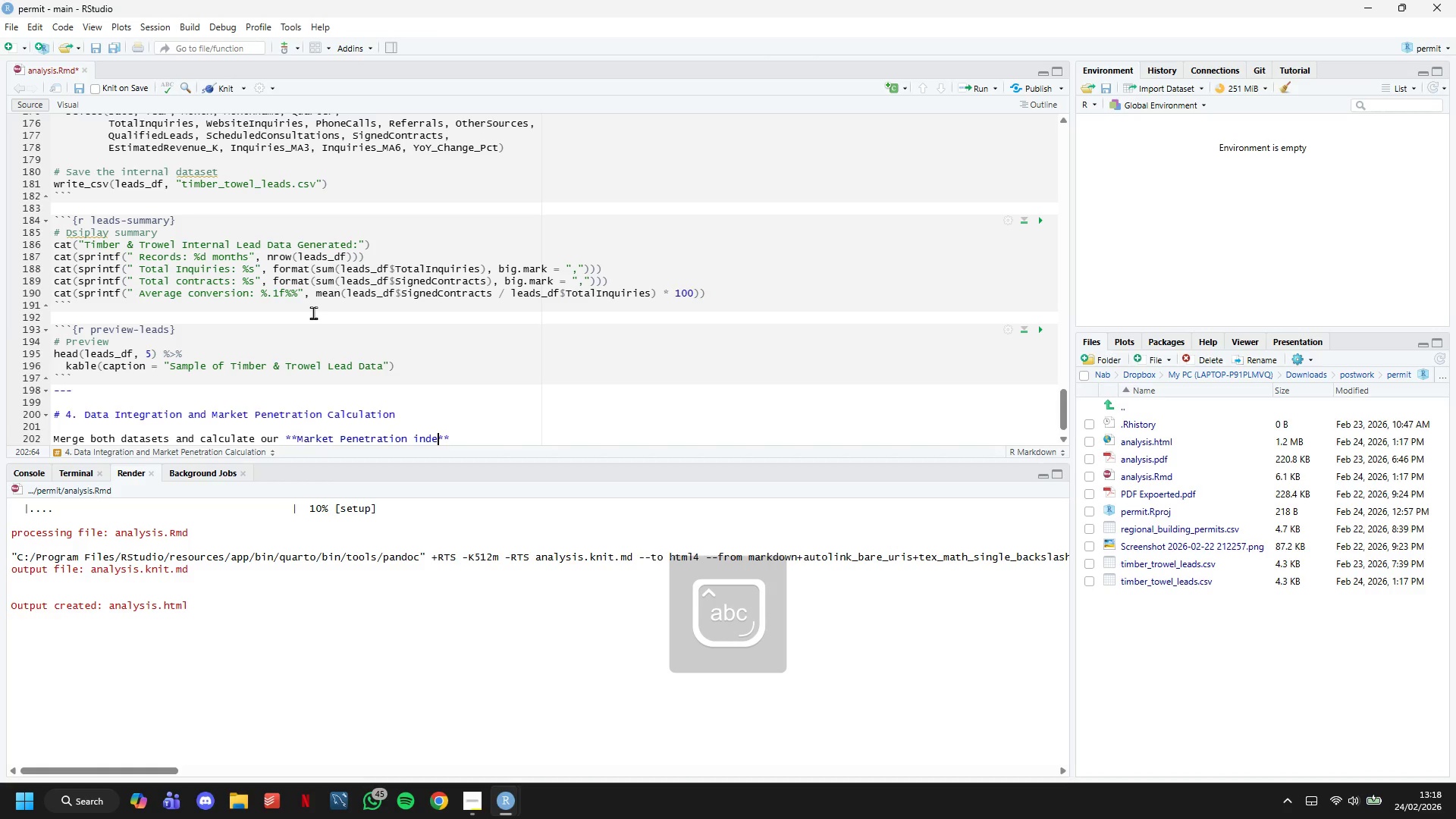 
key(ArrowLeft)
 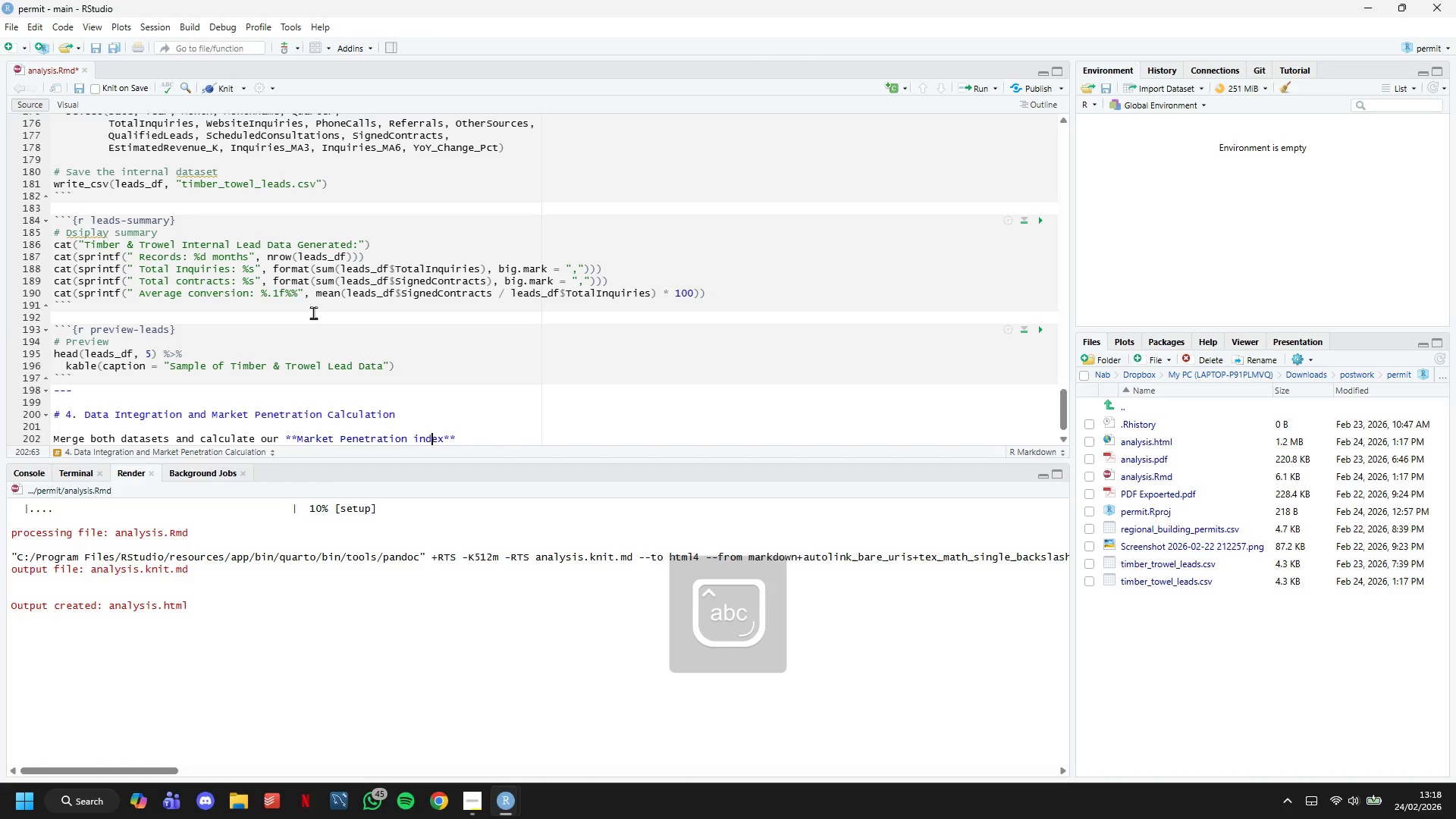 
key(ArrowLeft)
 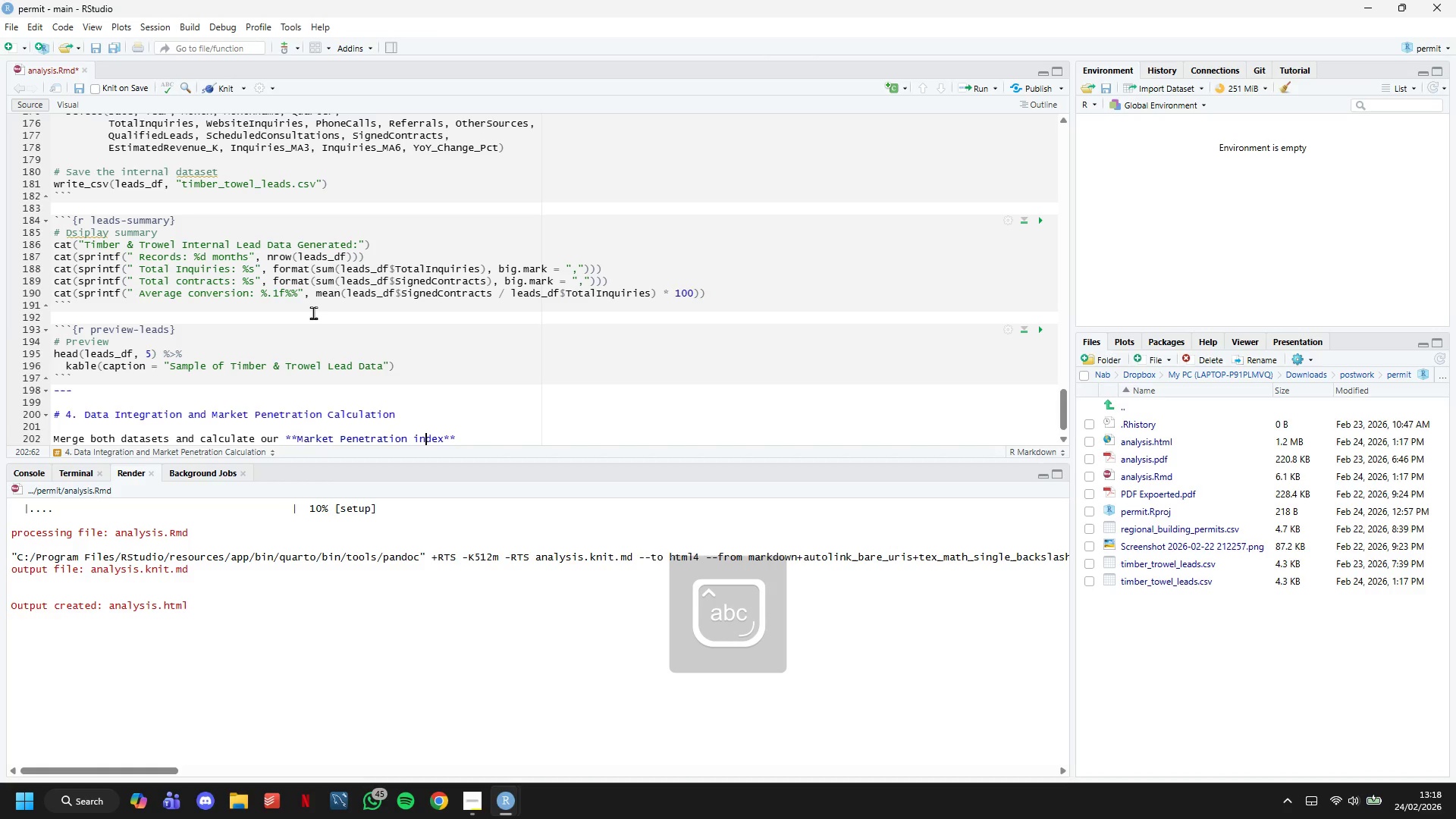 
key(ArrowLeft)
 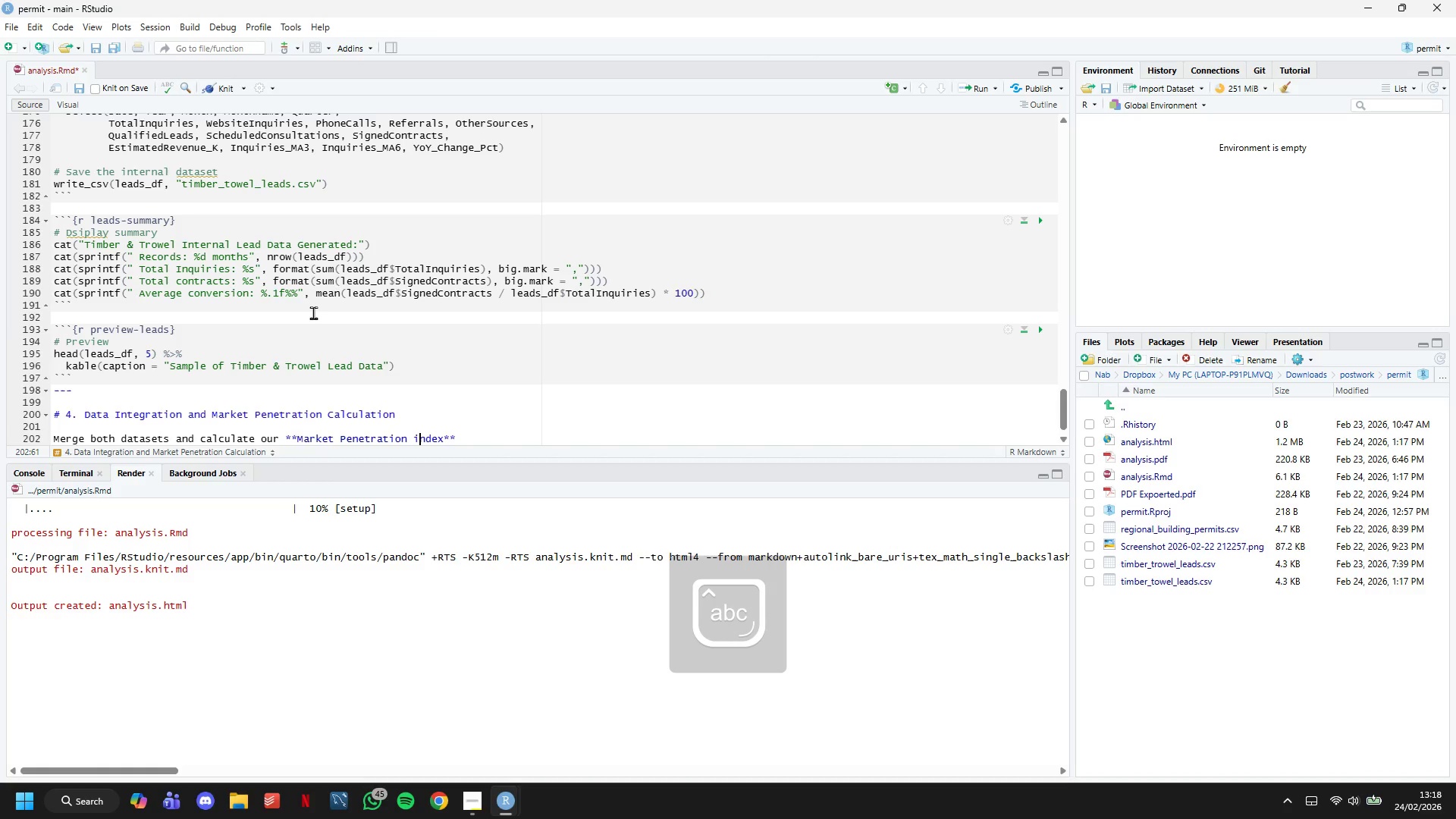 
key(ArrowLeft)
 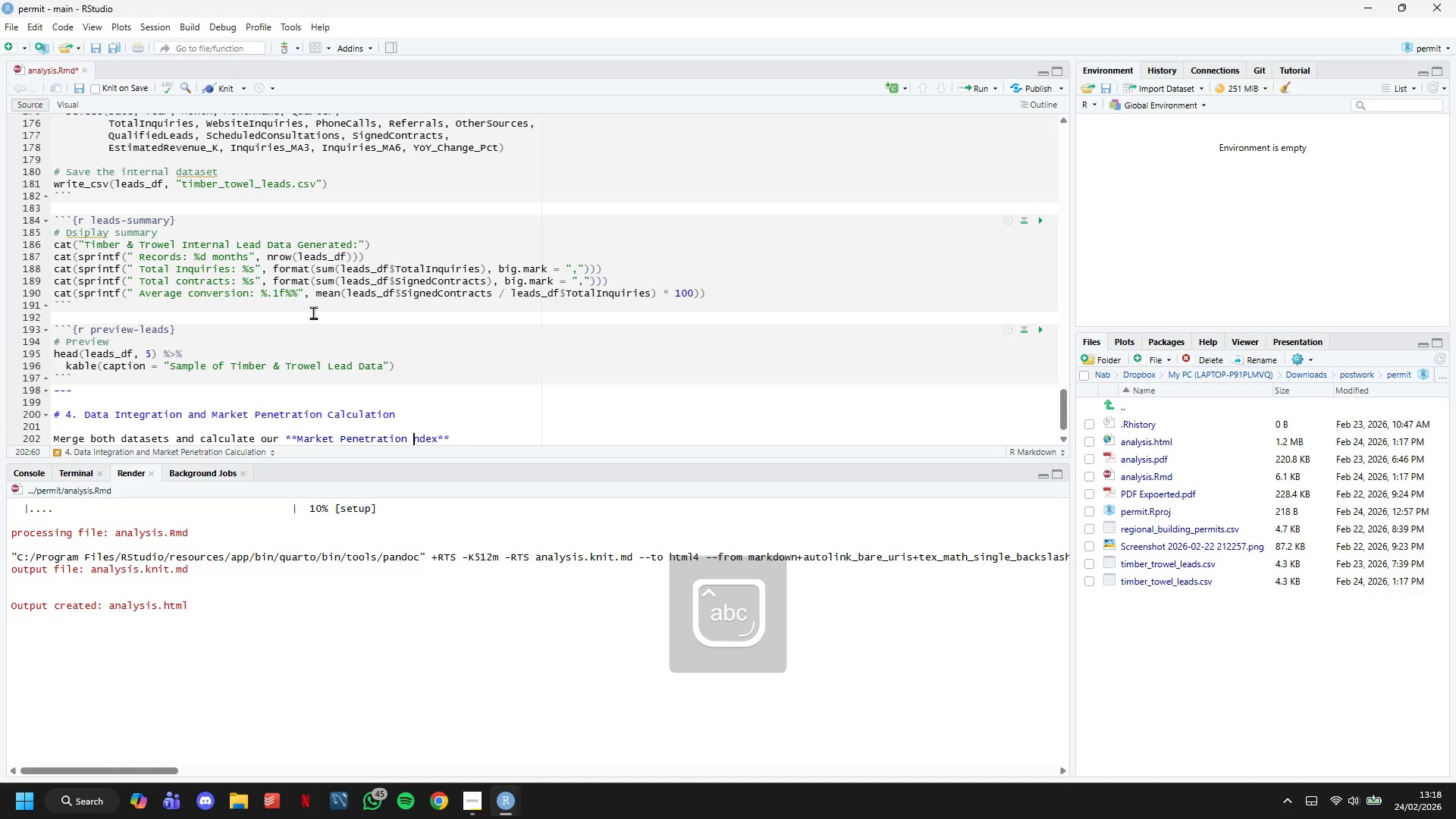 
key(Backspace)
 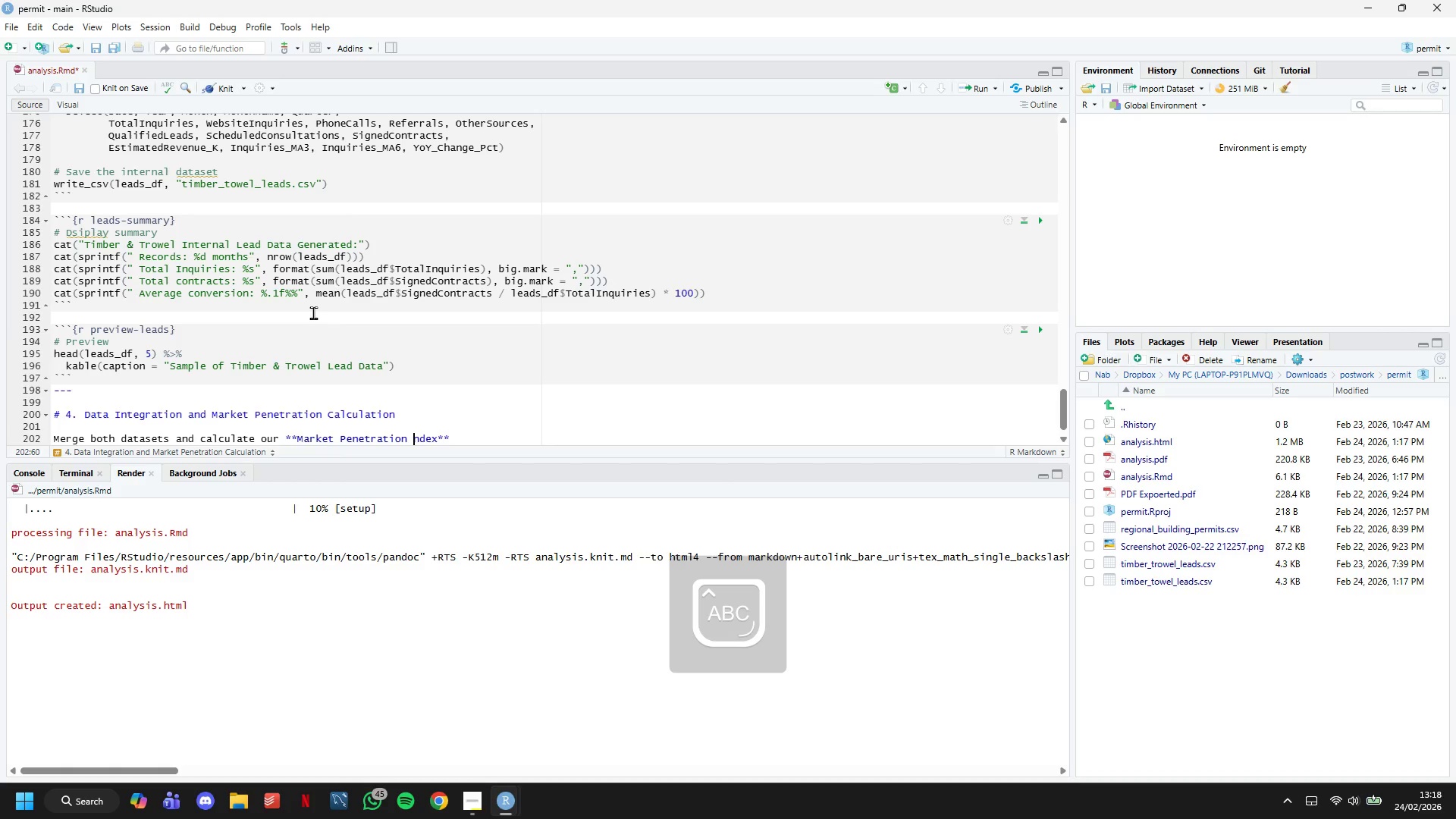 
key(CapsLock)
 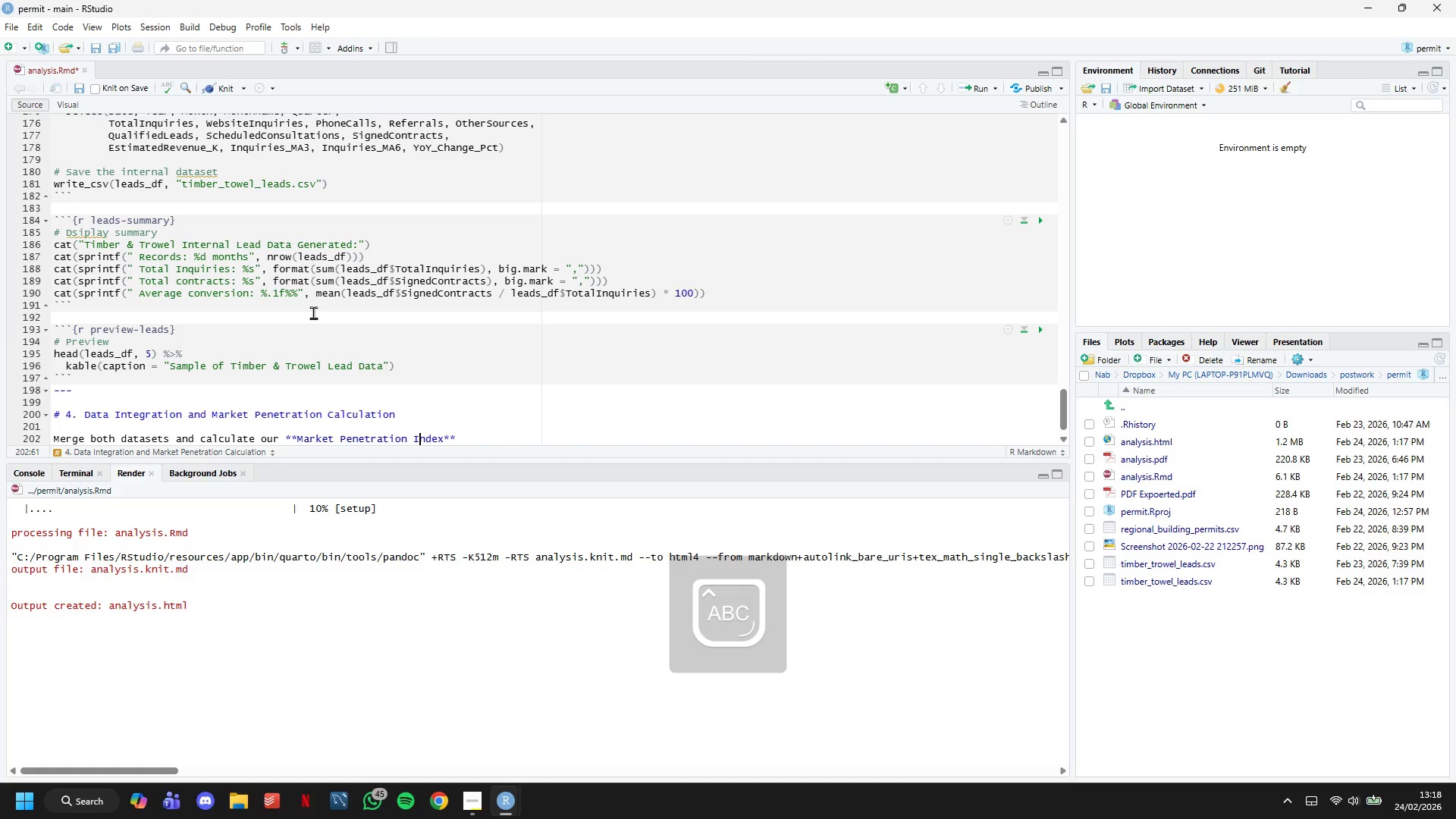 
key(I)
 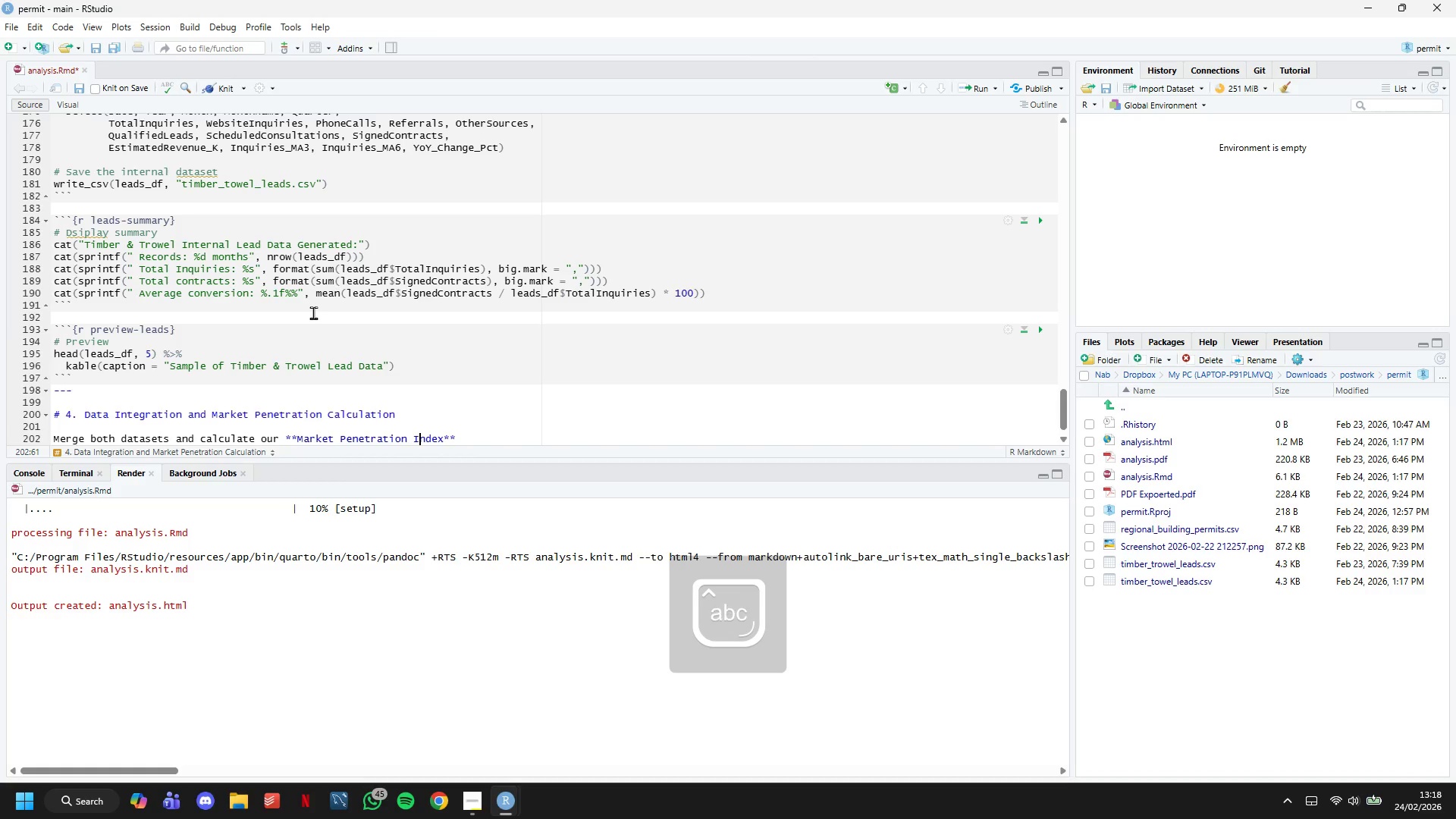 
key(CapsLock)
 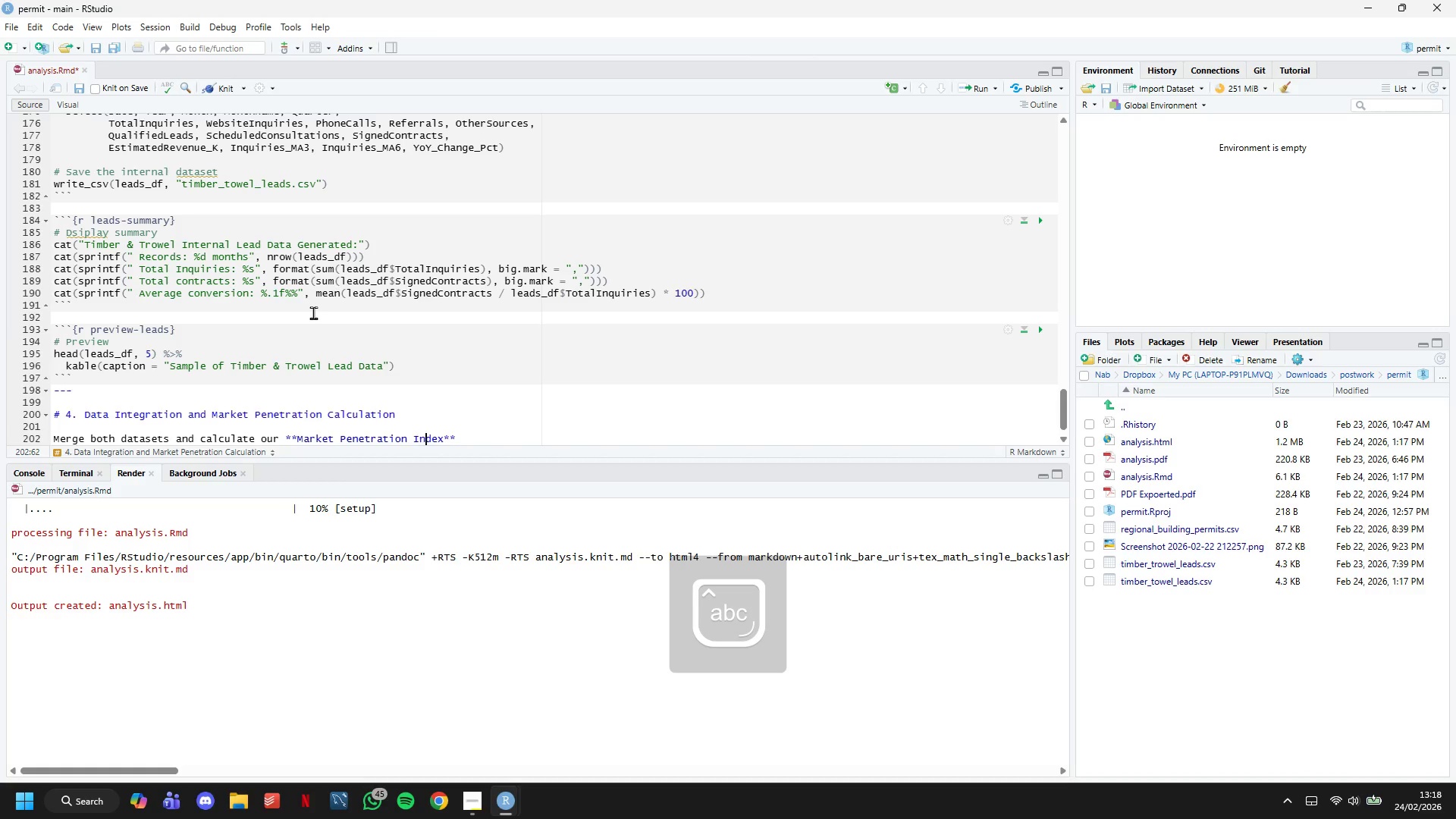 
key(ArrowRight)
 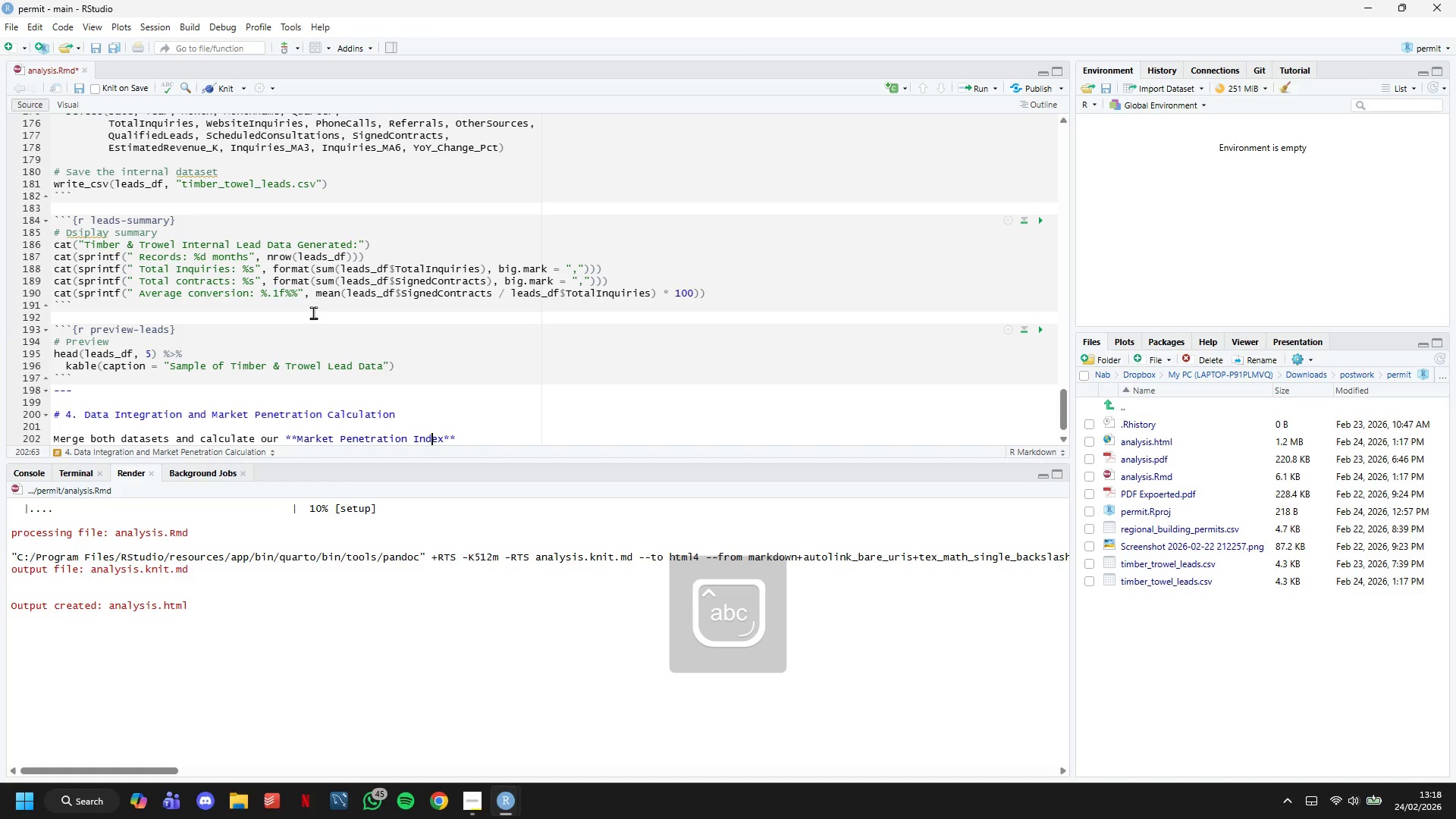 
key(ArrowRight)
 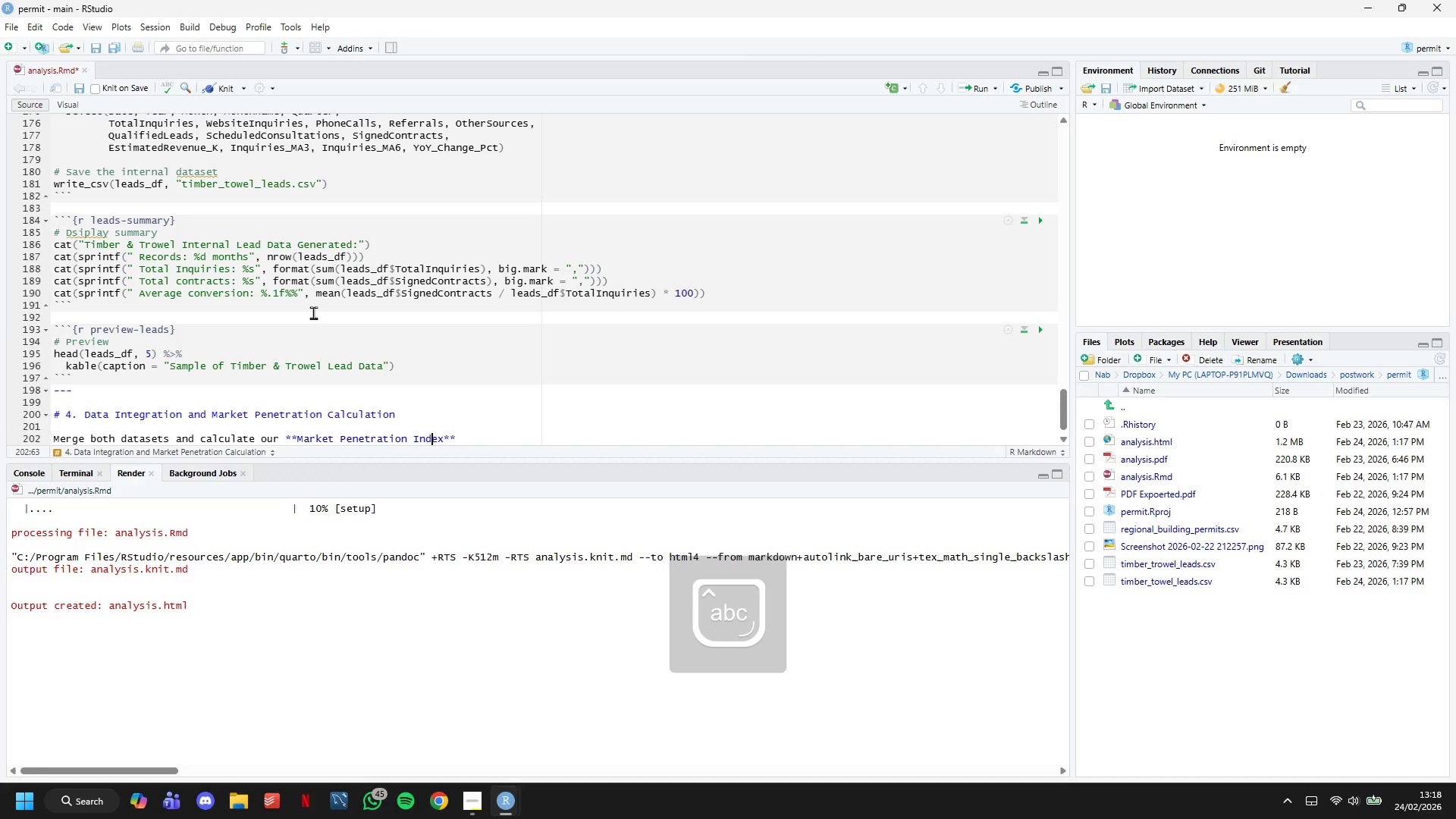 
key(ArrowRight)
 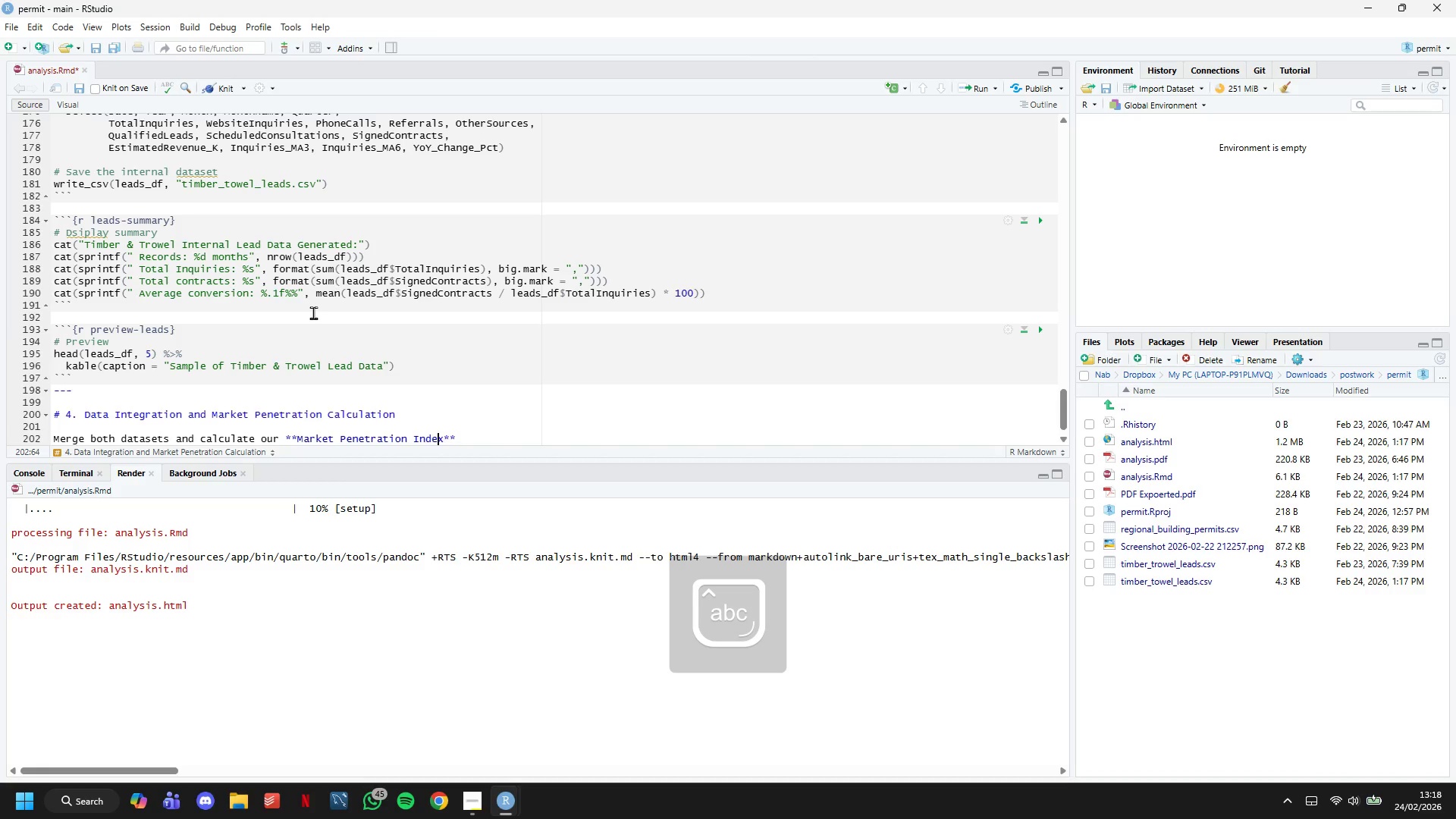 
key(ArrowRight)
 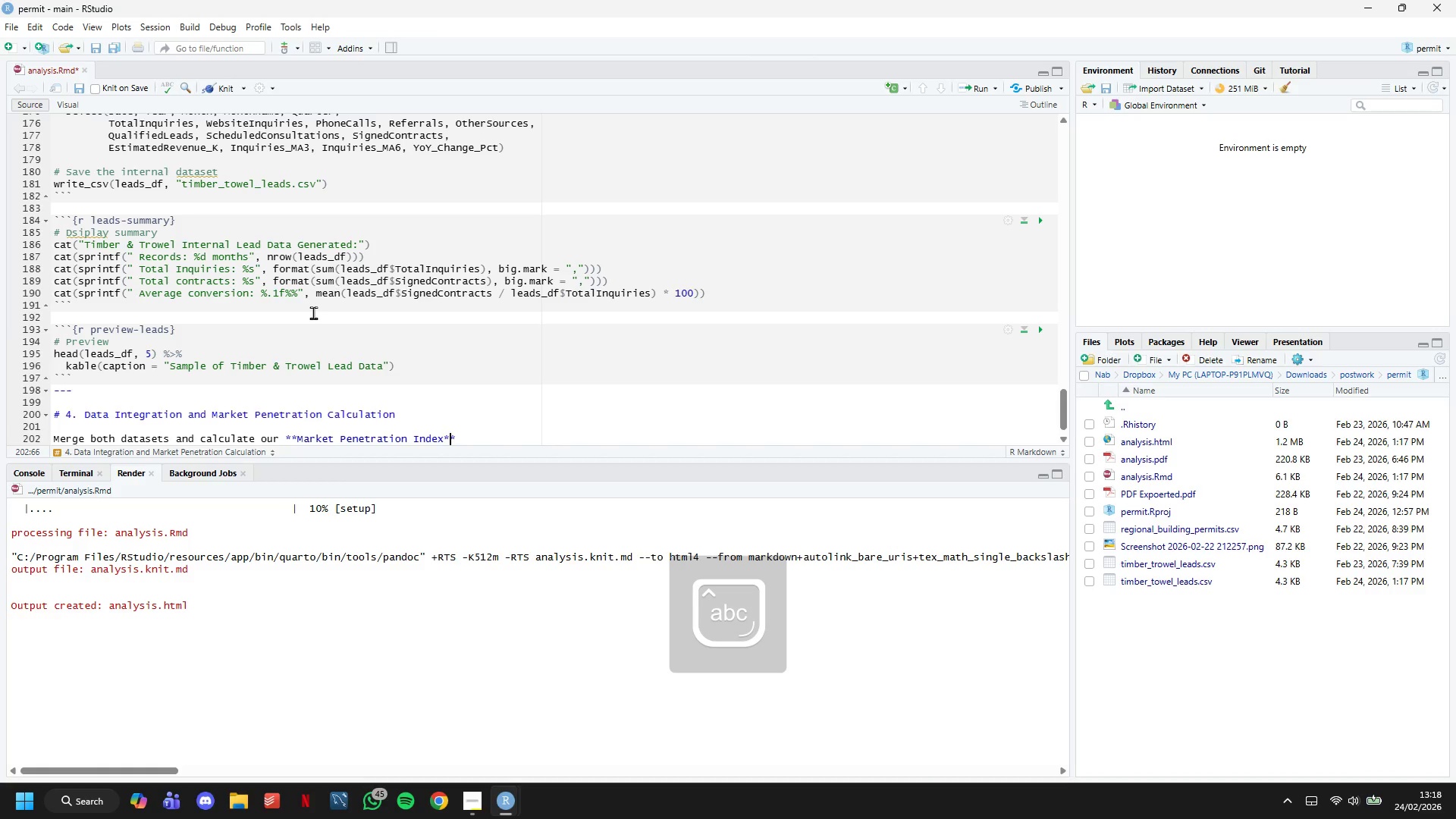 
key(ArrowRight)
 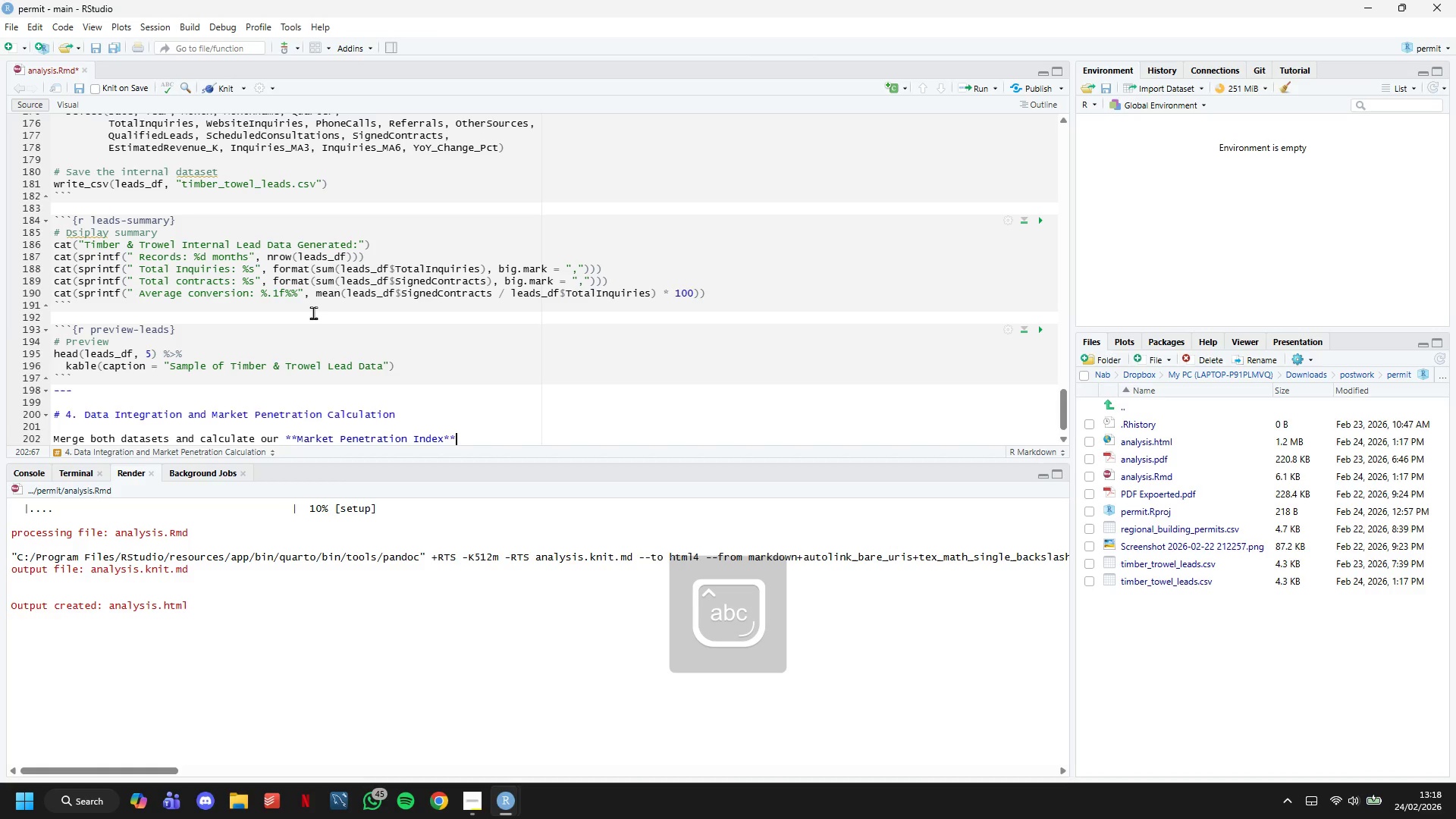 
key(ArrowRight)
 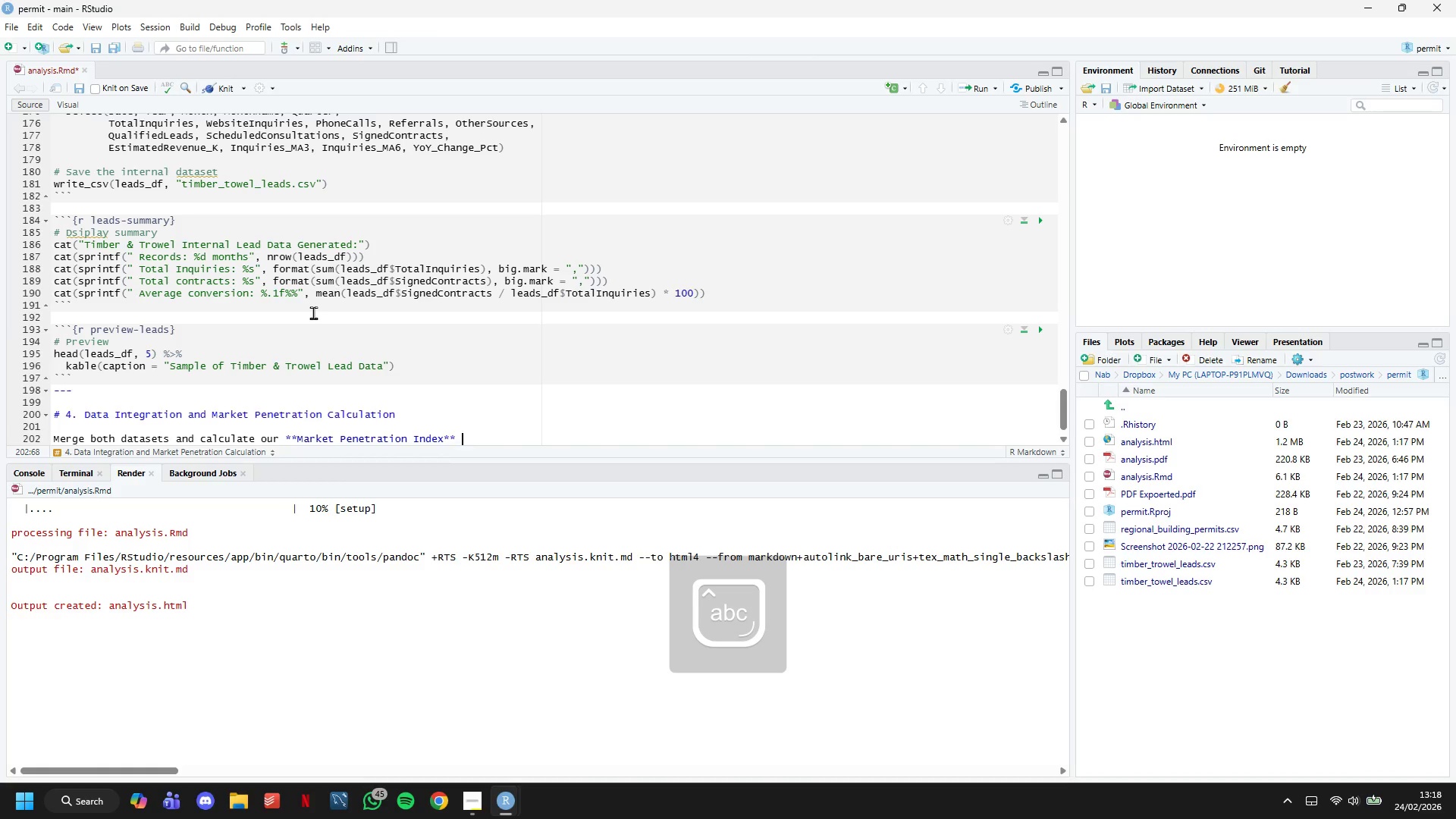 
type( -- the key metric showing what percentage of the market we capture.)
 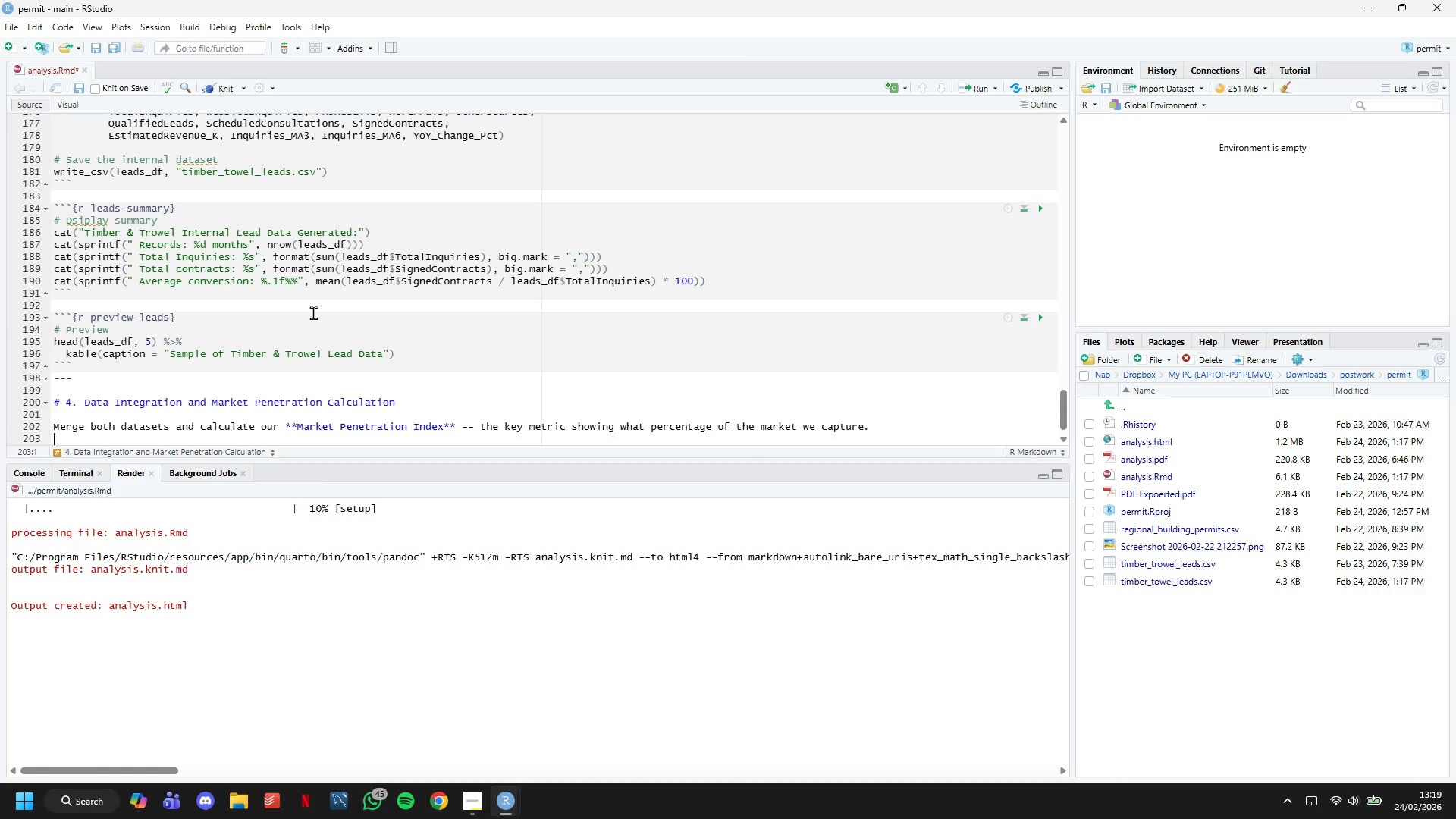 
key(Enter)
 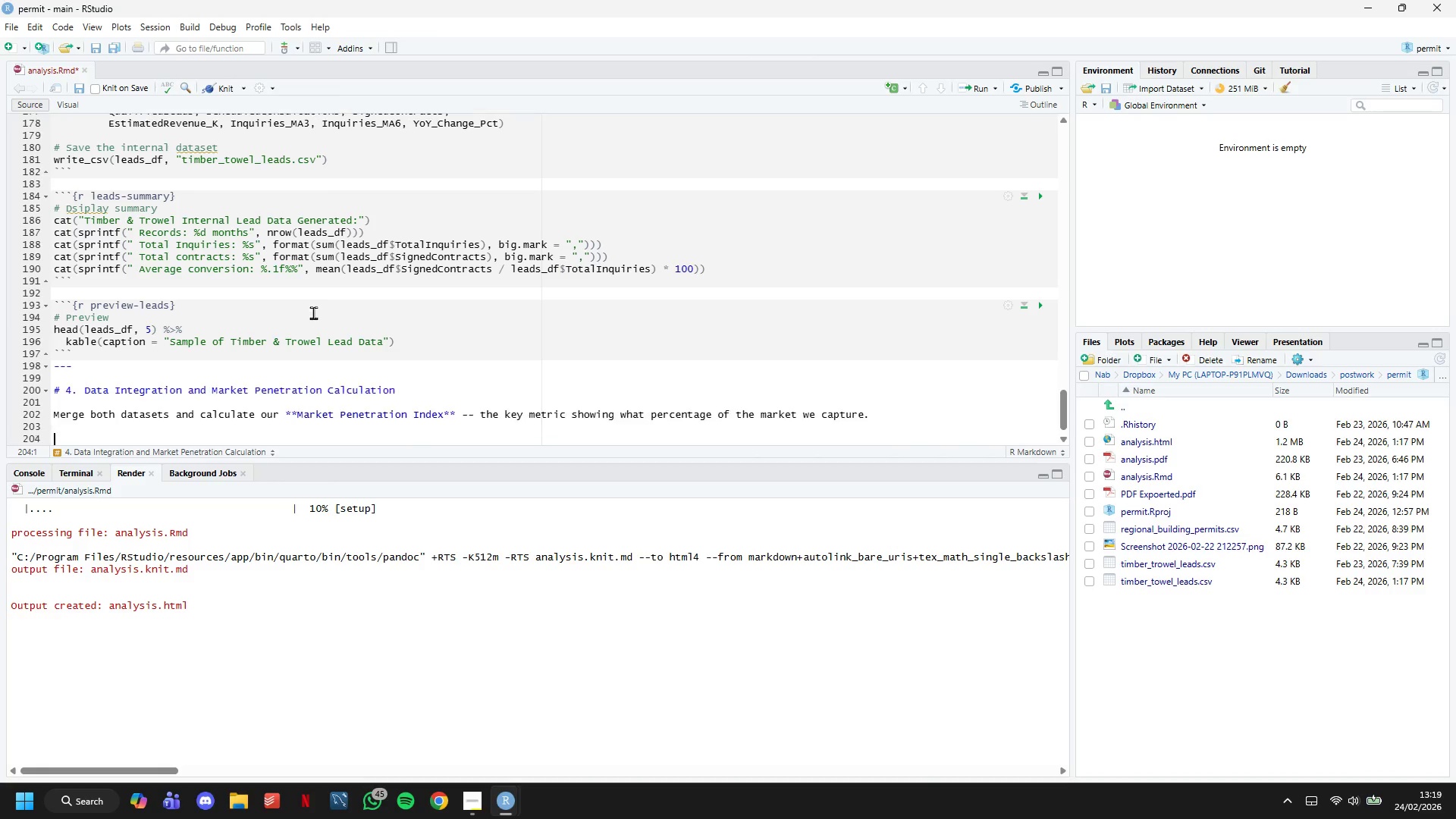 
key(Enter)
 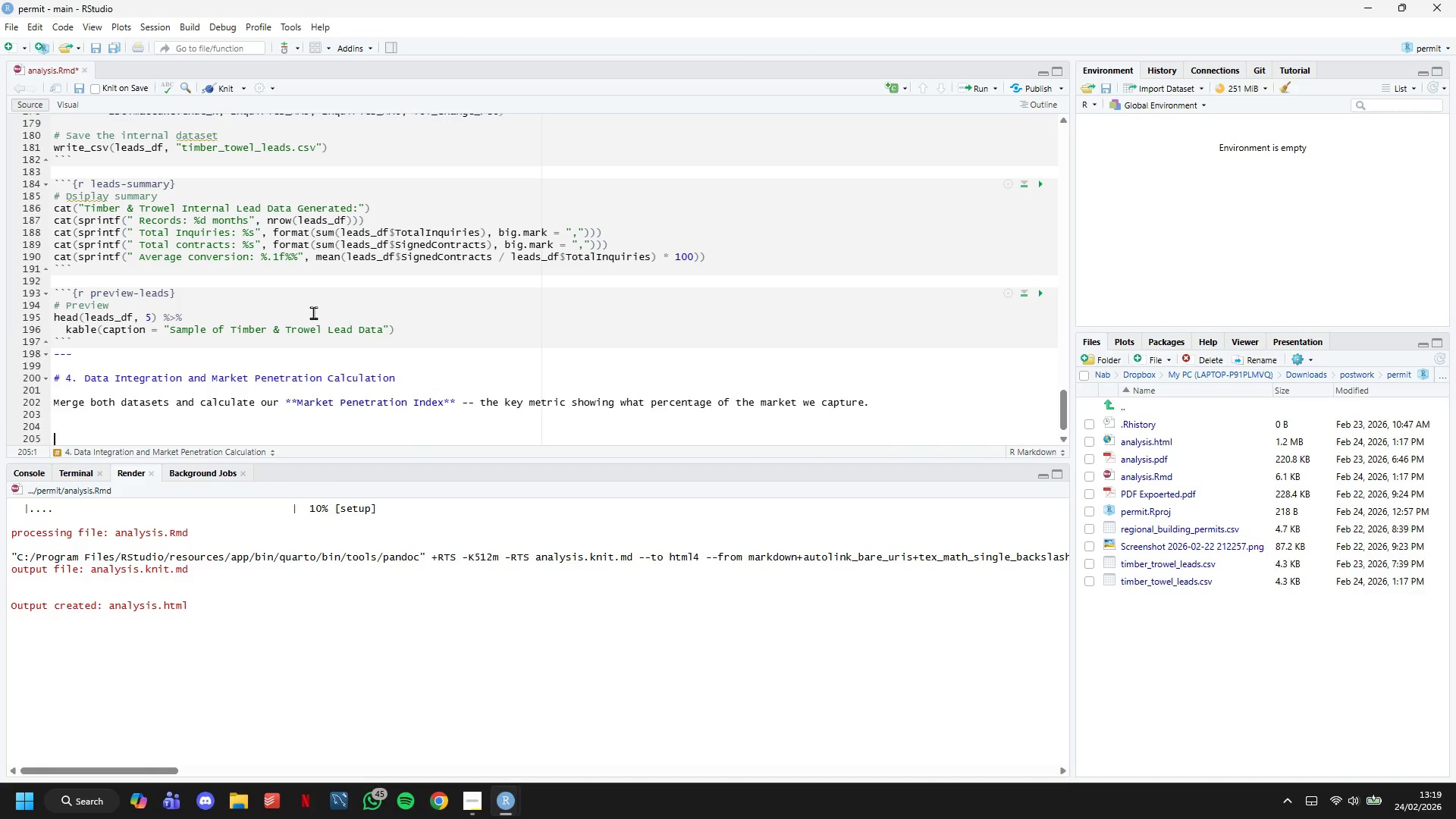 
key(Enter)
 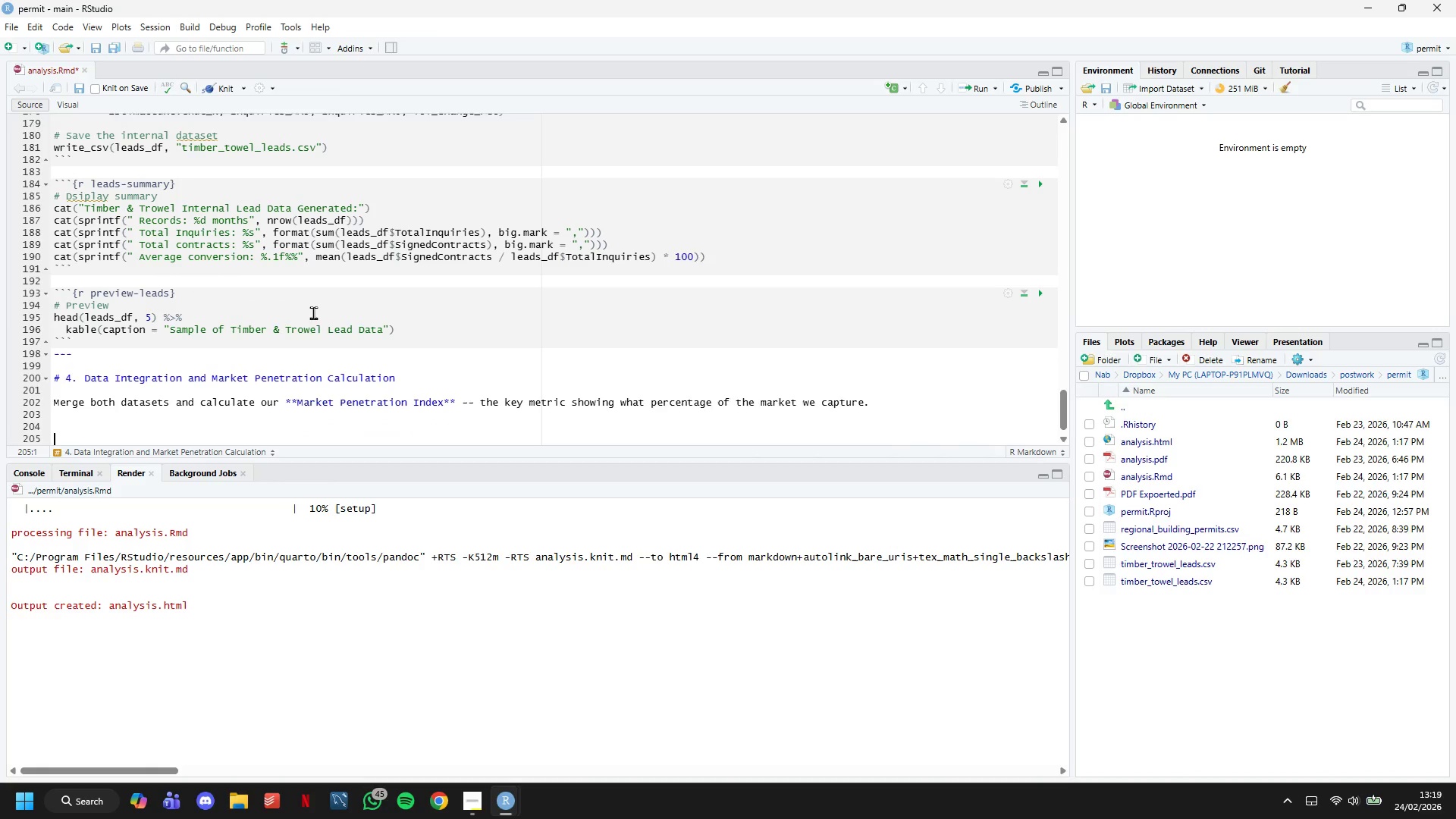 
key(Enter)
 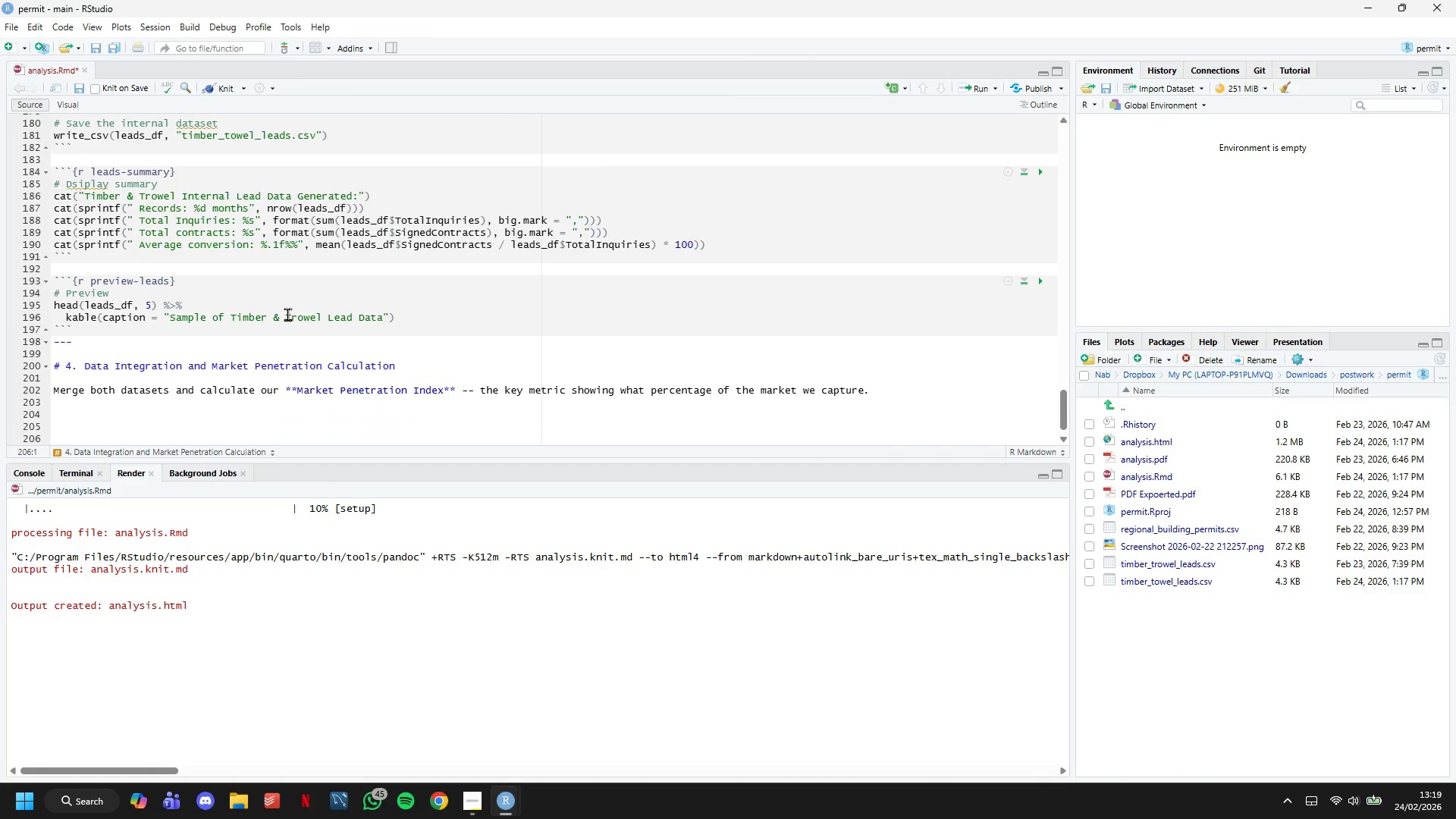 
scroll: coordinate [291, 288], scroll_direction: down, amount: 5.0
 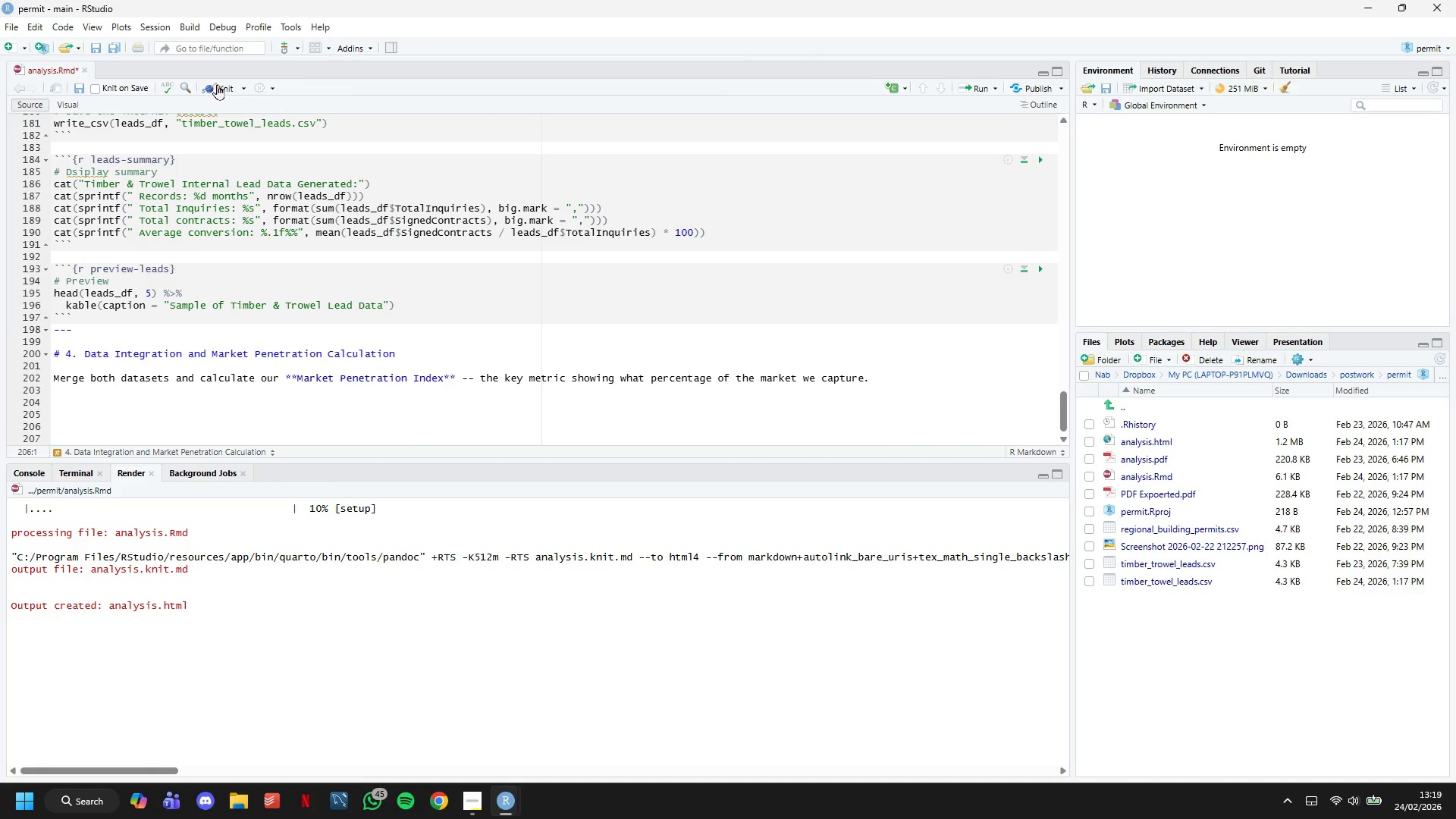 
left_click([227, 86])
 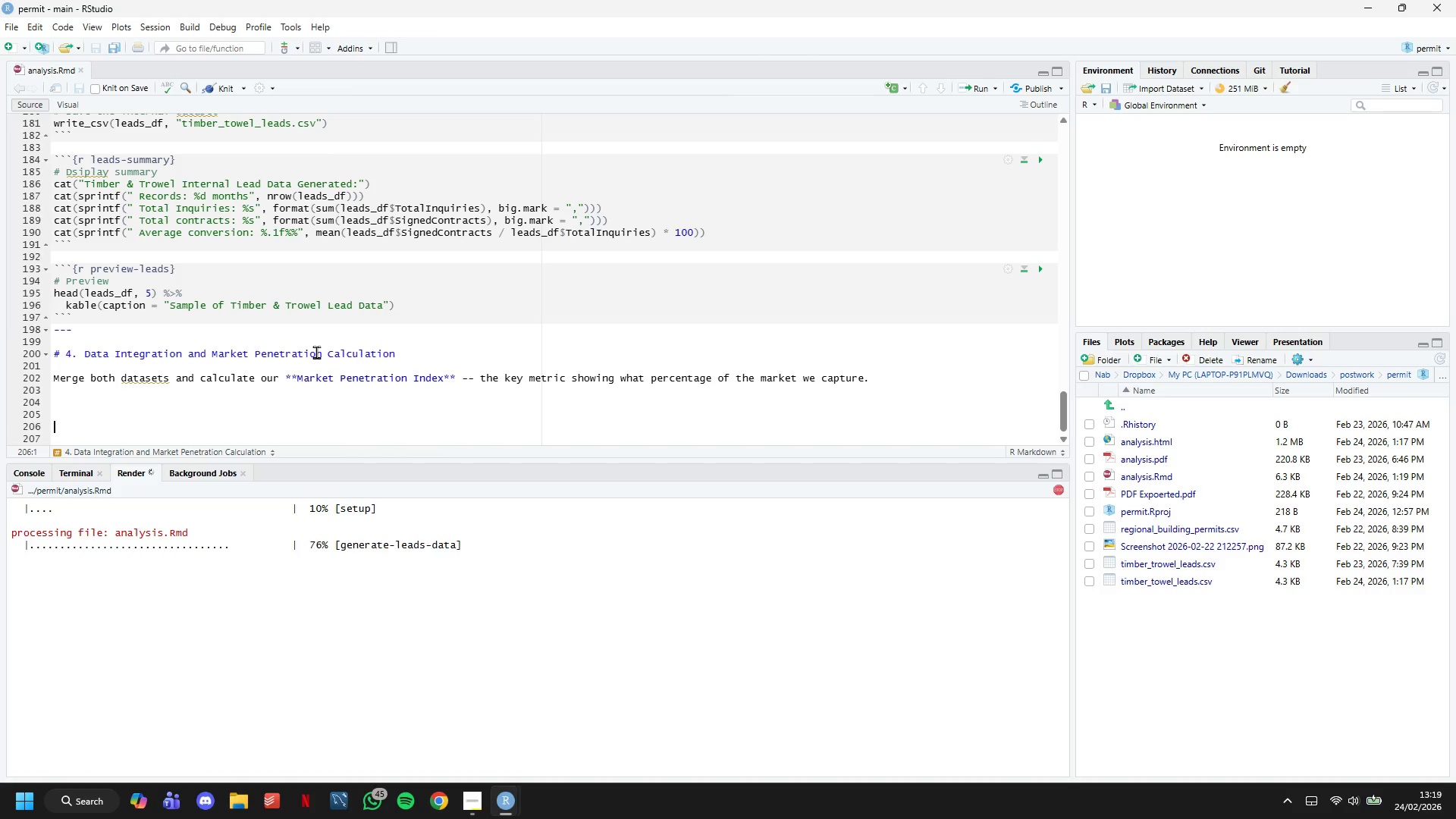 
wait(12.94)
 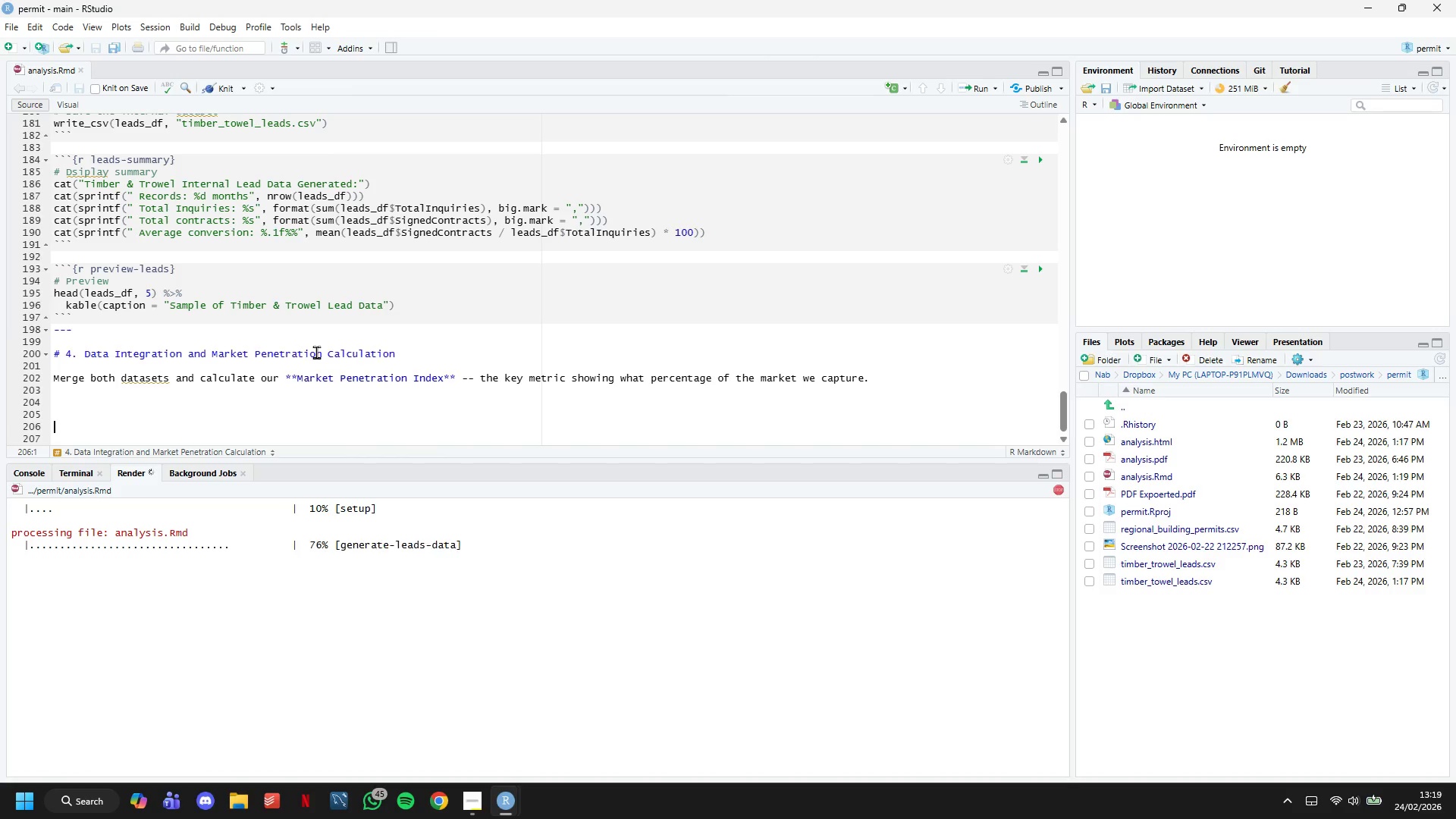 
scroll: coordinate [579, 372], scroll_direction: down, amount: 7.0
 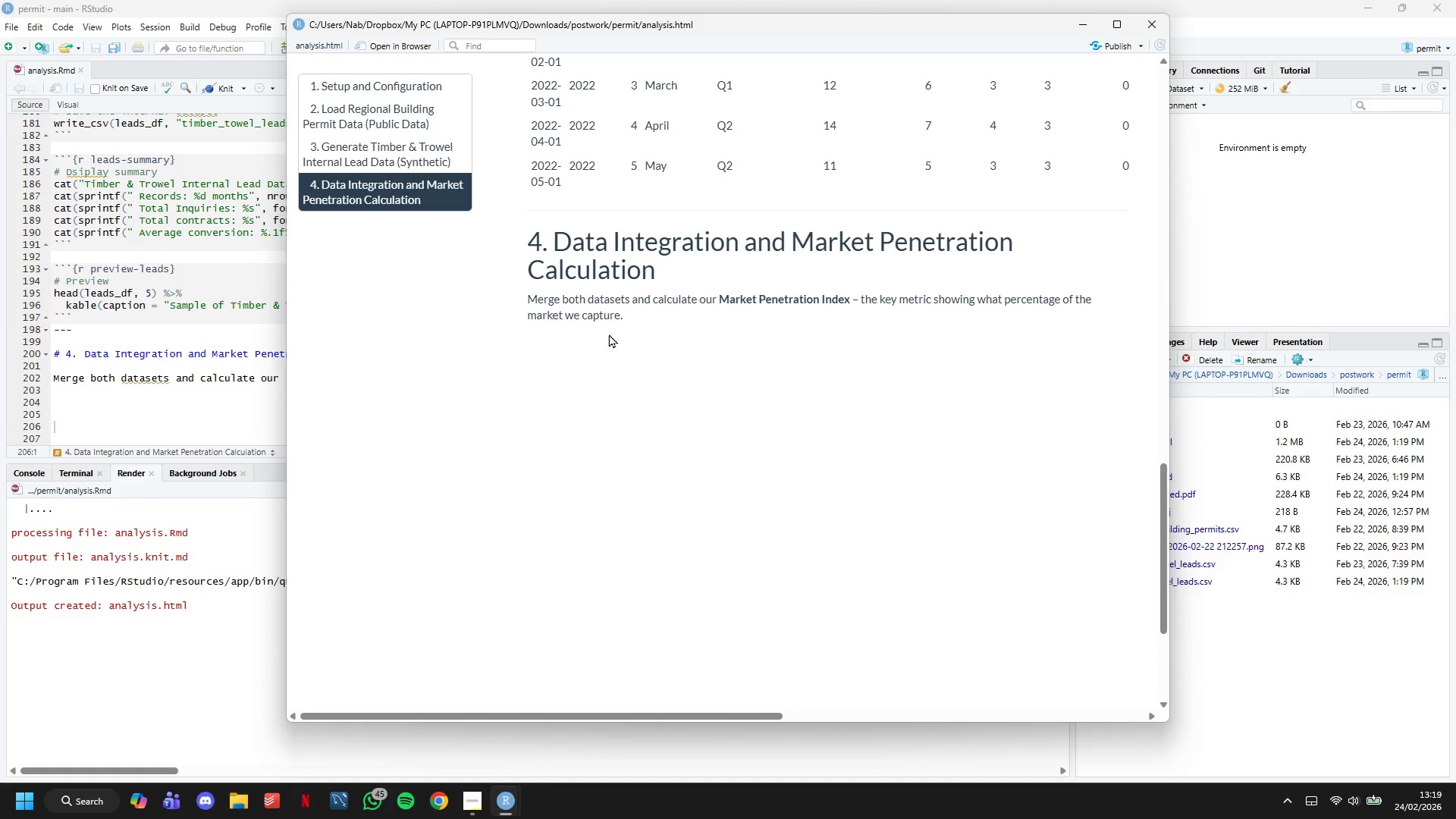 
left_click_drag(start_coordinate=[610, 330], to_coordinate=[516, 286])
 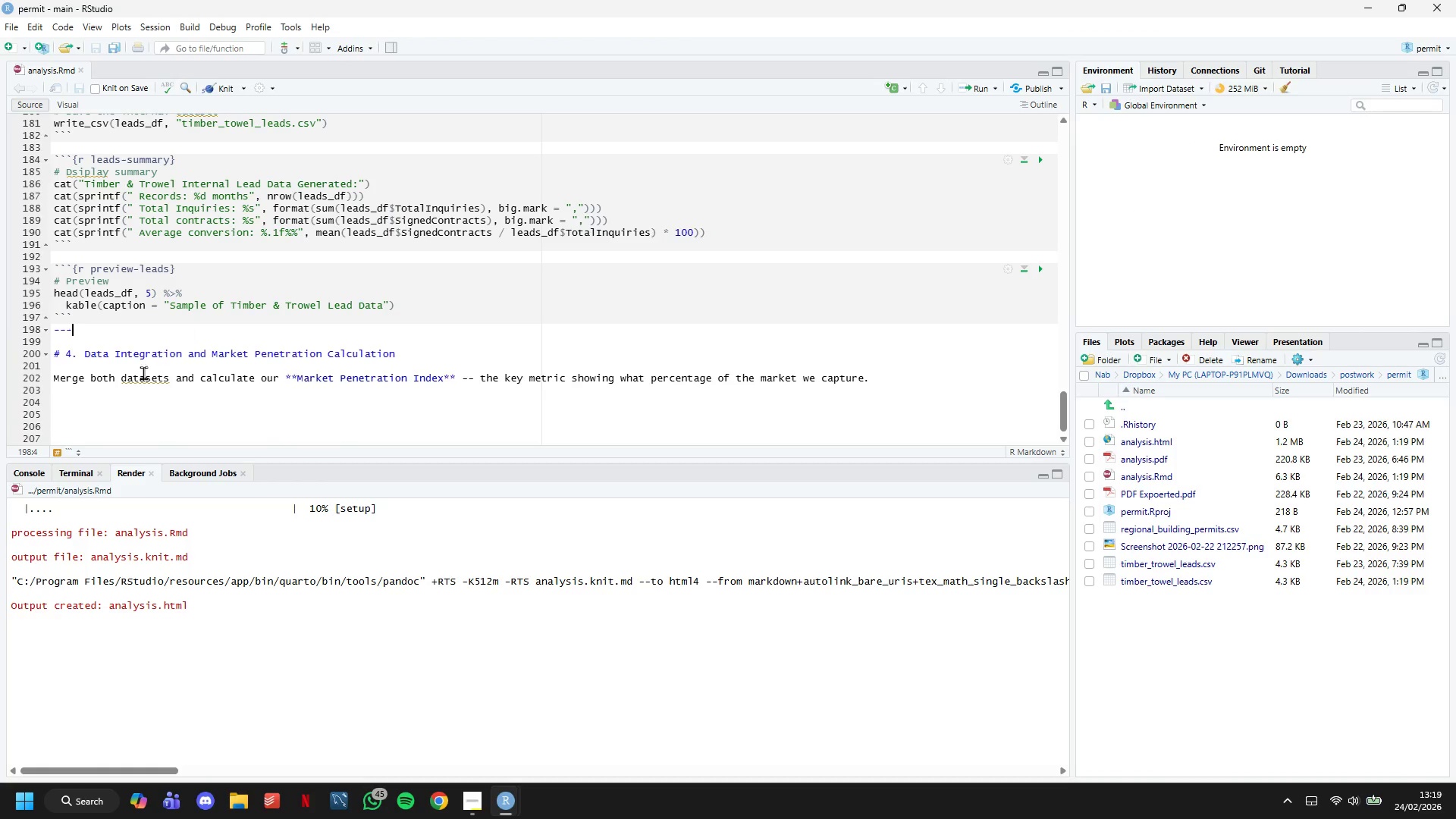 
double_click([133, 388])
 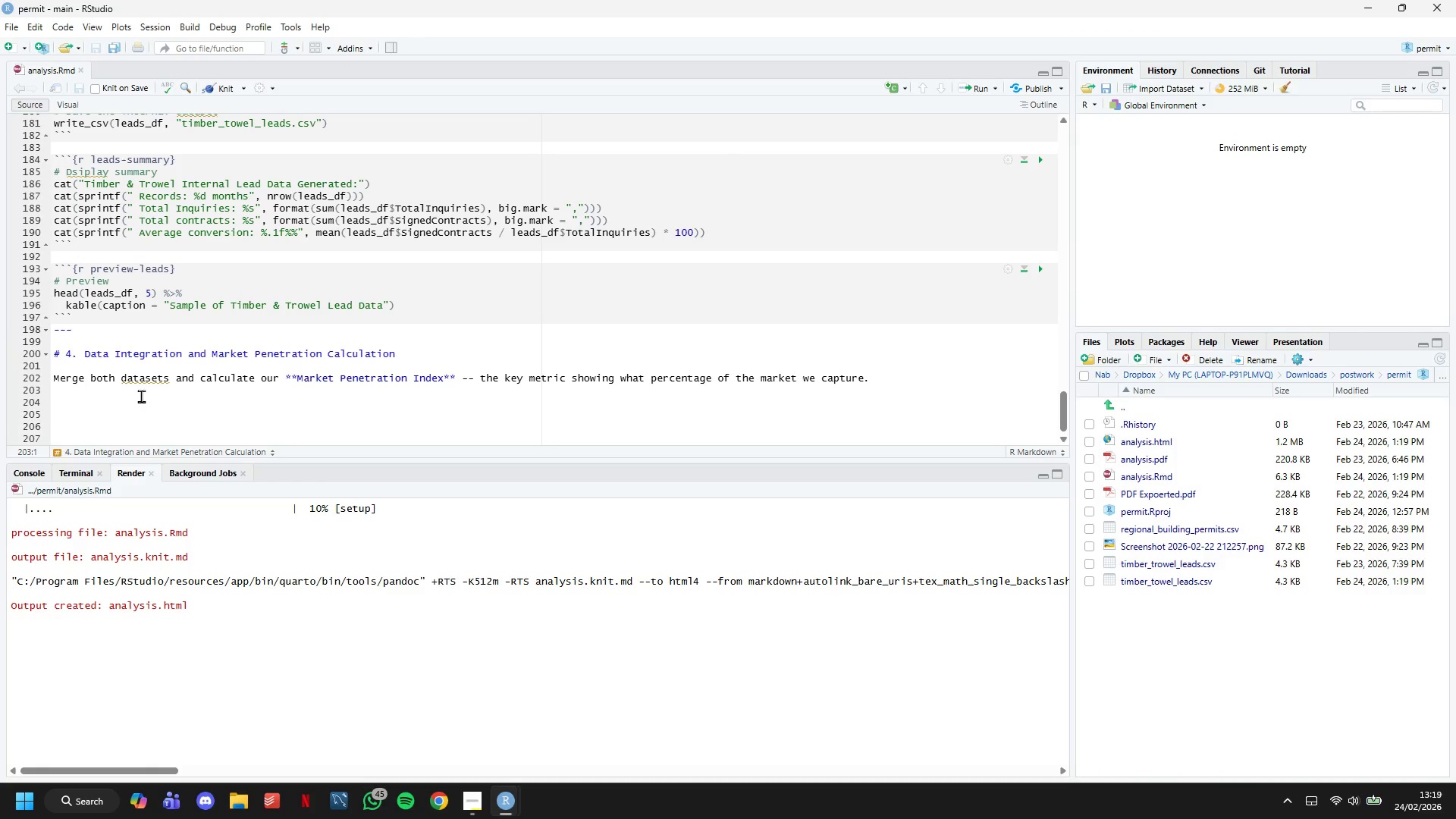 
key(Enter)
 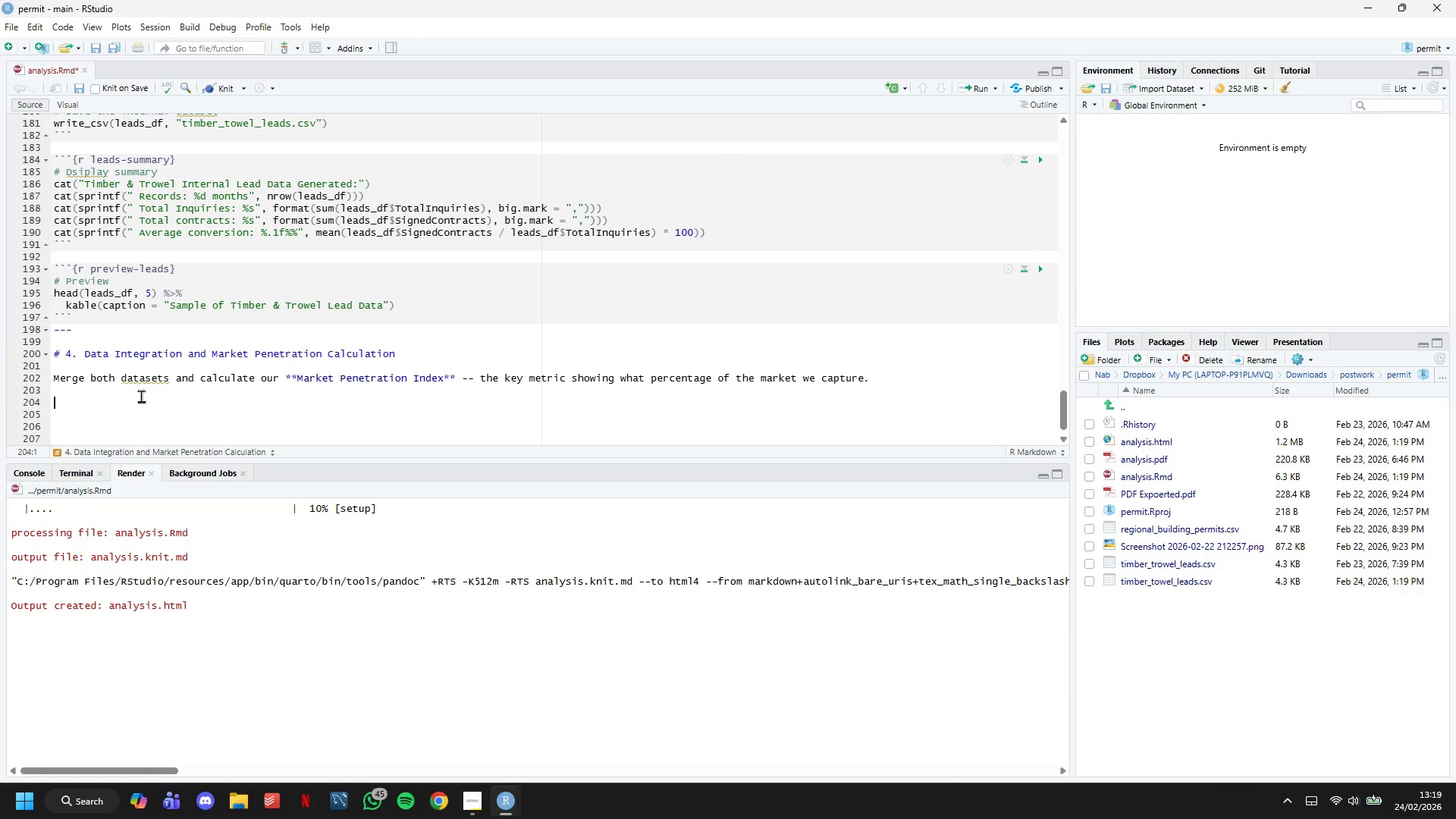 
key(Backquote)
 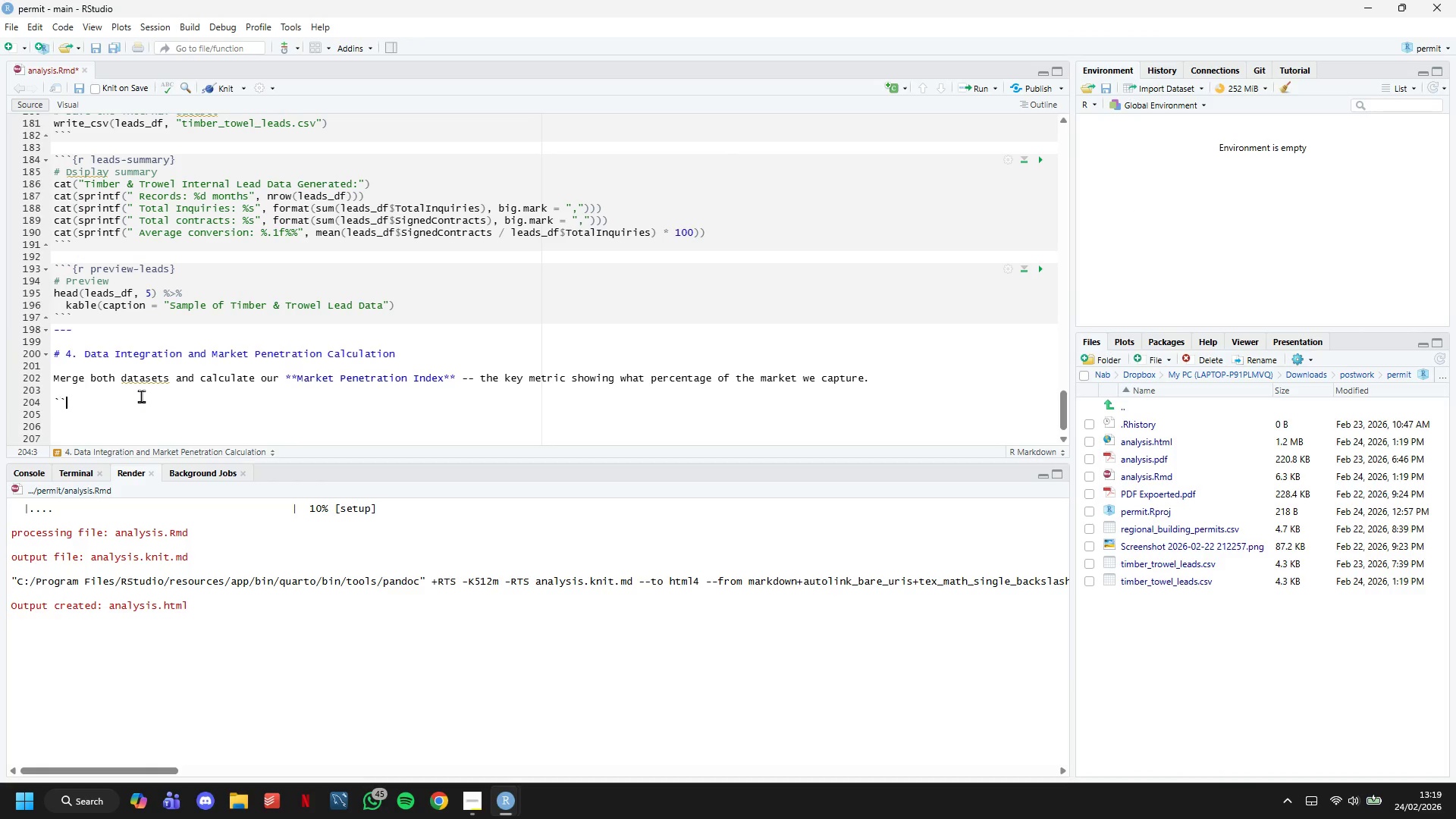 
key(Backquote)
 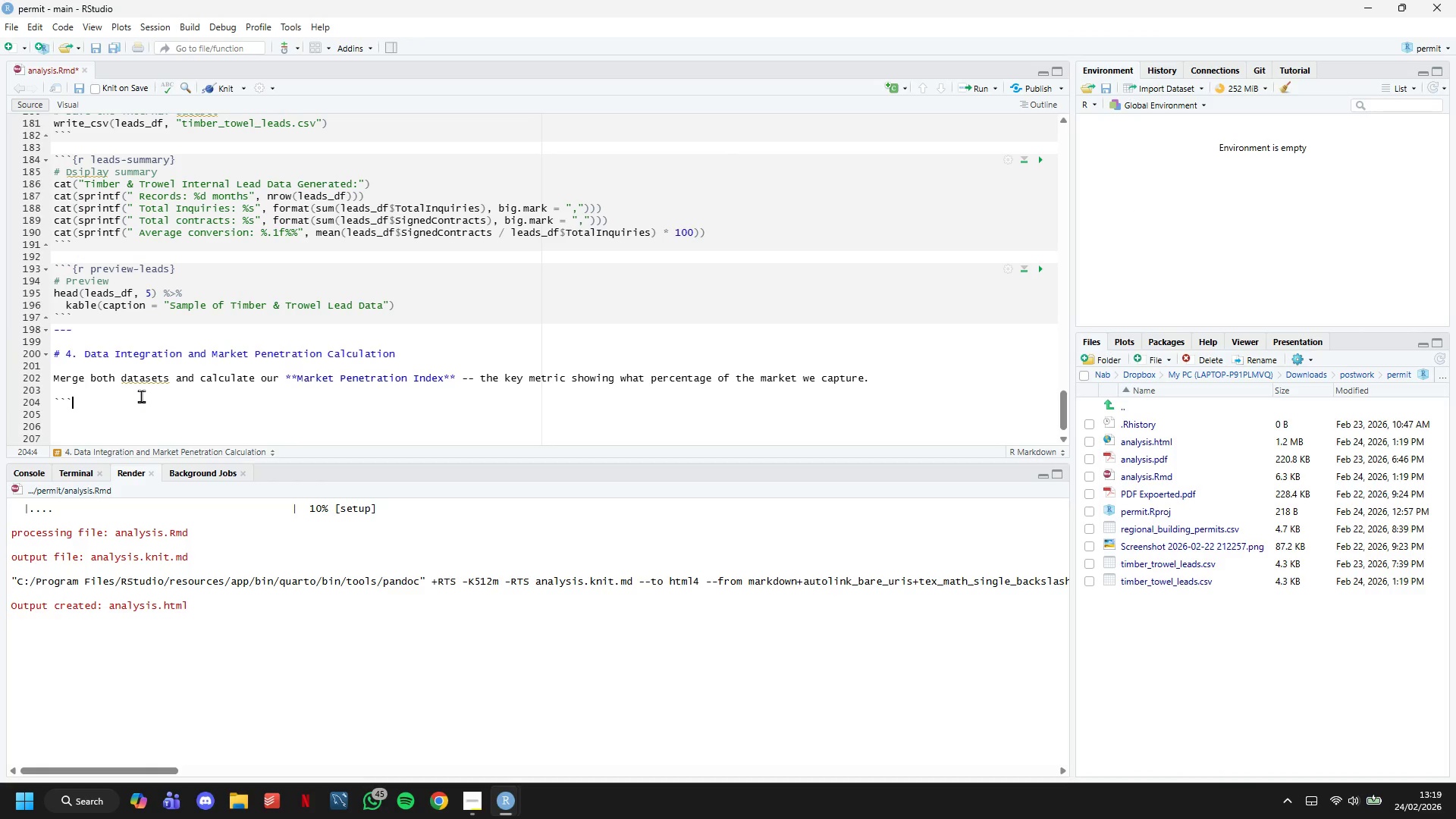 
key(Backquote)
 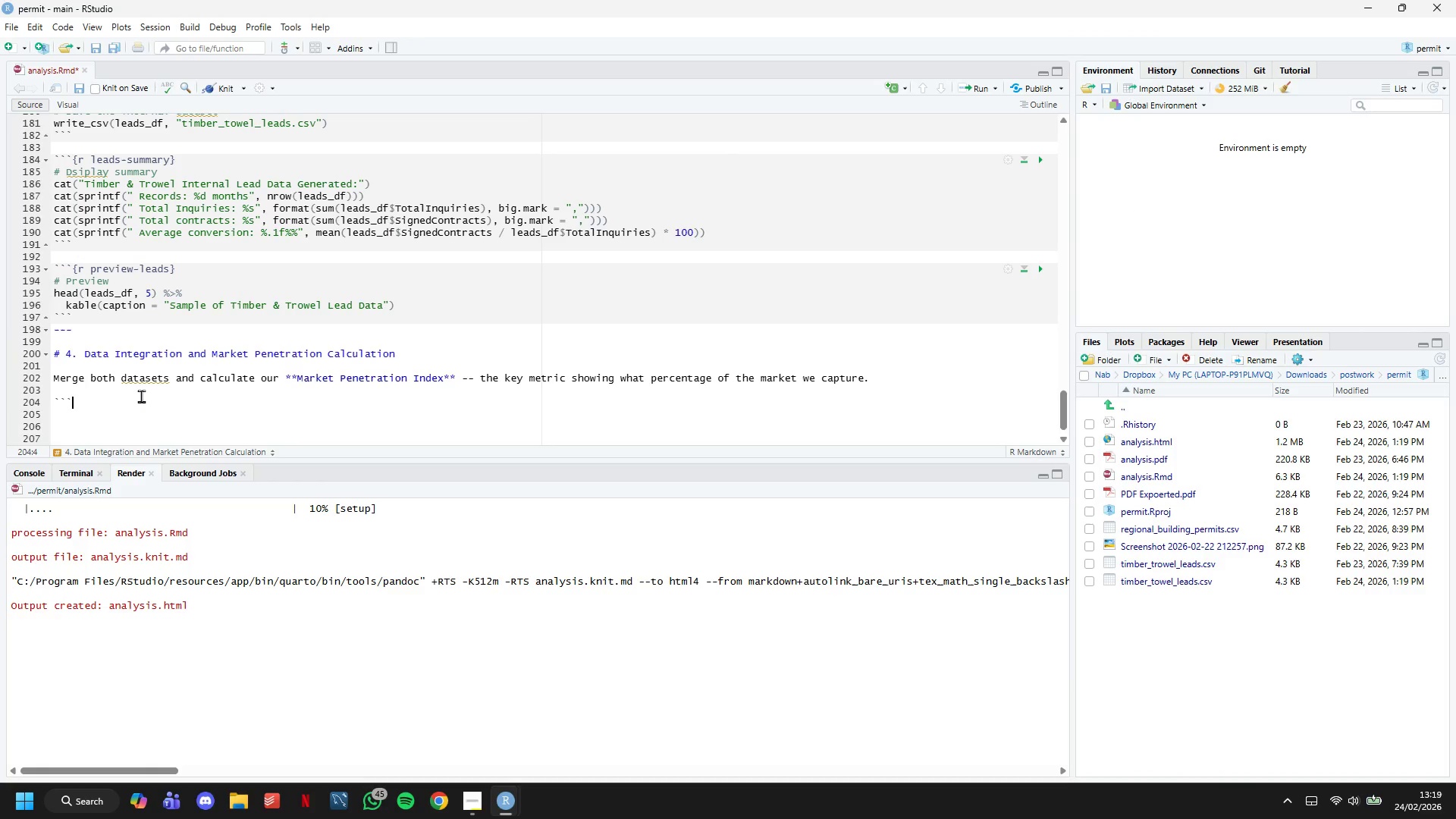 
key(Enter)
 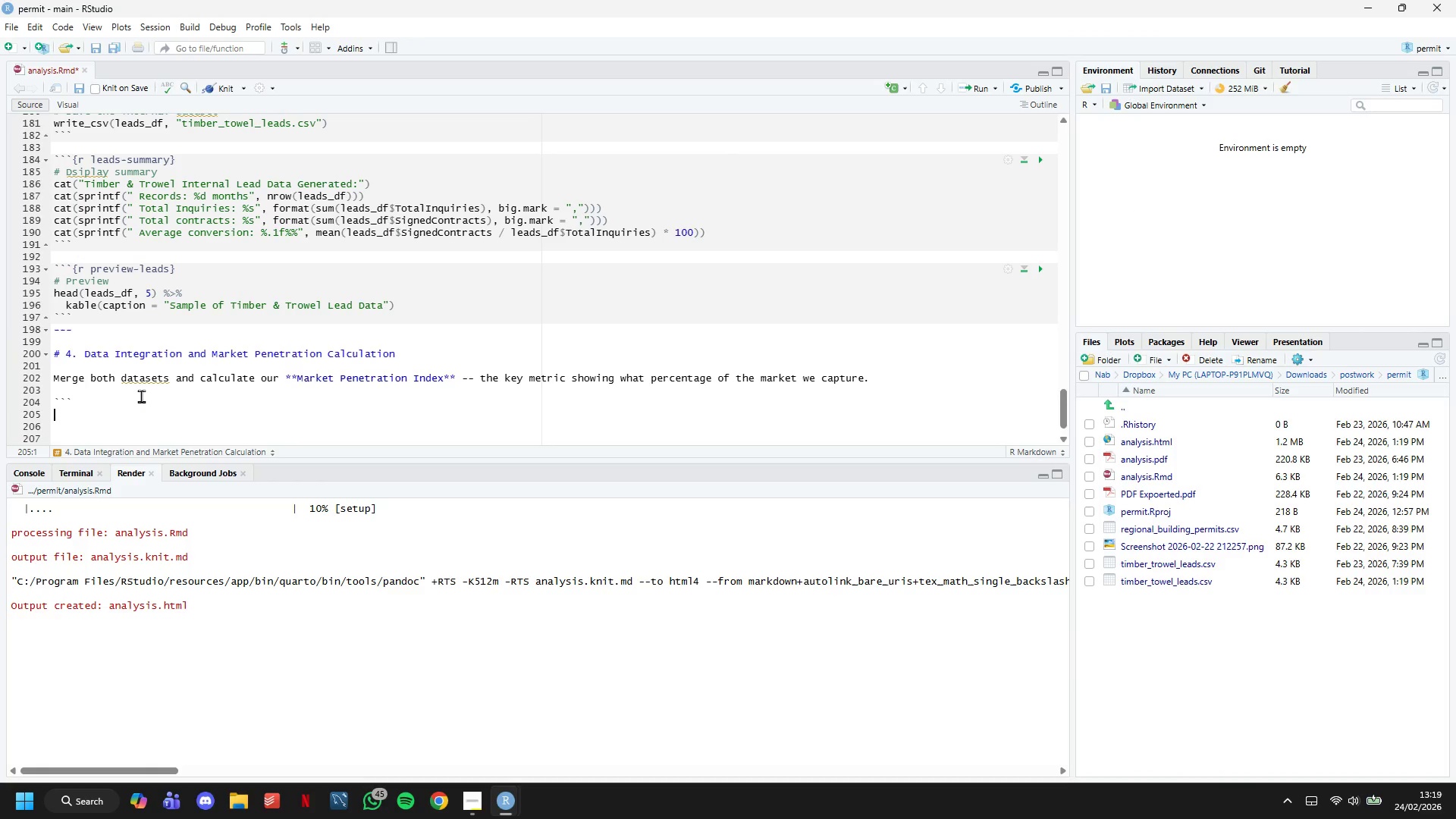 
key(Enter)
 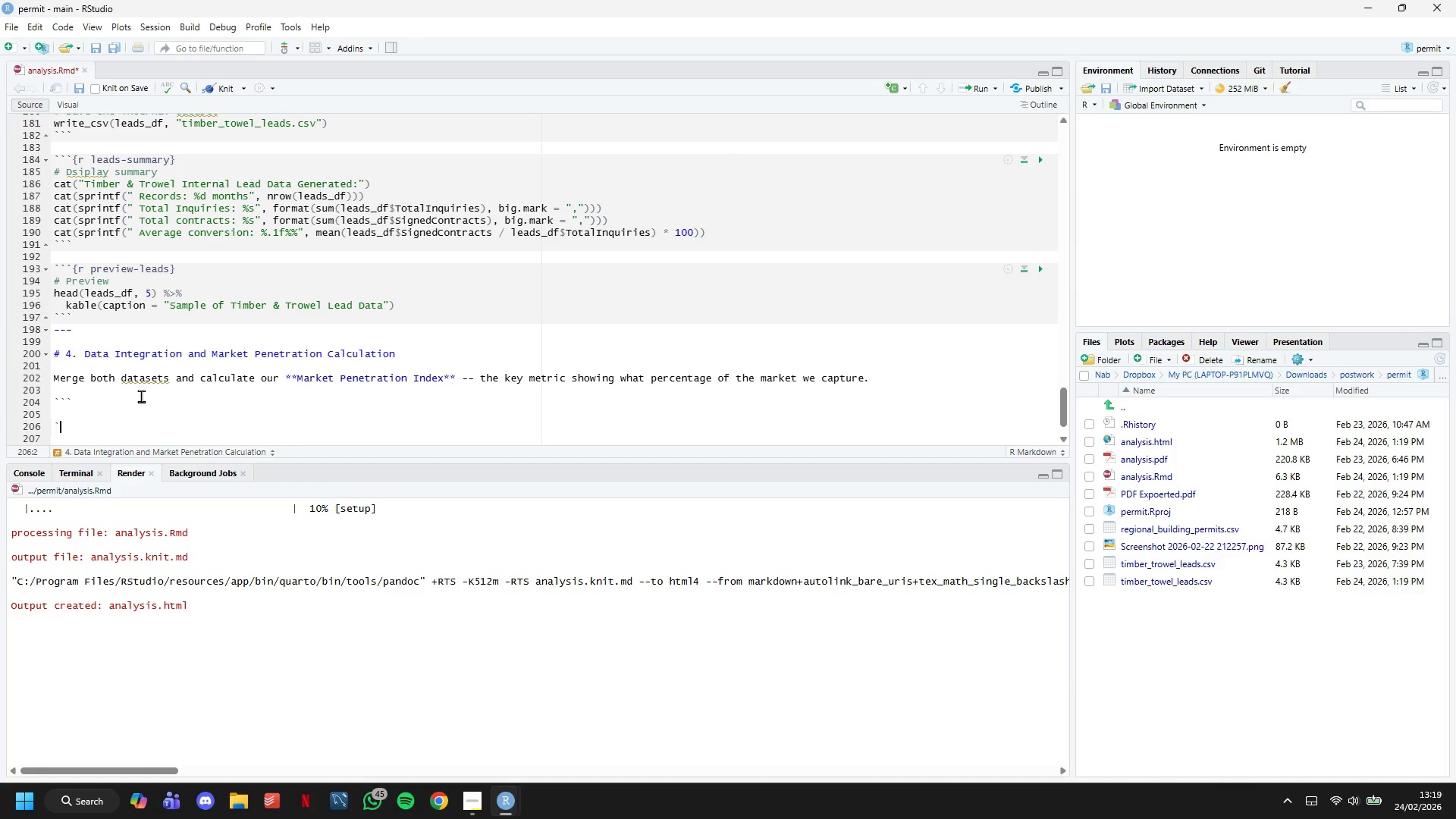 
key(Backquote)
 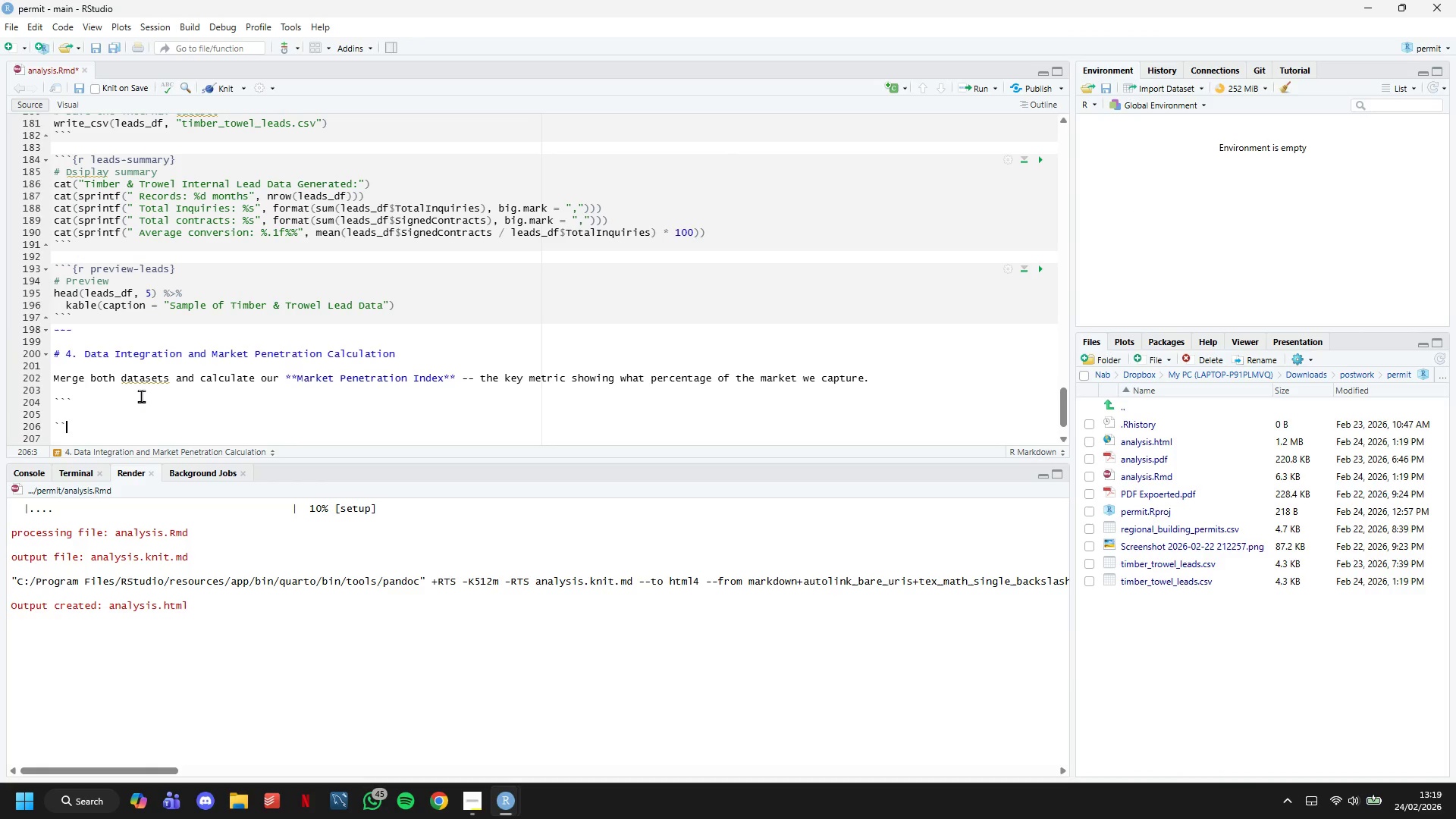 
key(Backquote)
 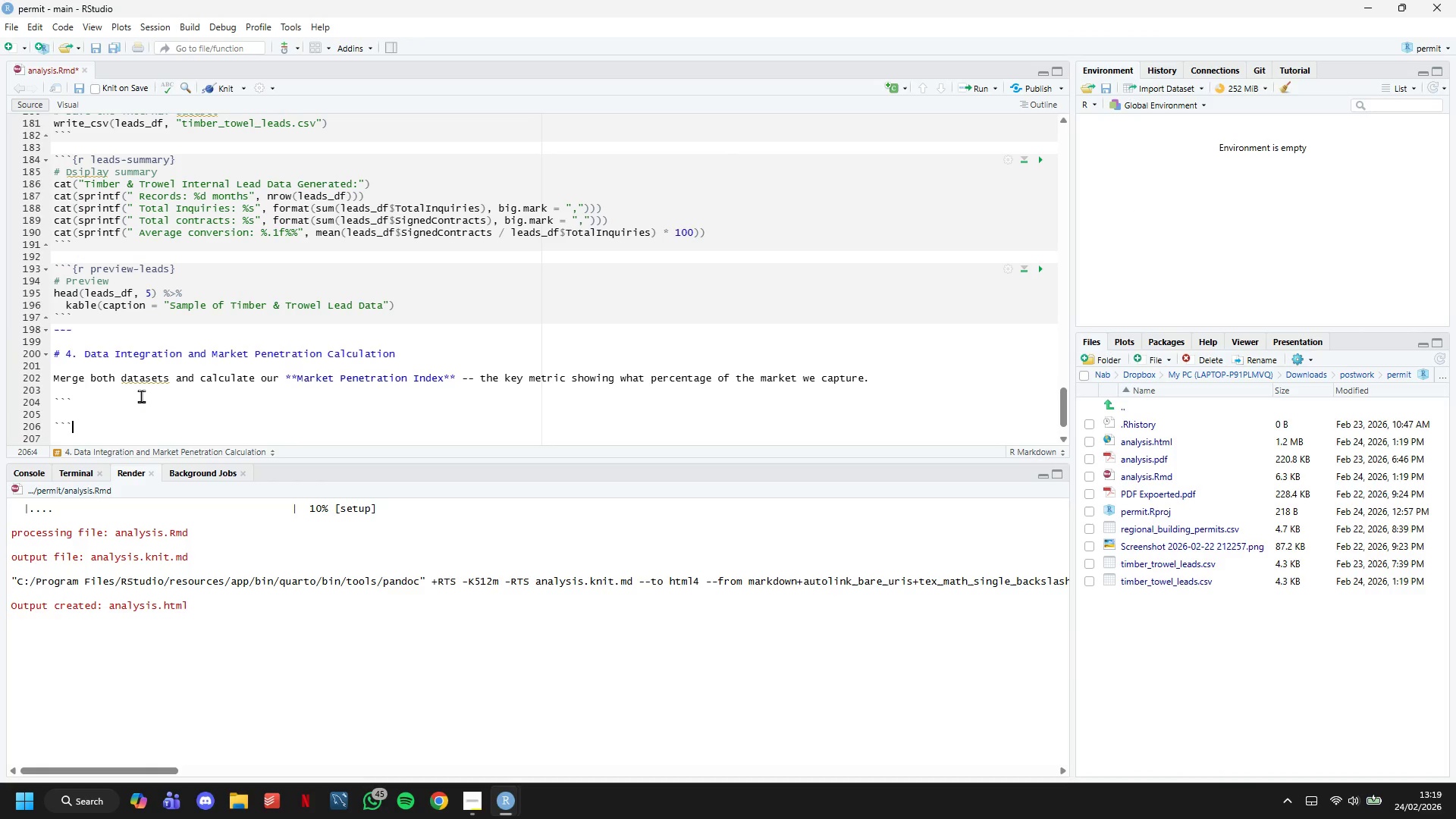 
key(Backquote)
 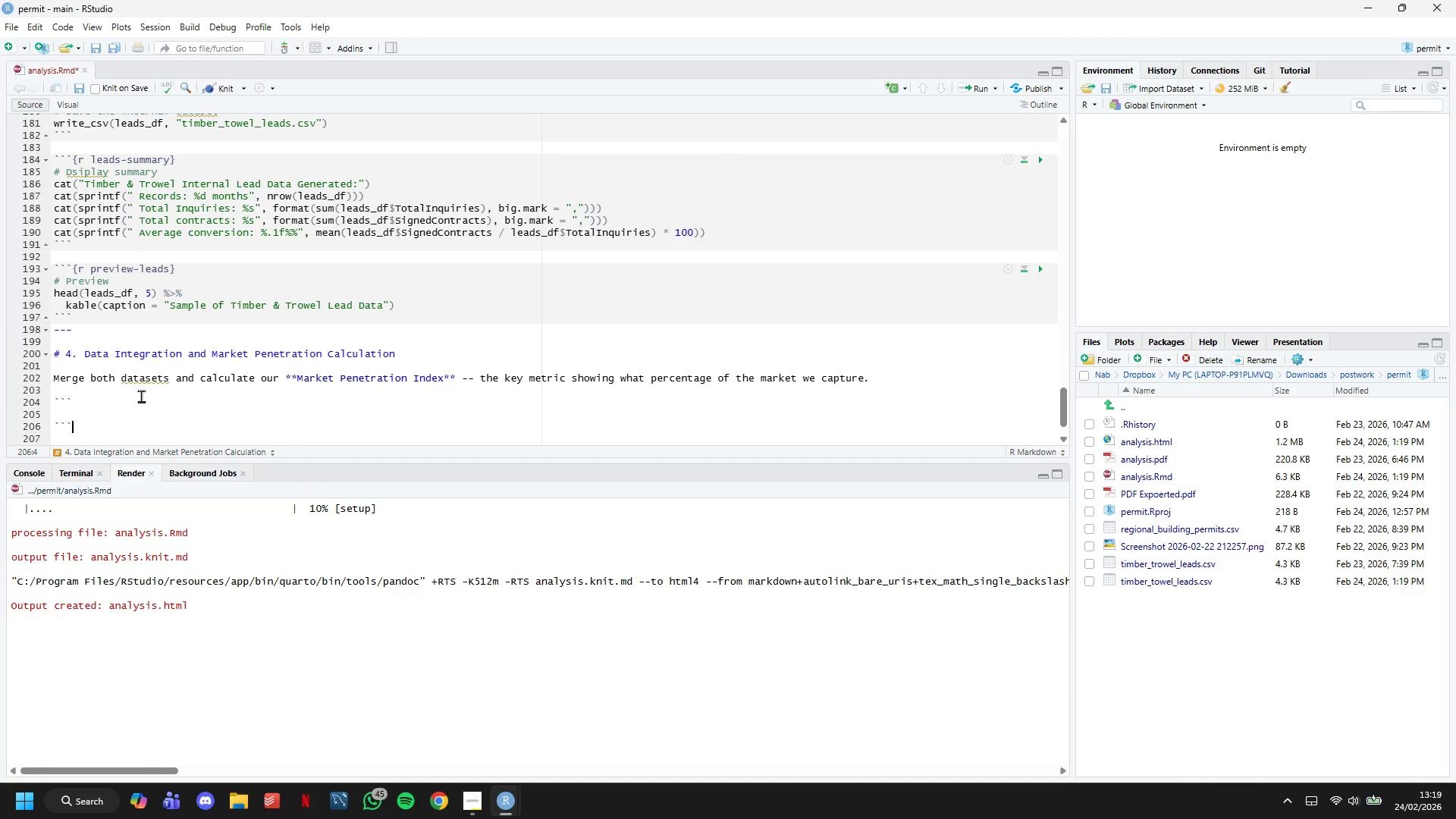 
key(ArrowUp)
 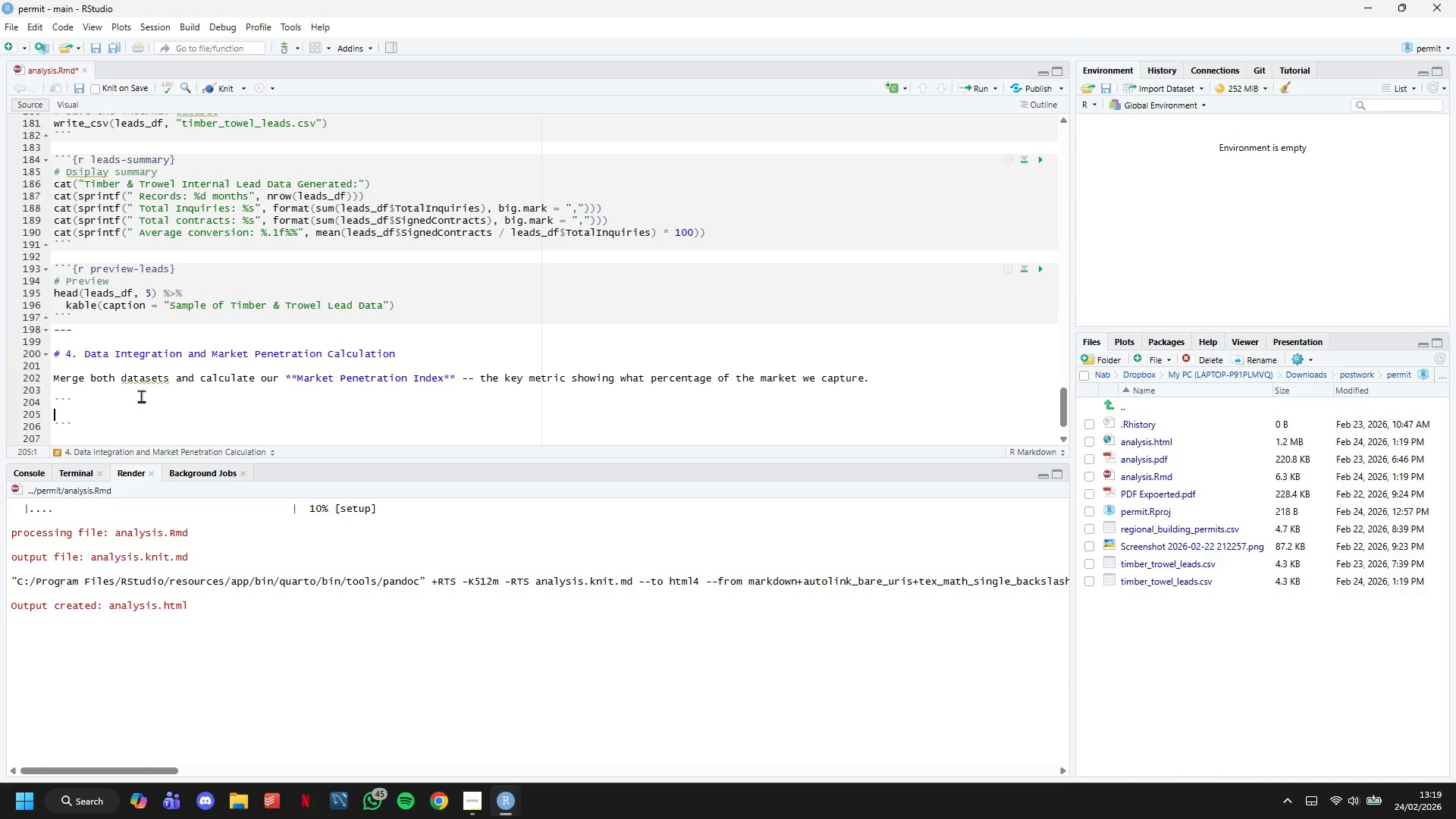 
key(ArrowUp)
 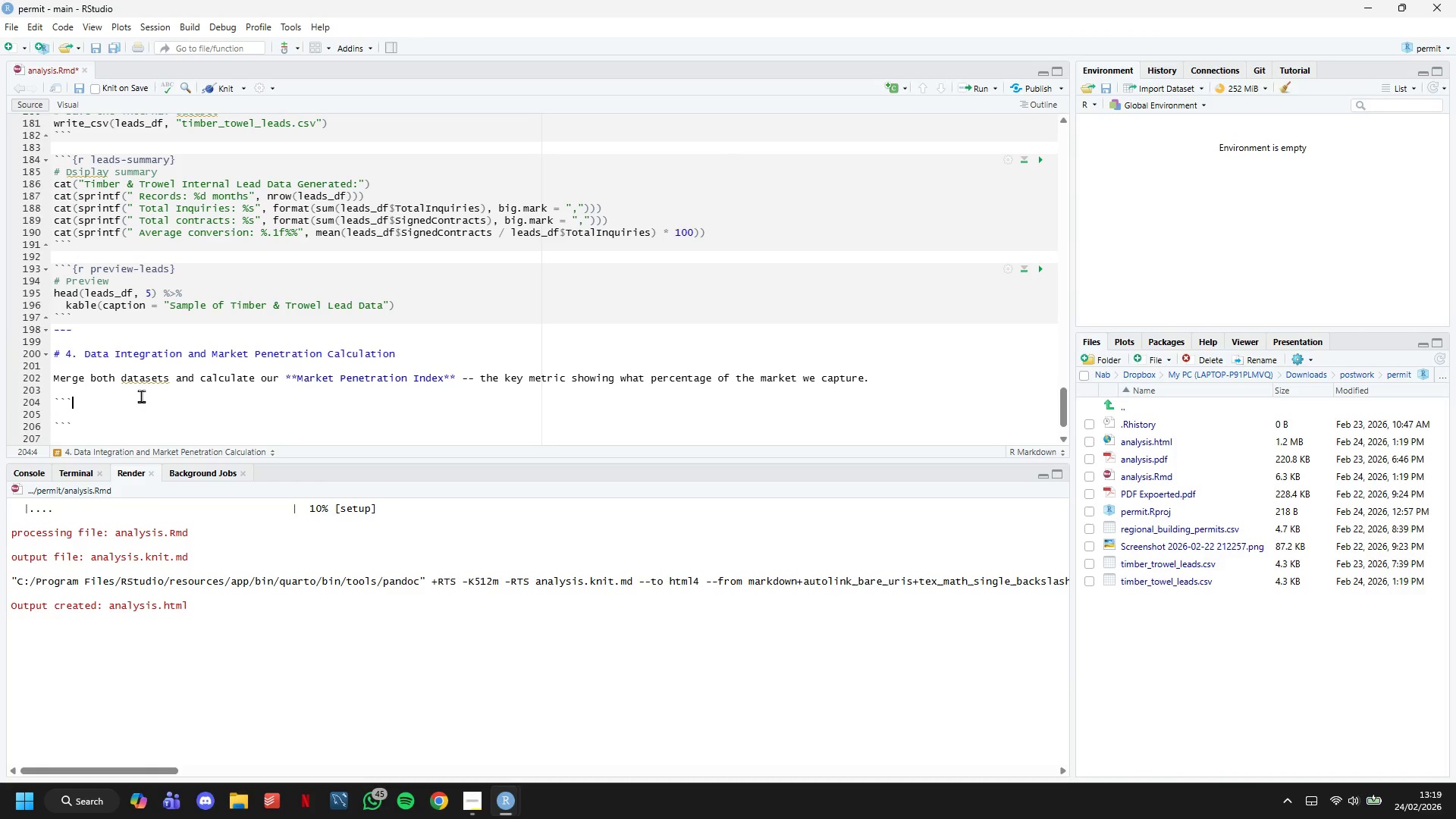 
type({r merge-data)
 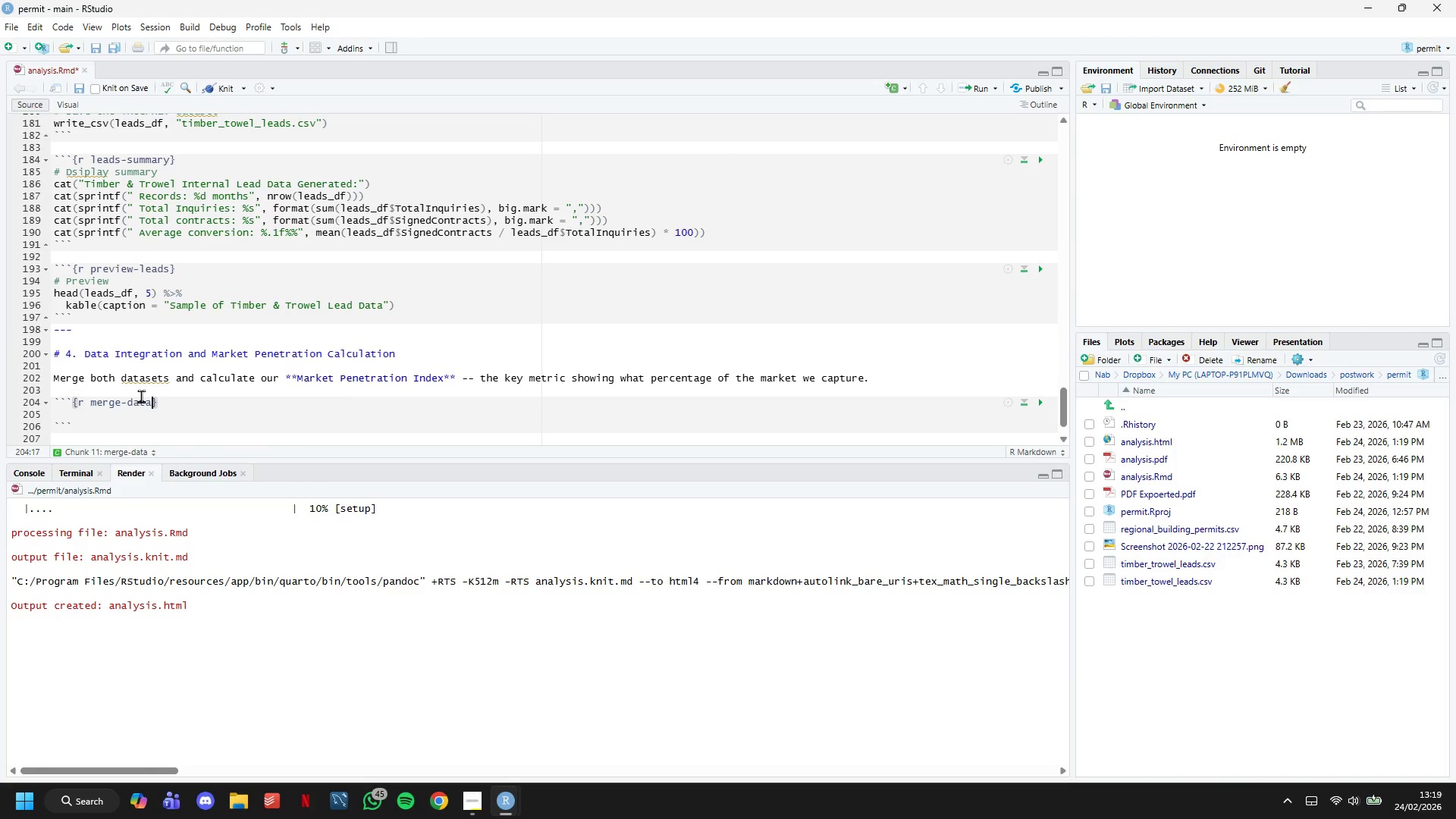 
key(ArrowRight)
 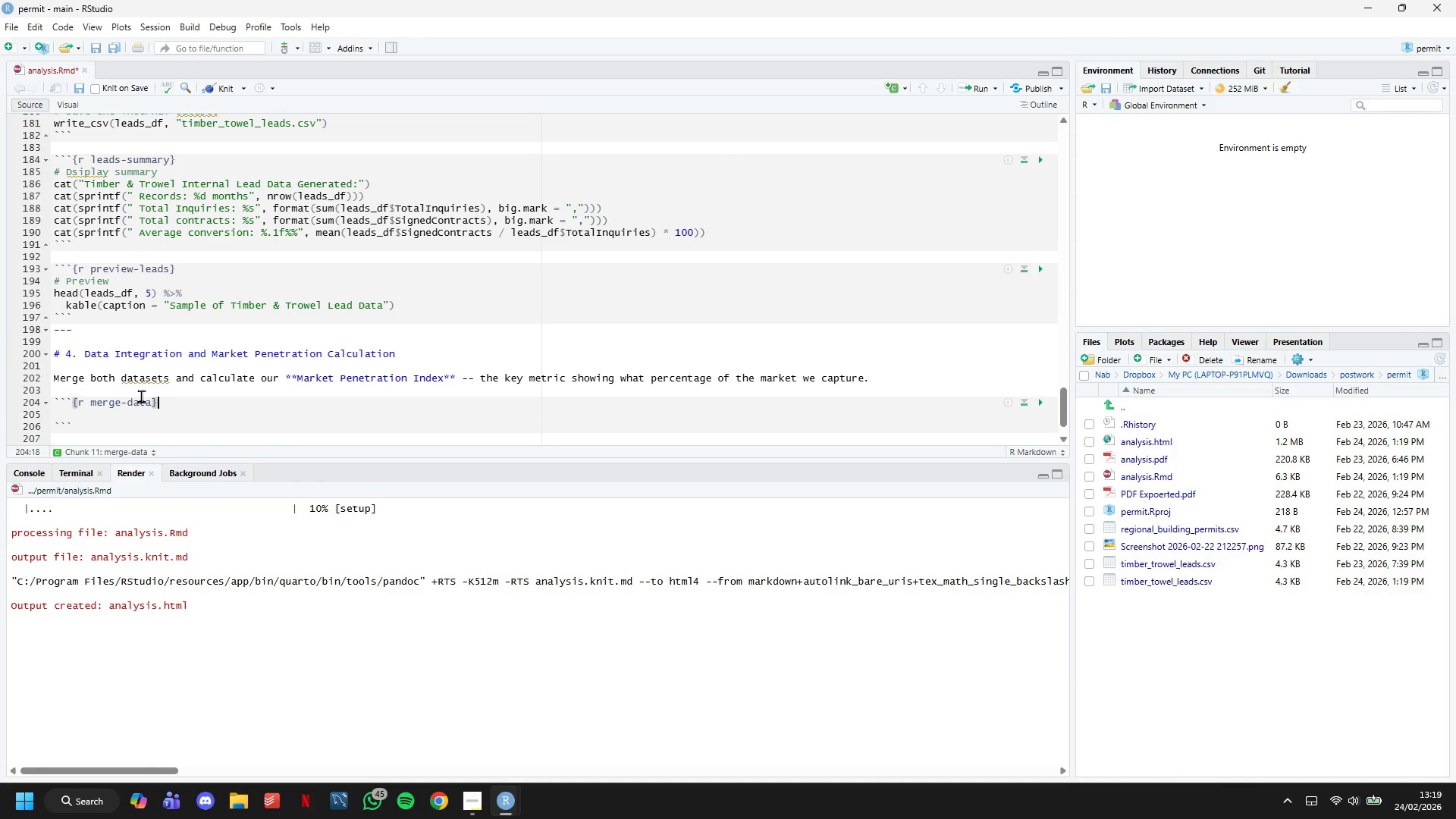 
key(Enter)
 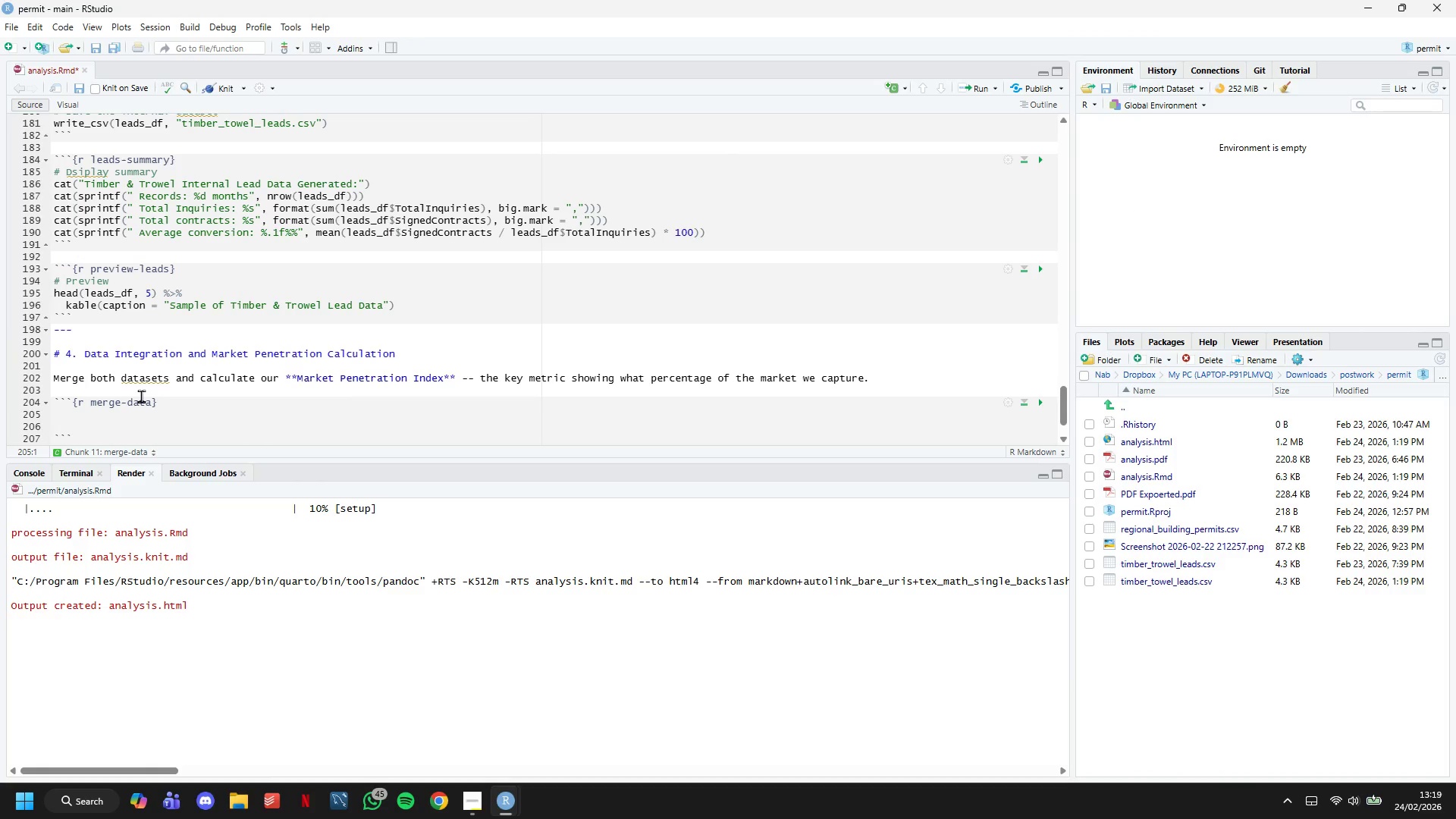 
type(# Merge datasets)
 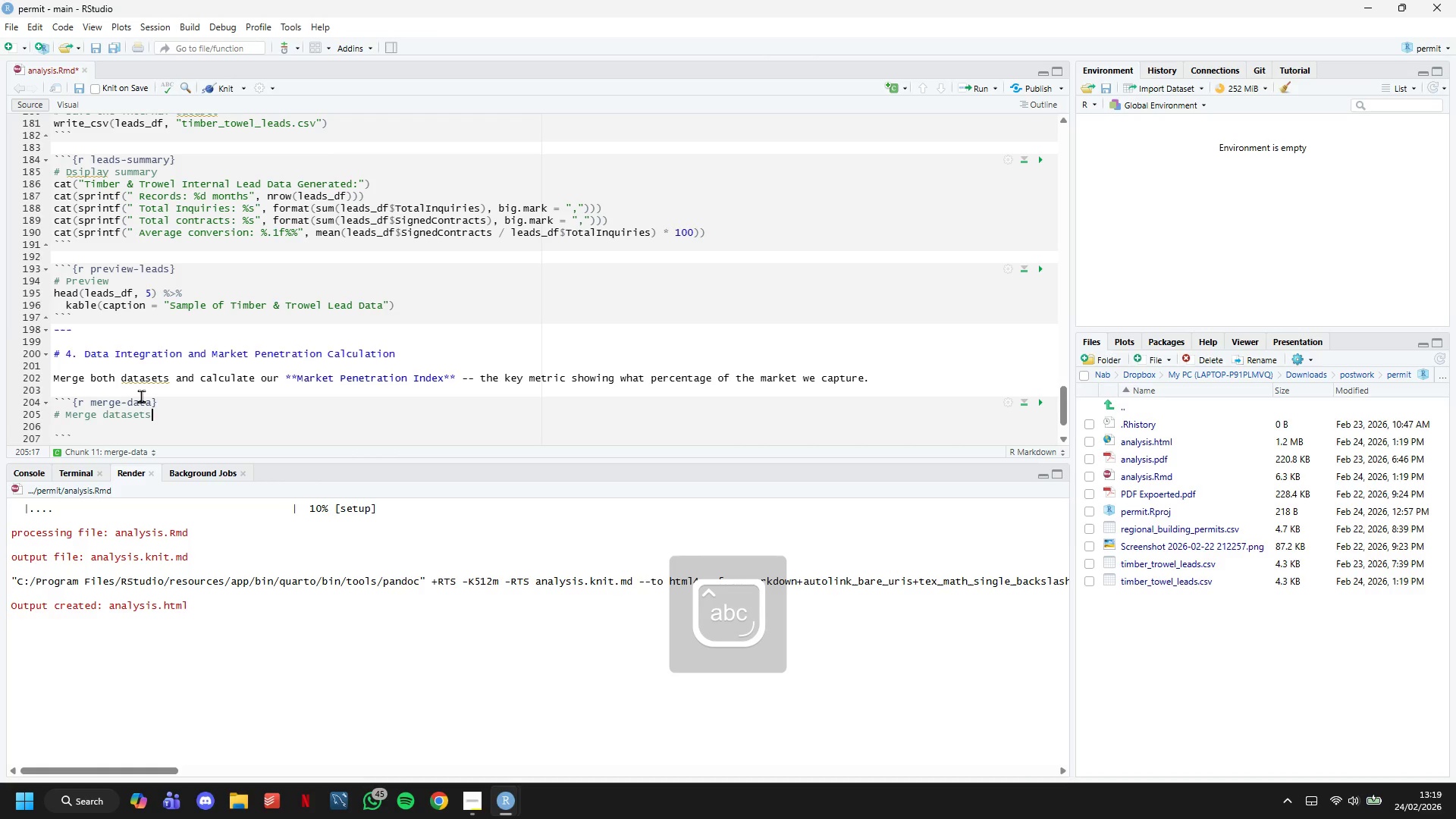 
key(Enter)
 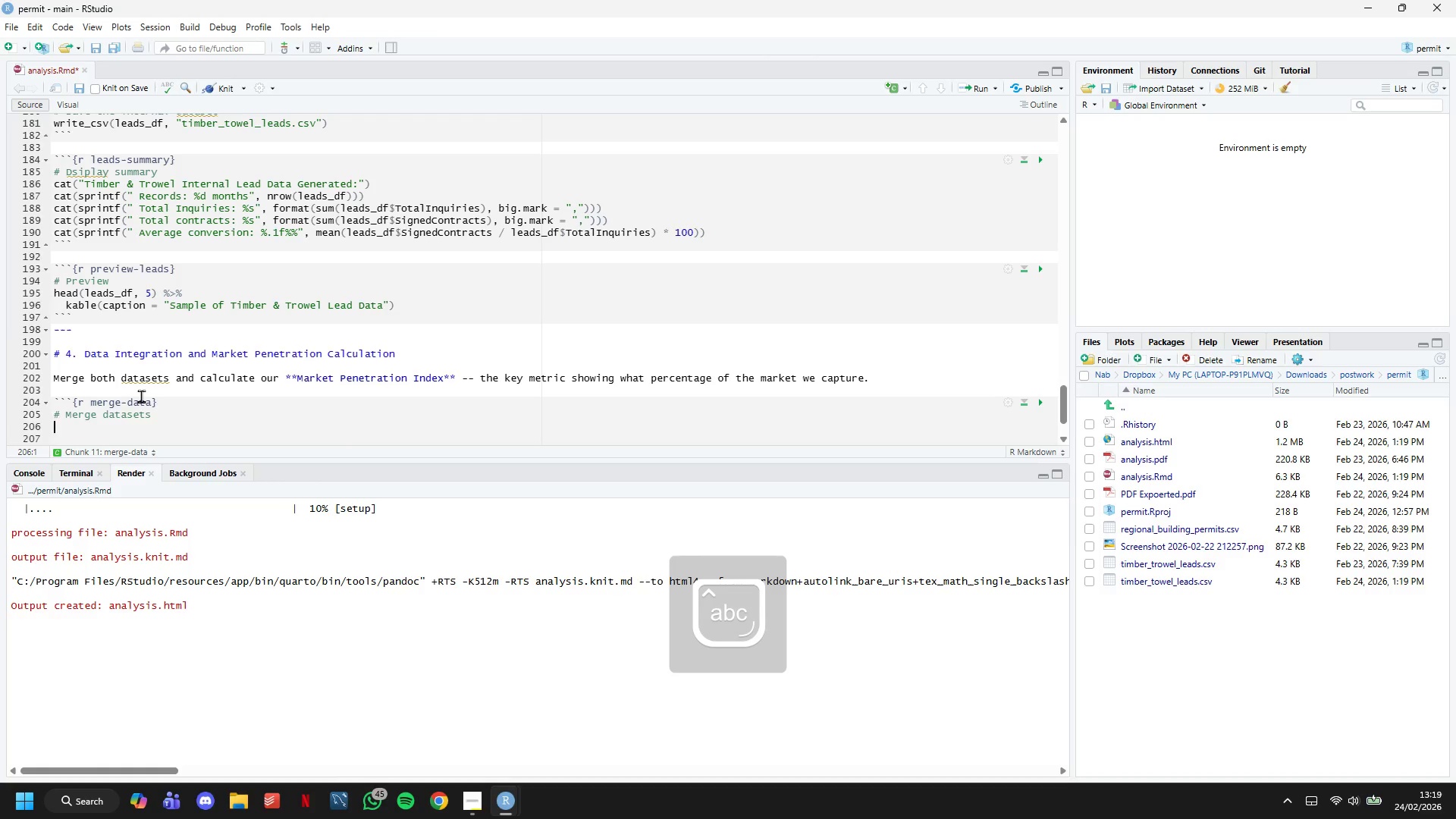 
key(Enter)
 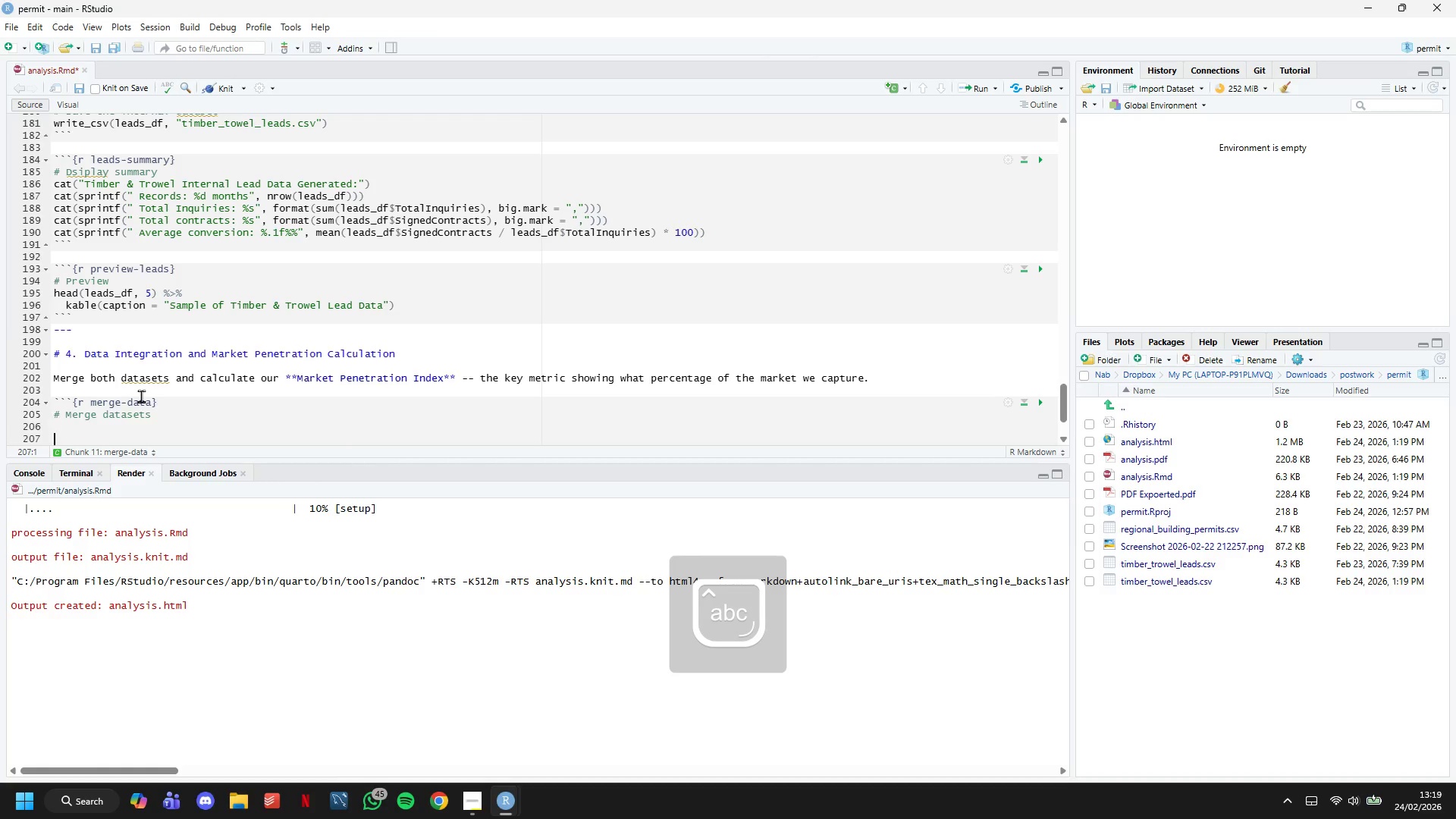 
key(Enter)
 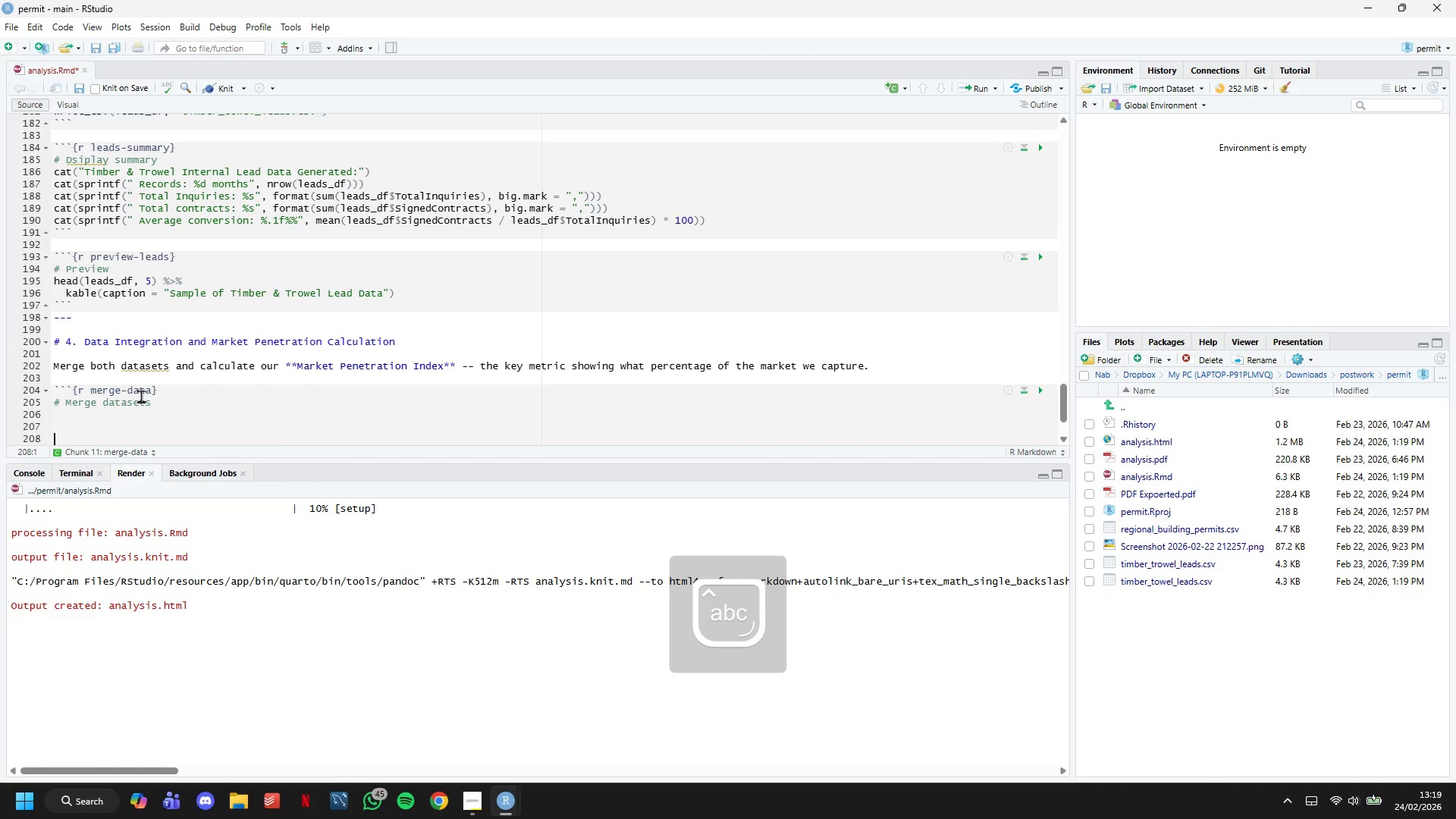 
key(ArrowUp)
 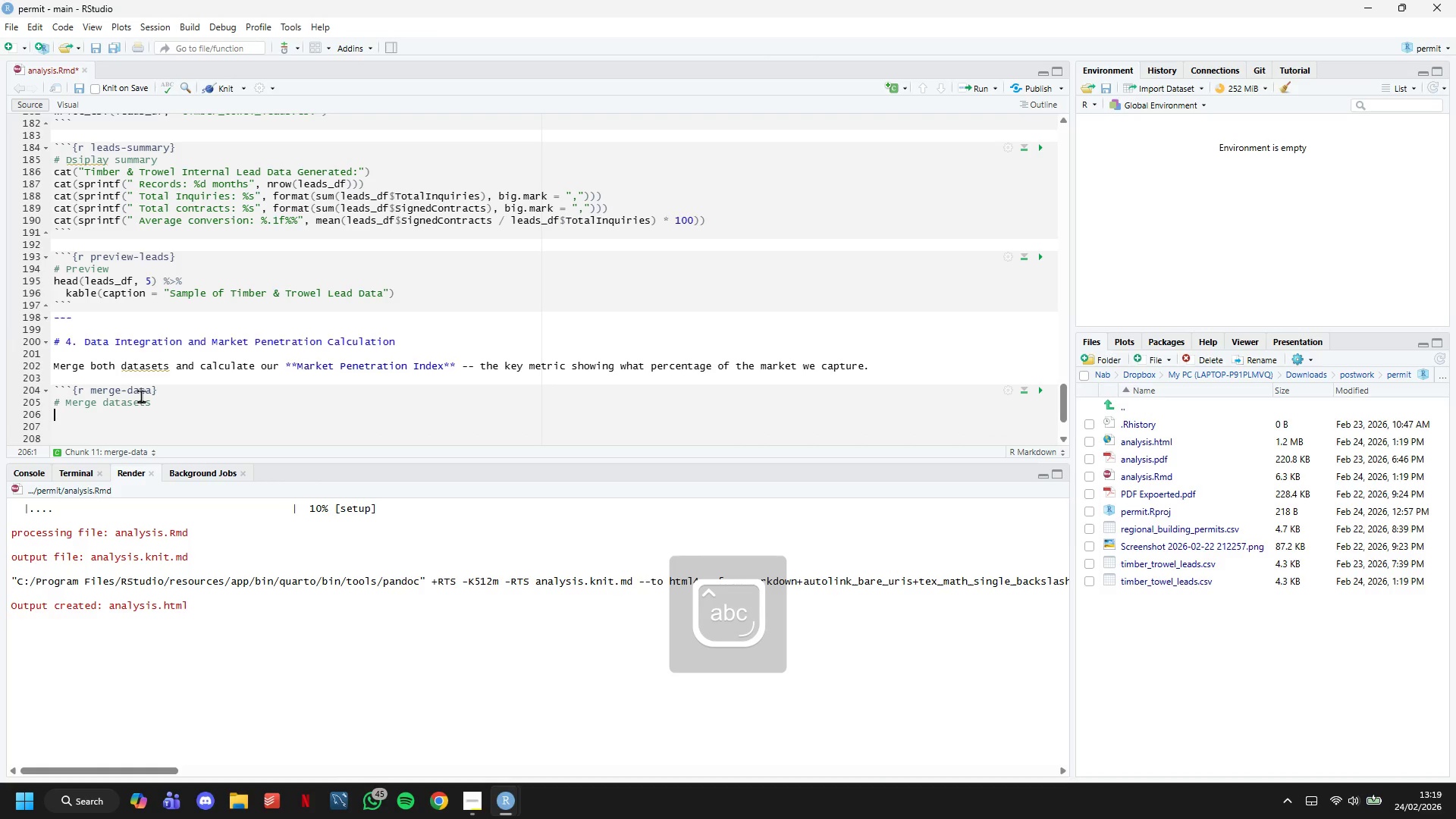 
key(ArrowUp)
 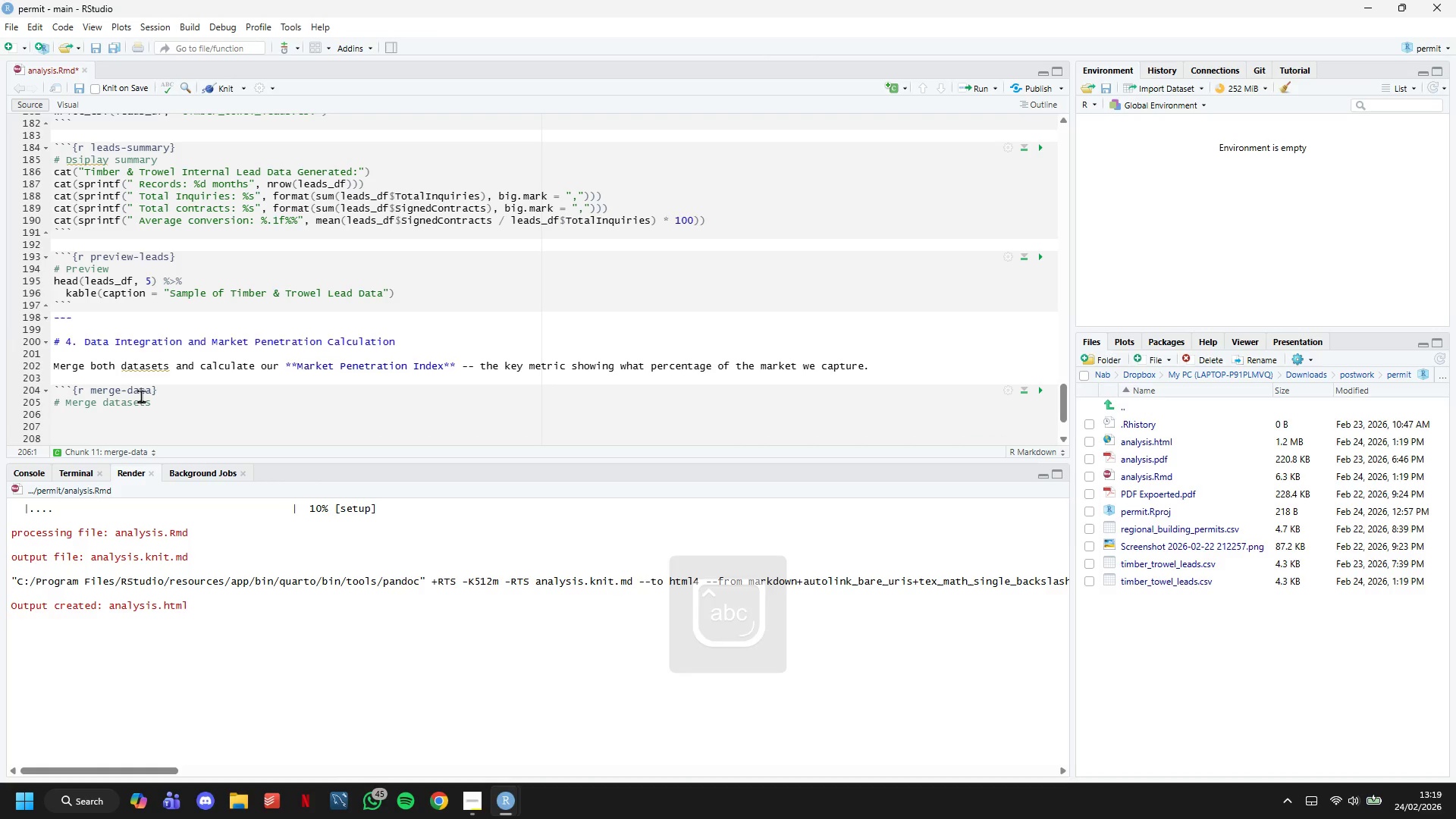 
type(combined_df <- permits_df %>%)
 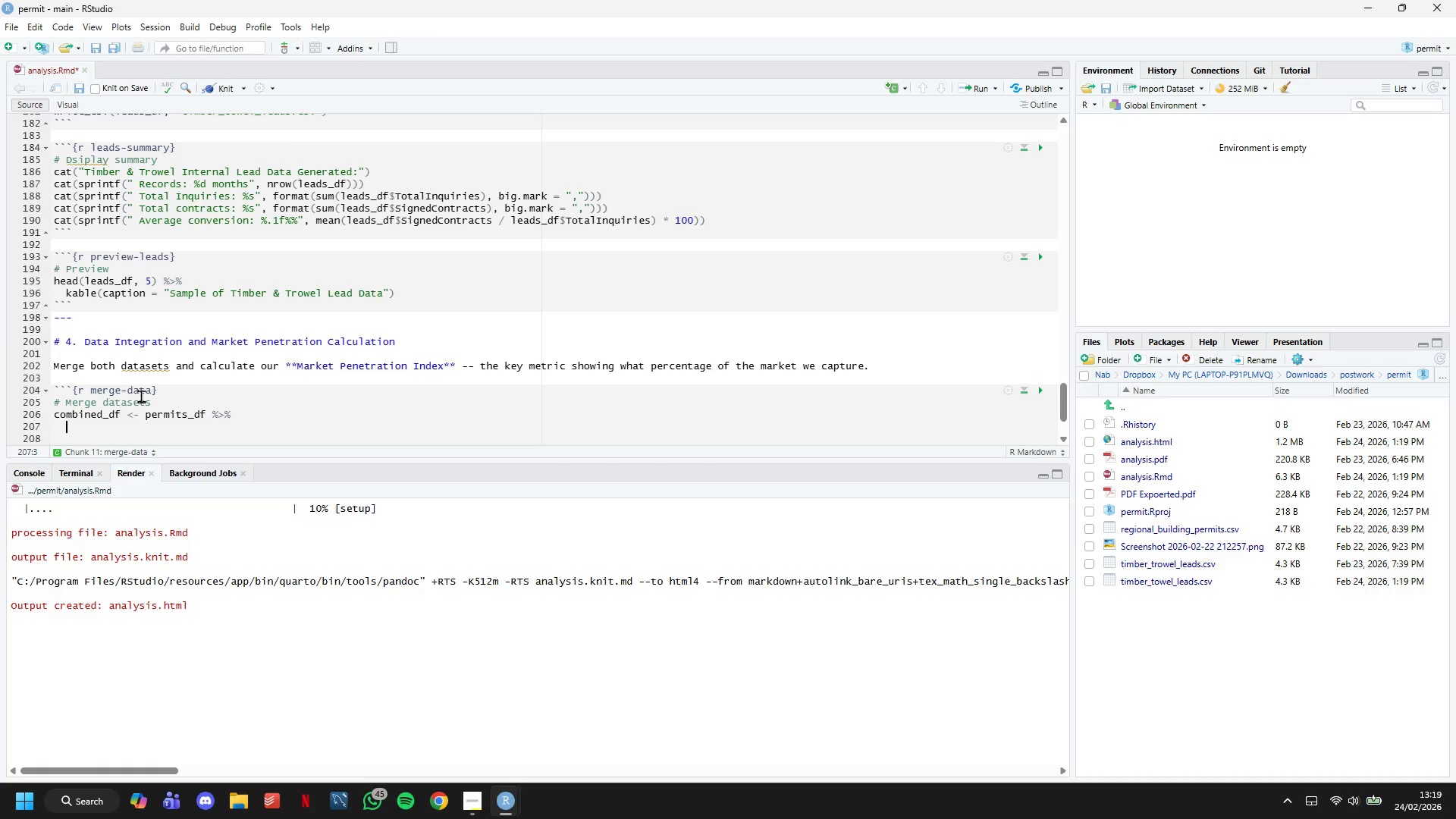 
 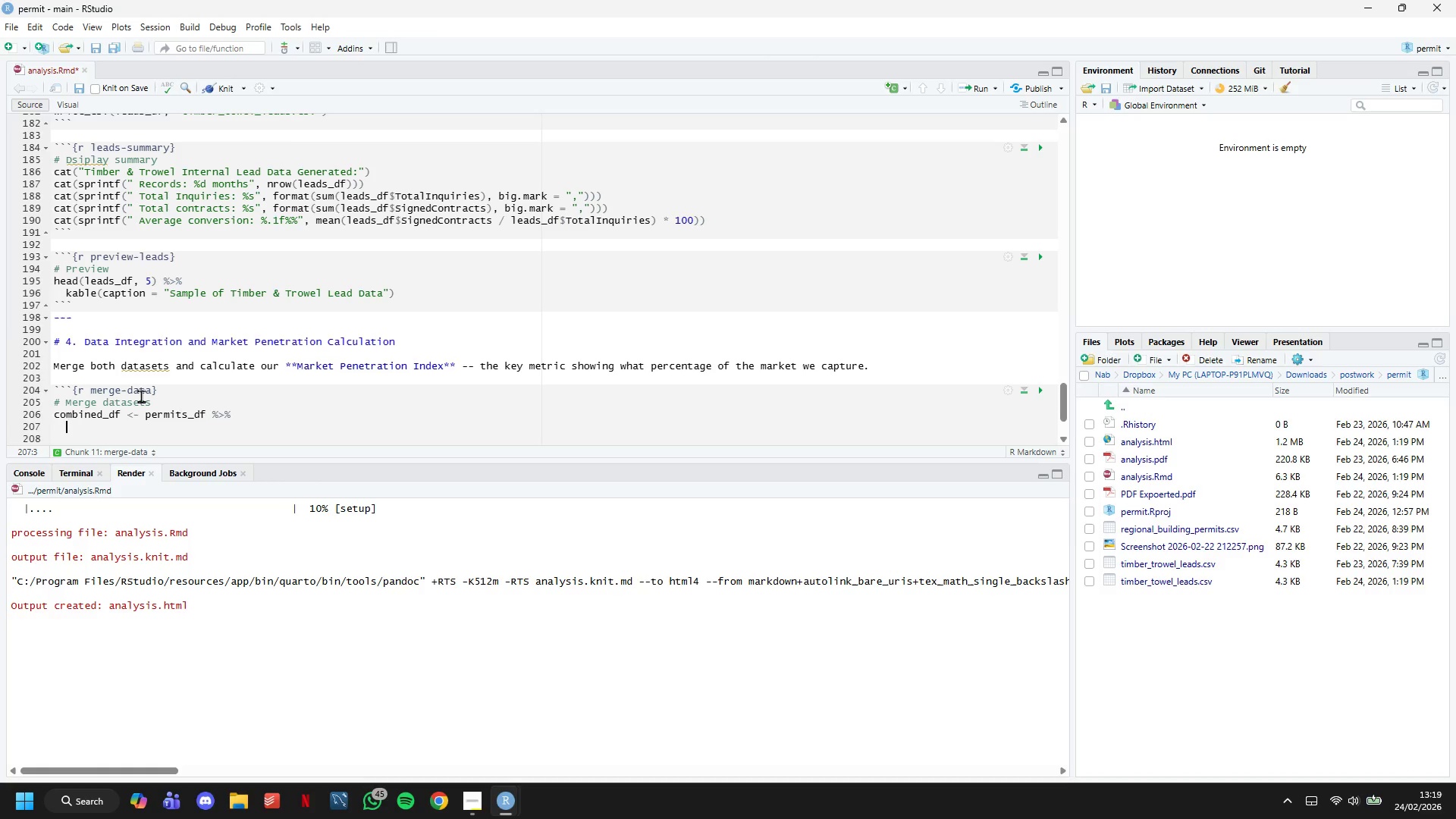 
key(Enter)
 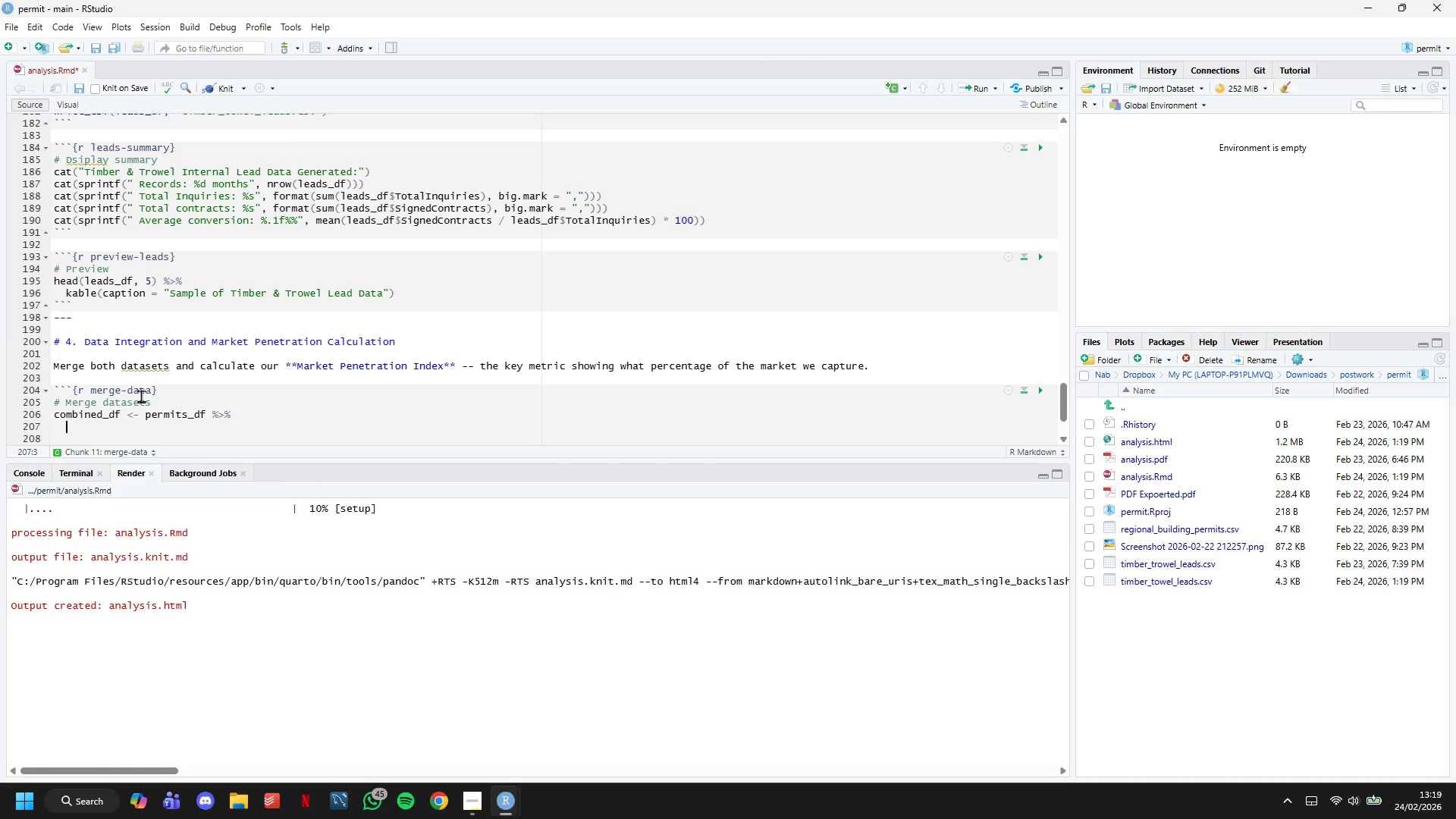 
type(inner_join(leads_df, by = ')
key(Backspace)
type("DAT)
key(Backspace)
key(Backspace)
type(ate)
 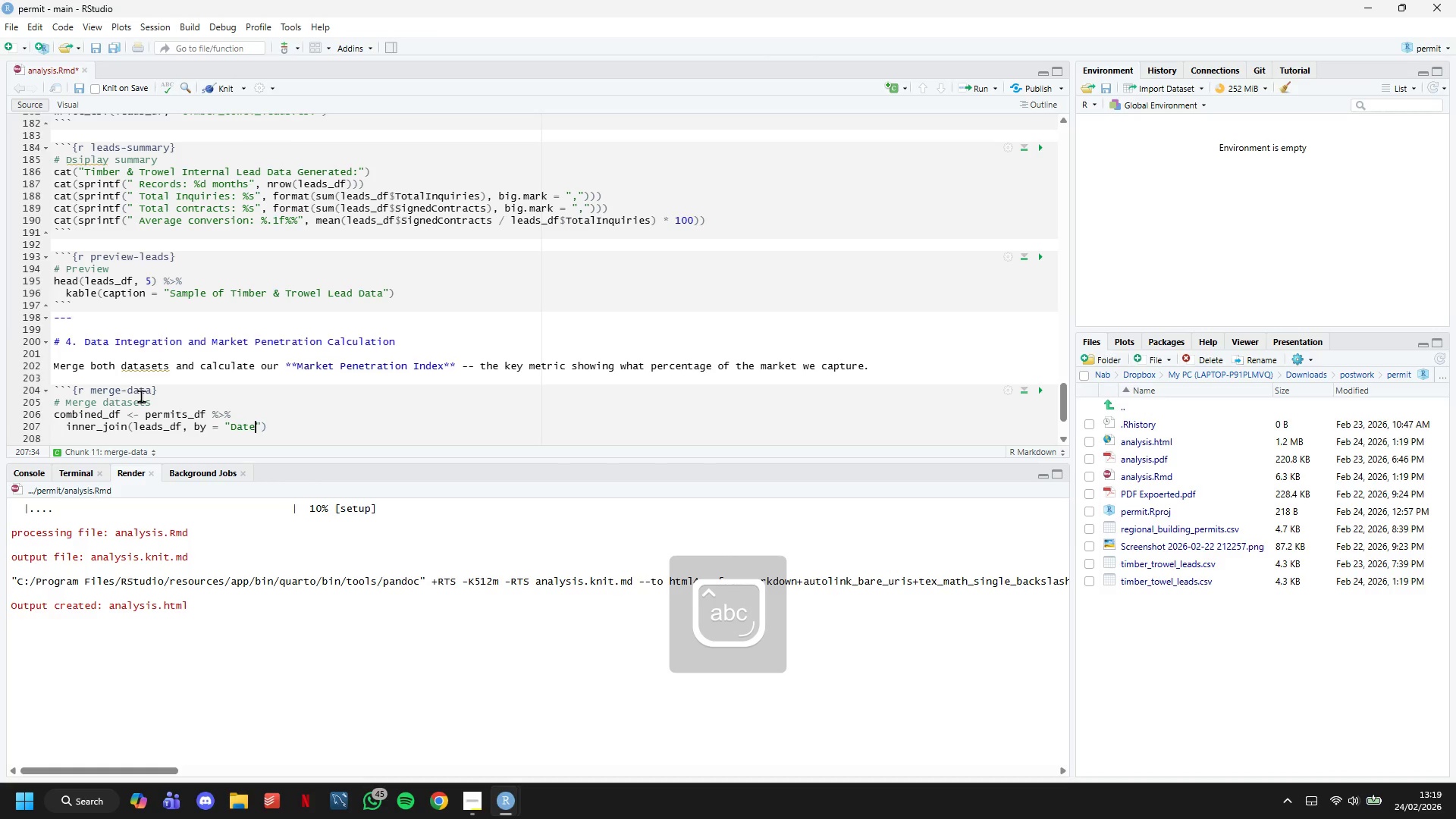 
key(ArrowRight)
 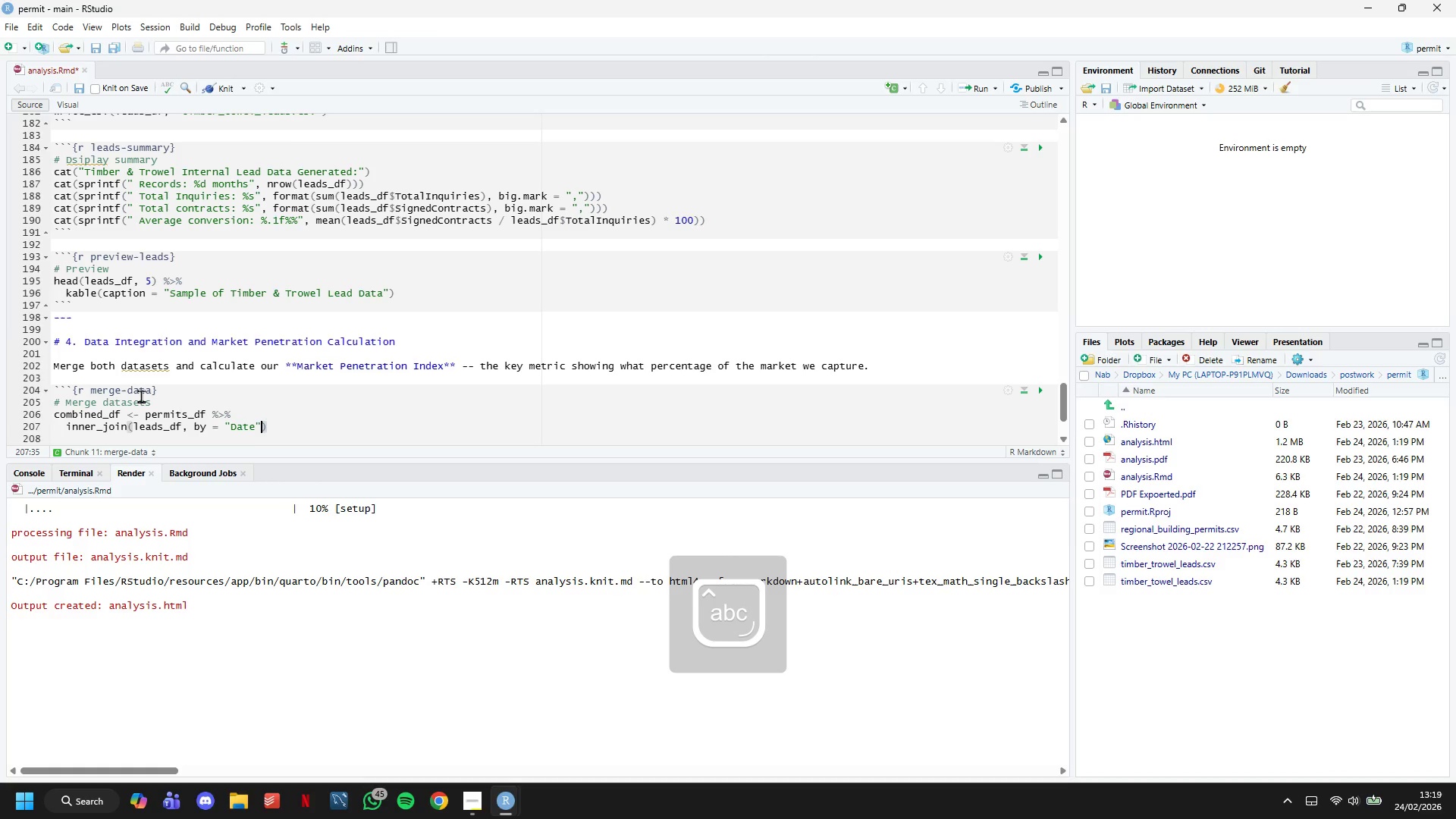 
type(, suffix = c")
 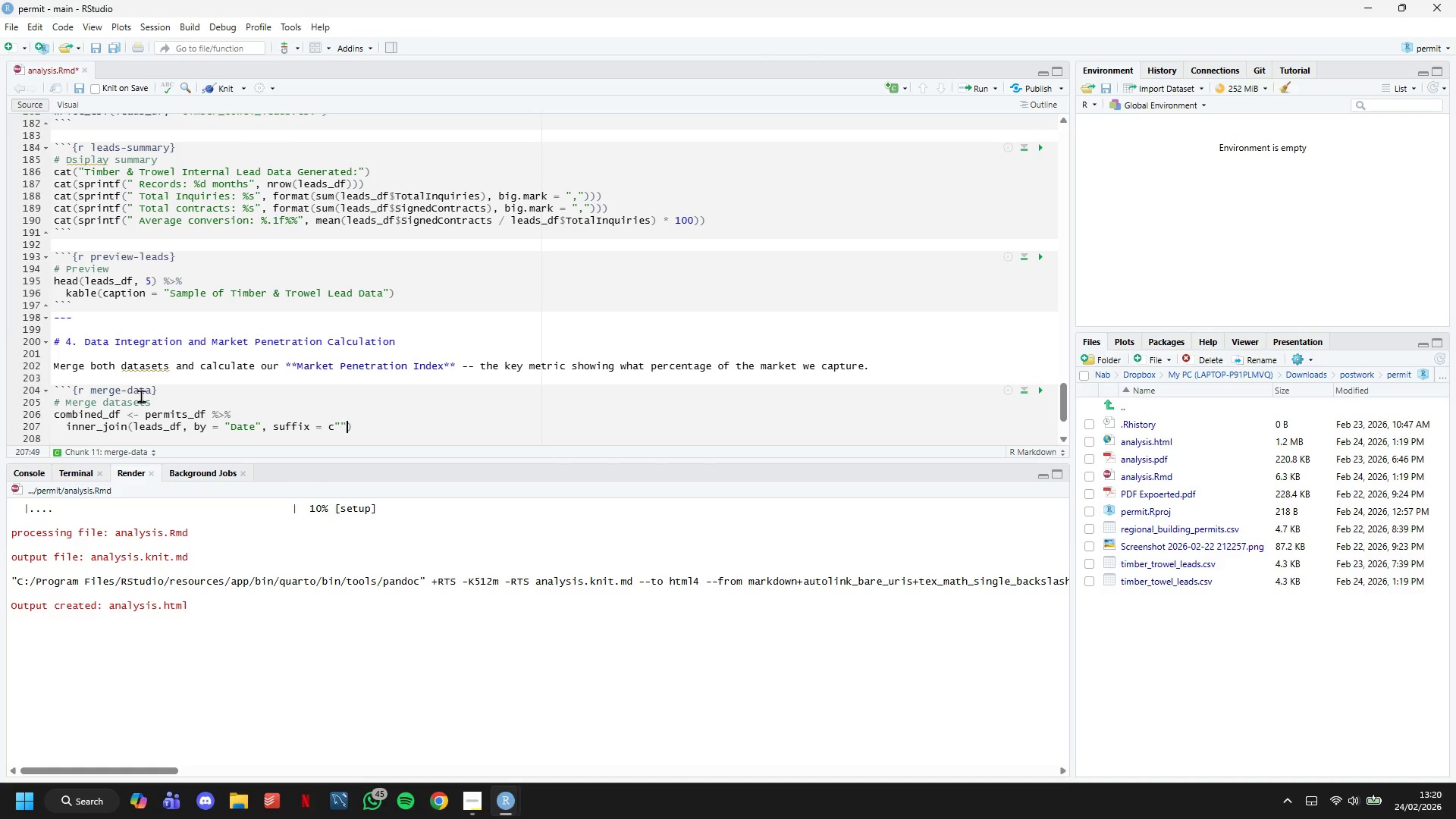 
 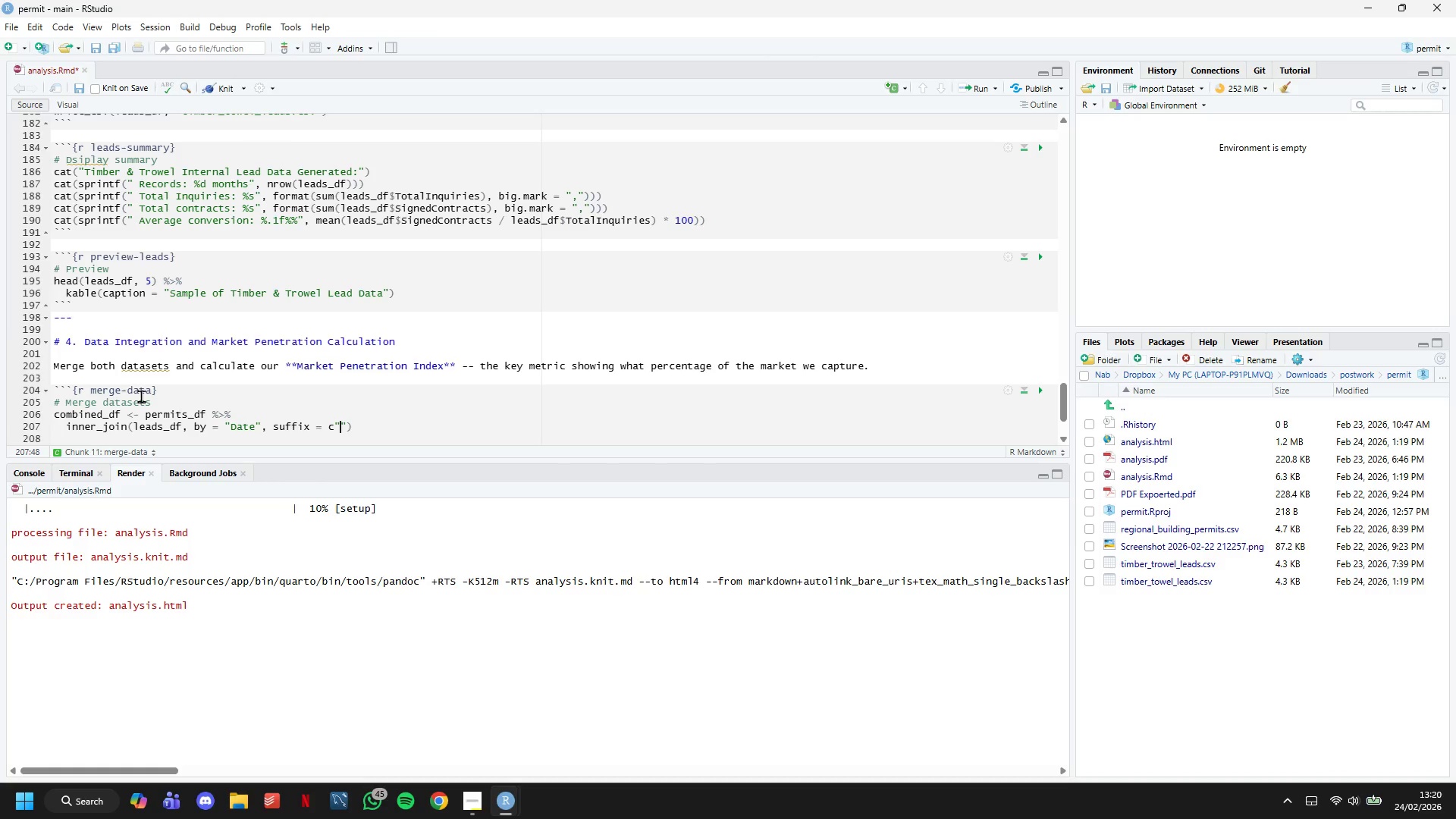 
key(ArrowRight)
 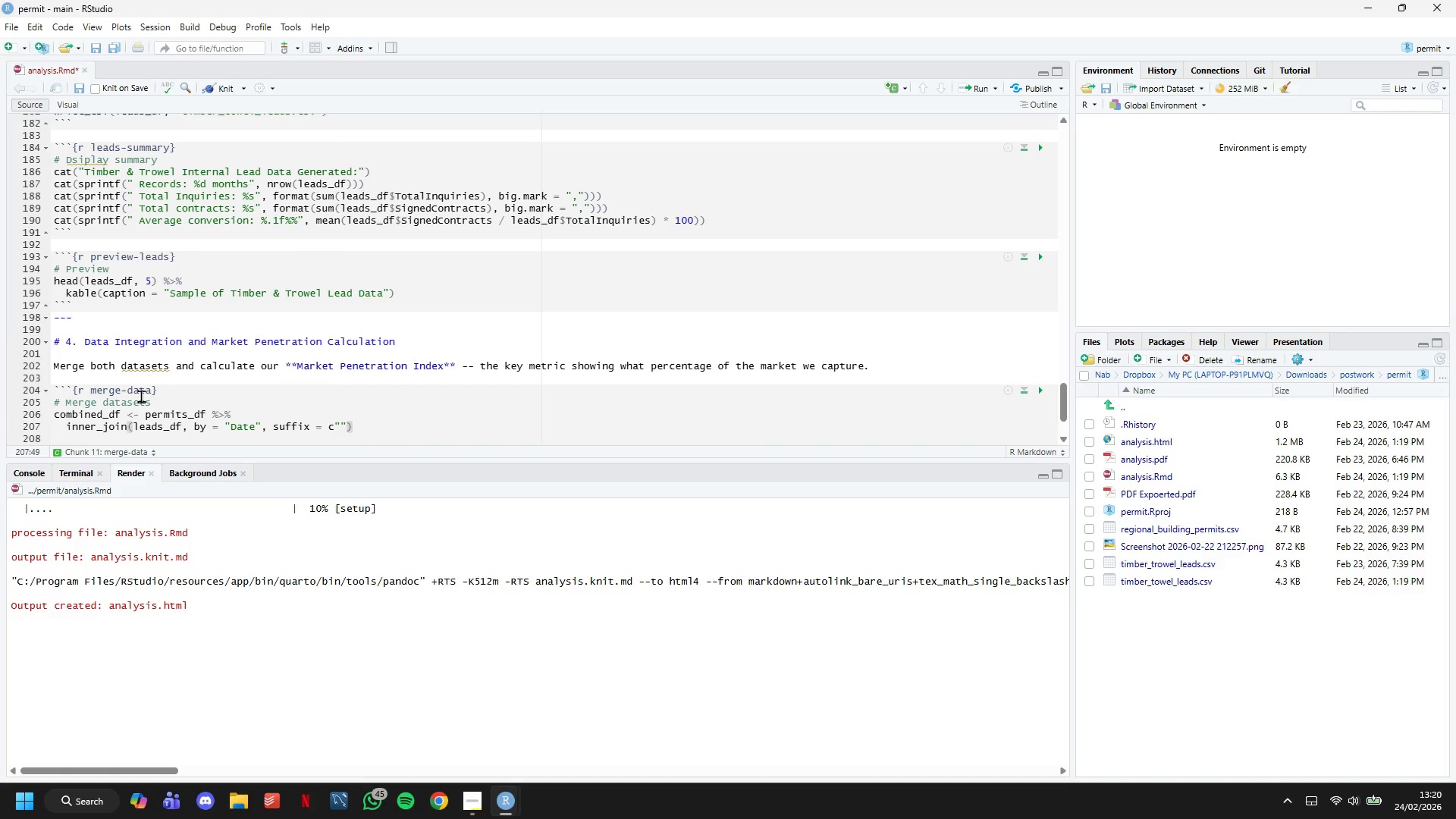 
type(, c)
key(Backspace)
type("_company)
 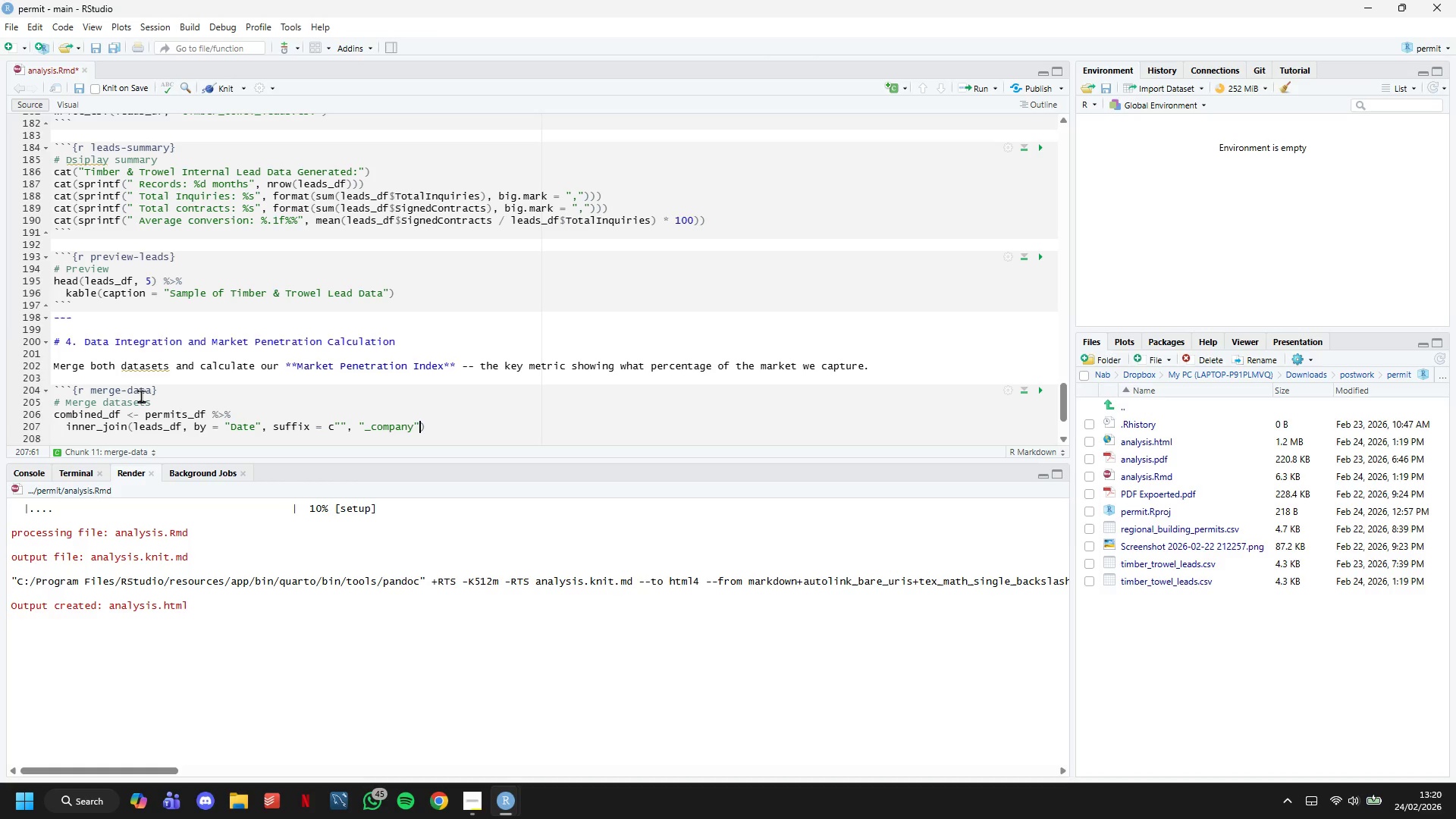 
key(ArrowRight)
 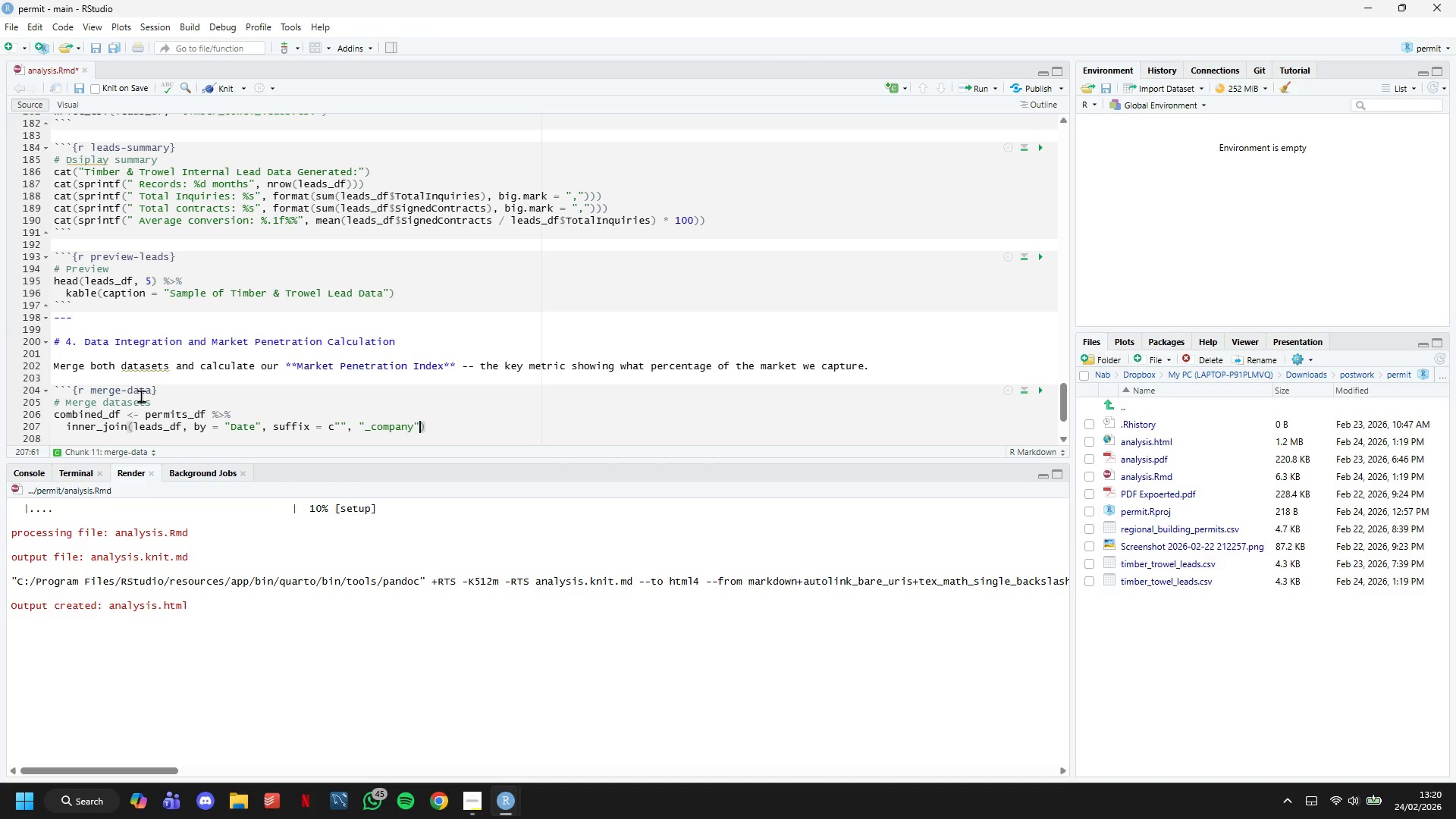 
key(ArrowRight)
 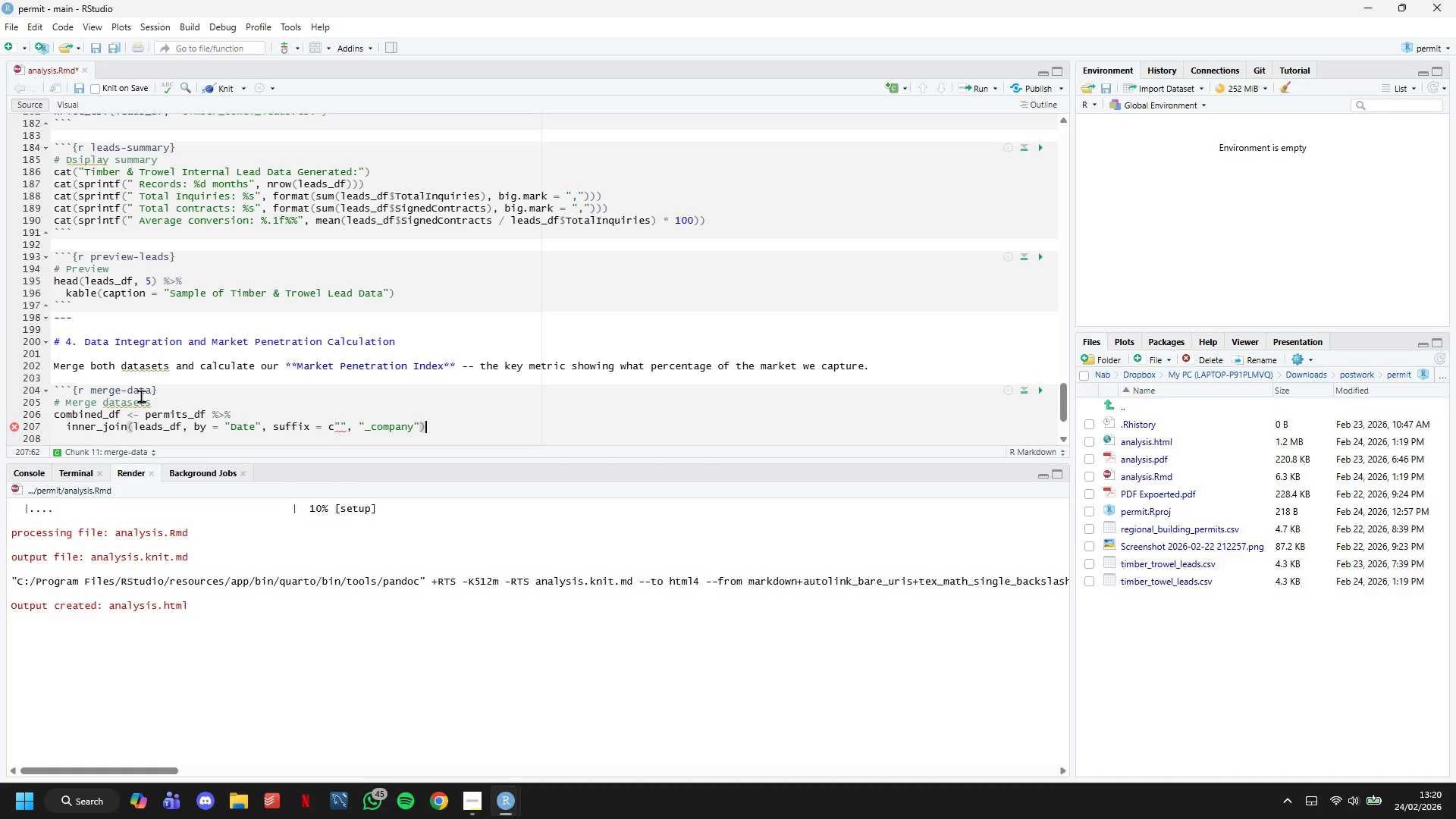 
hold_key(key=ArrowLeft, duration=0.8)
 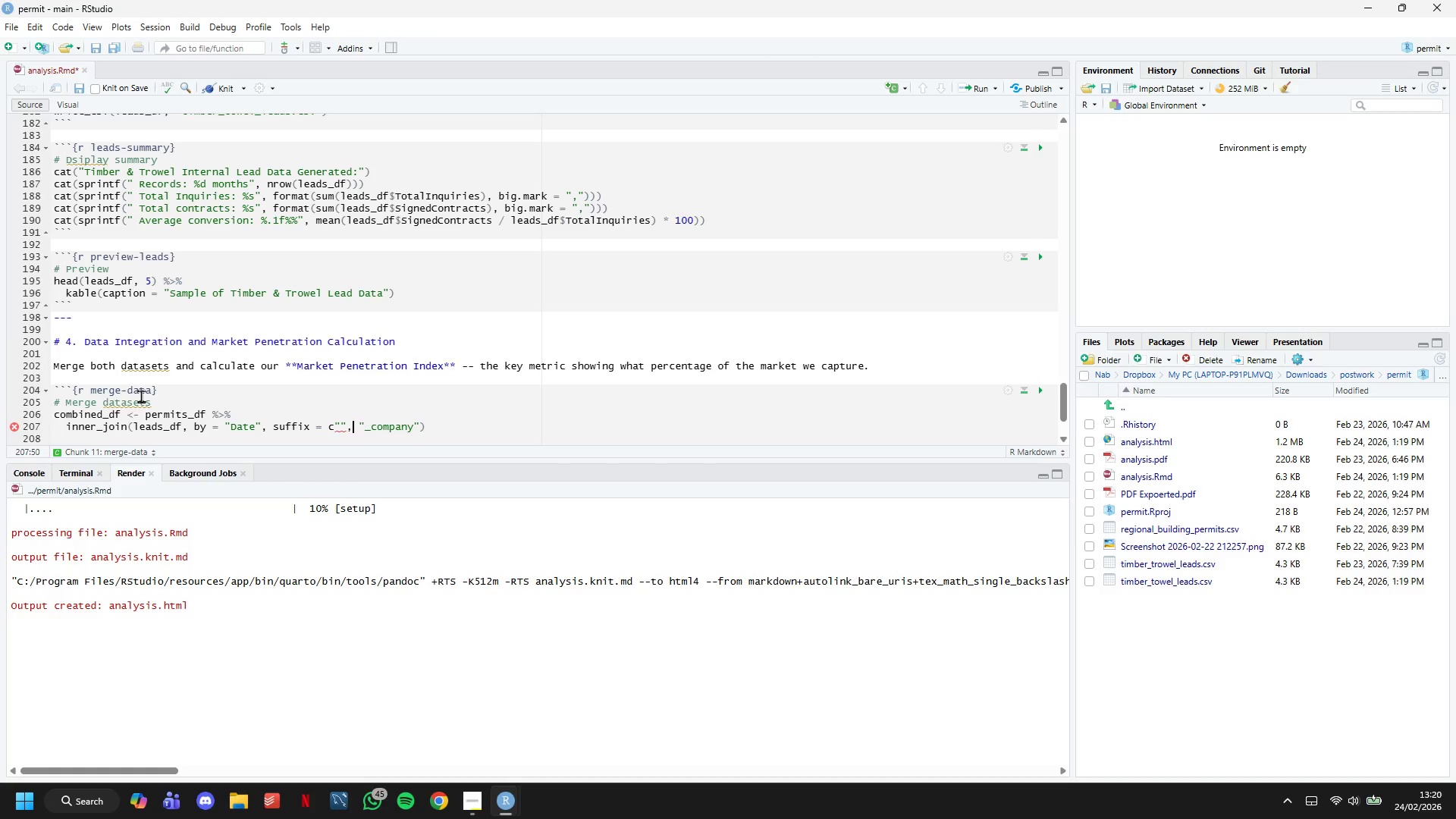 
key(ArrowLeft)
 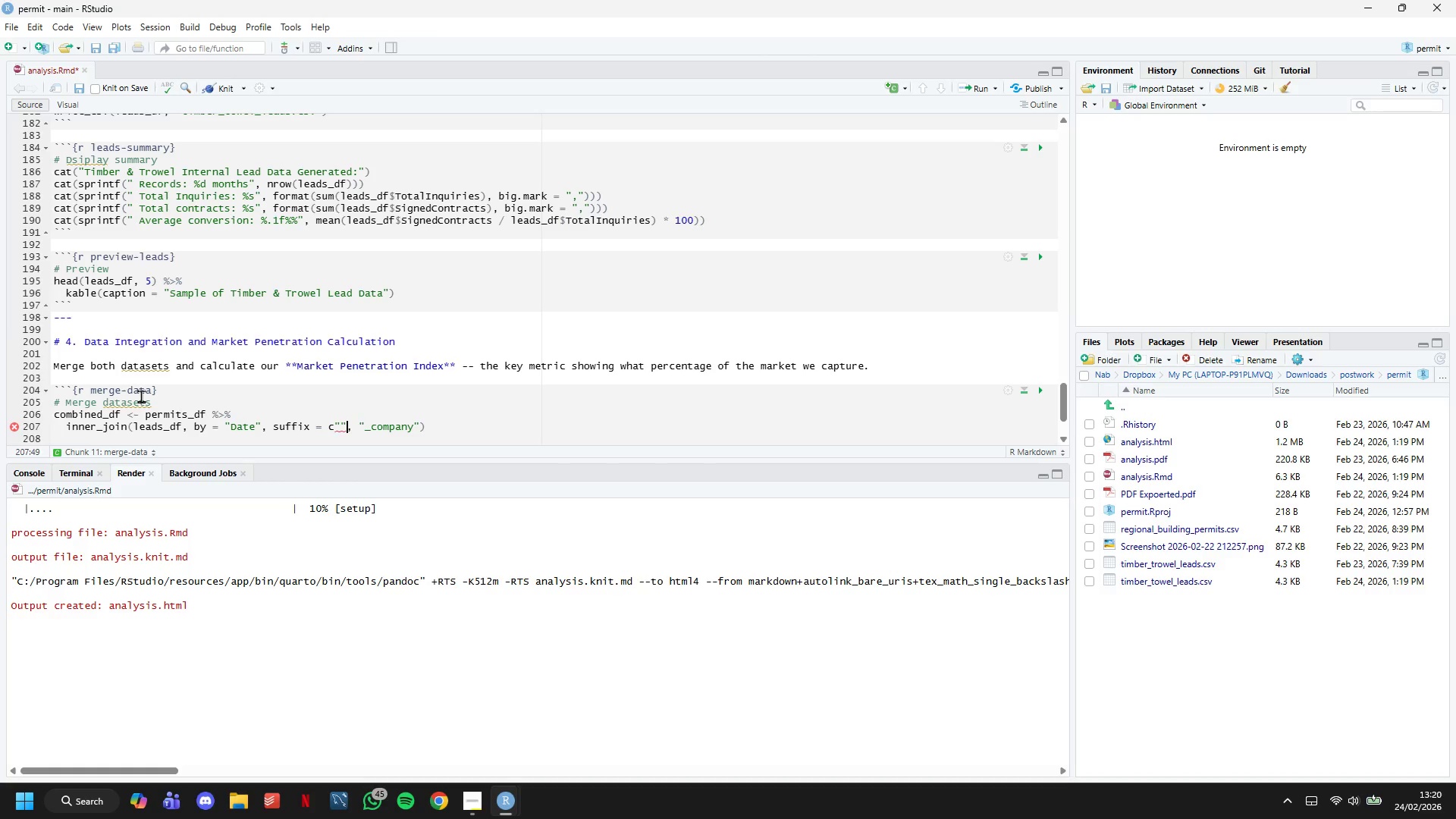 
key(ArrowLeft)
 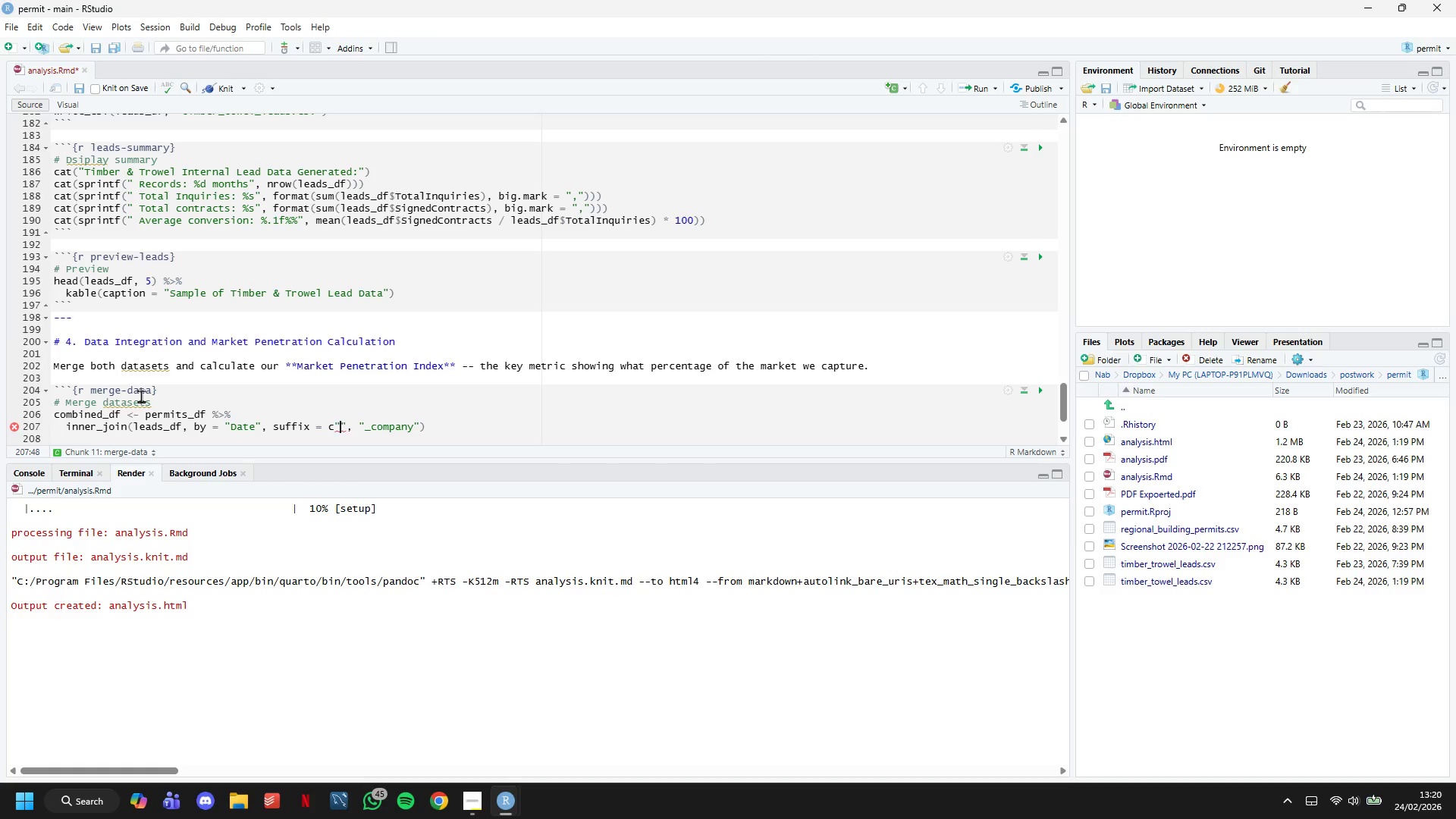 
key(ArrowLeft)
 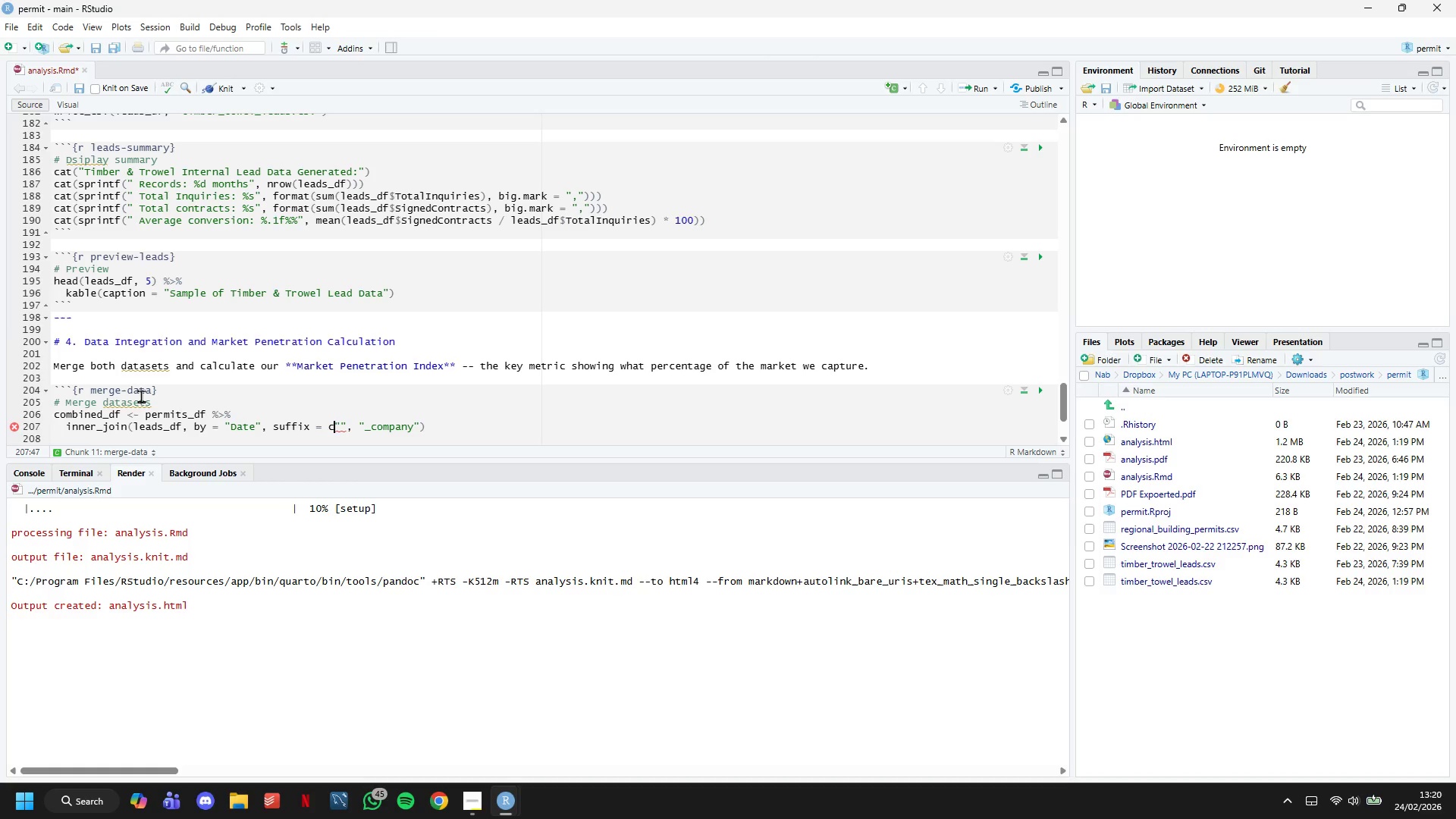 
key(ArrowLeft)
 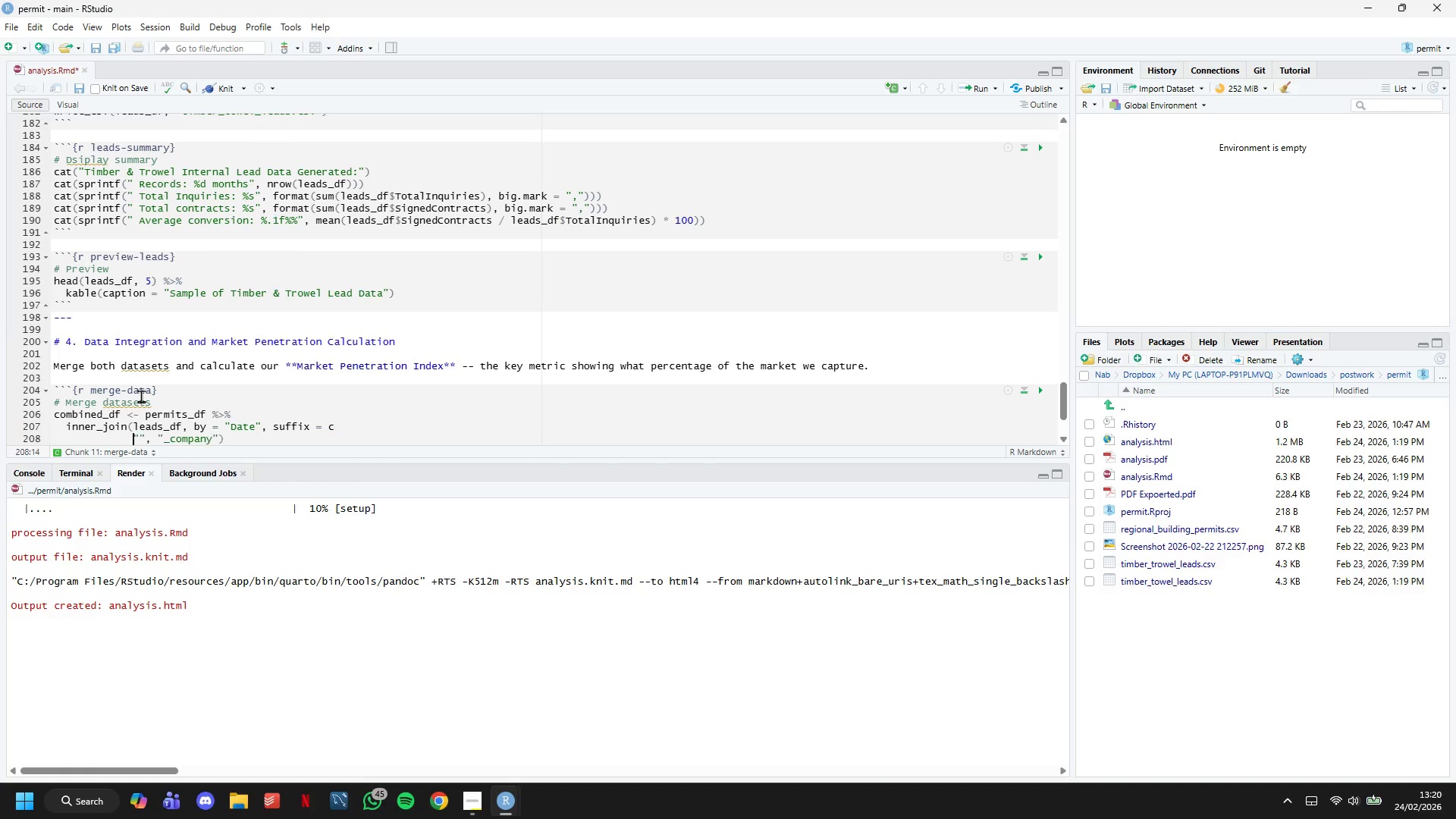 
hold_key(key=Enter, duration=0.55)
 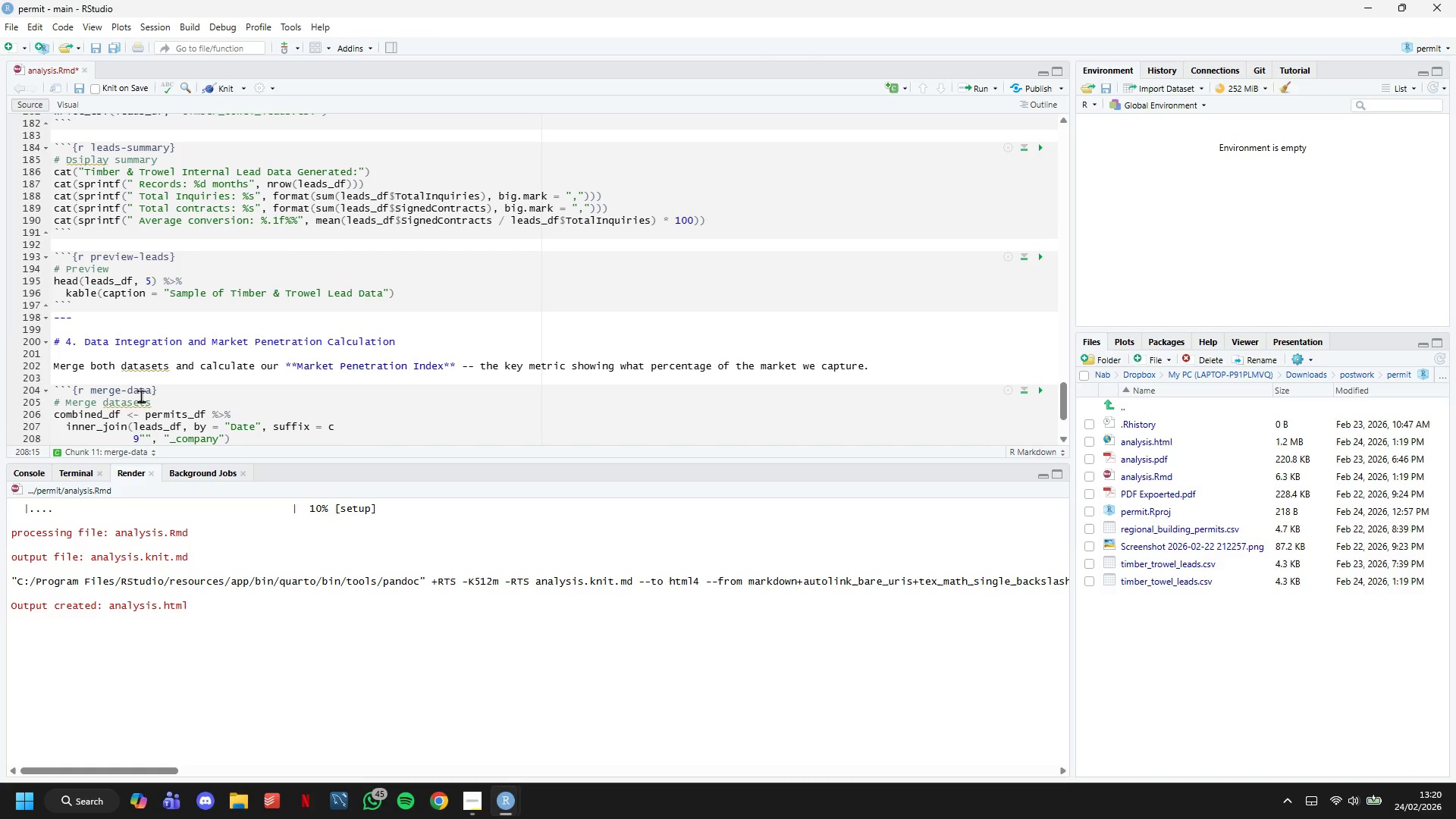 
key(9)
 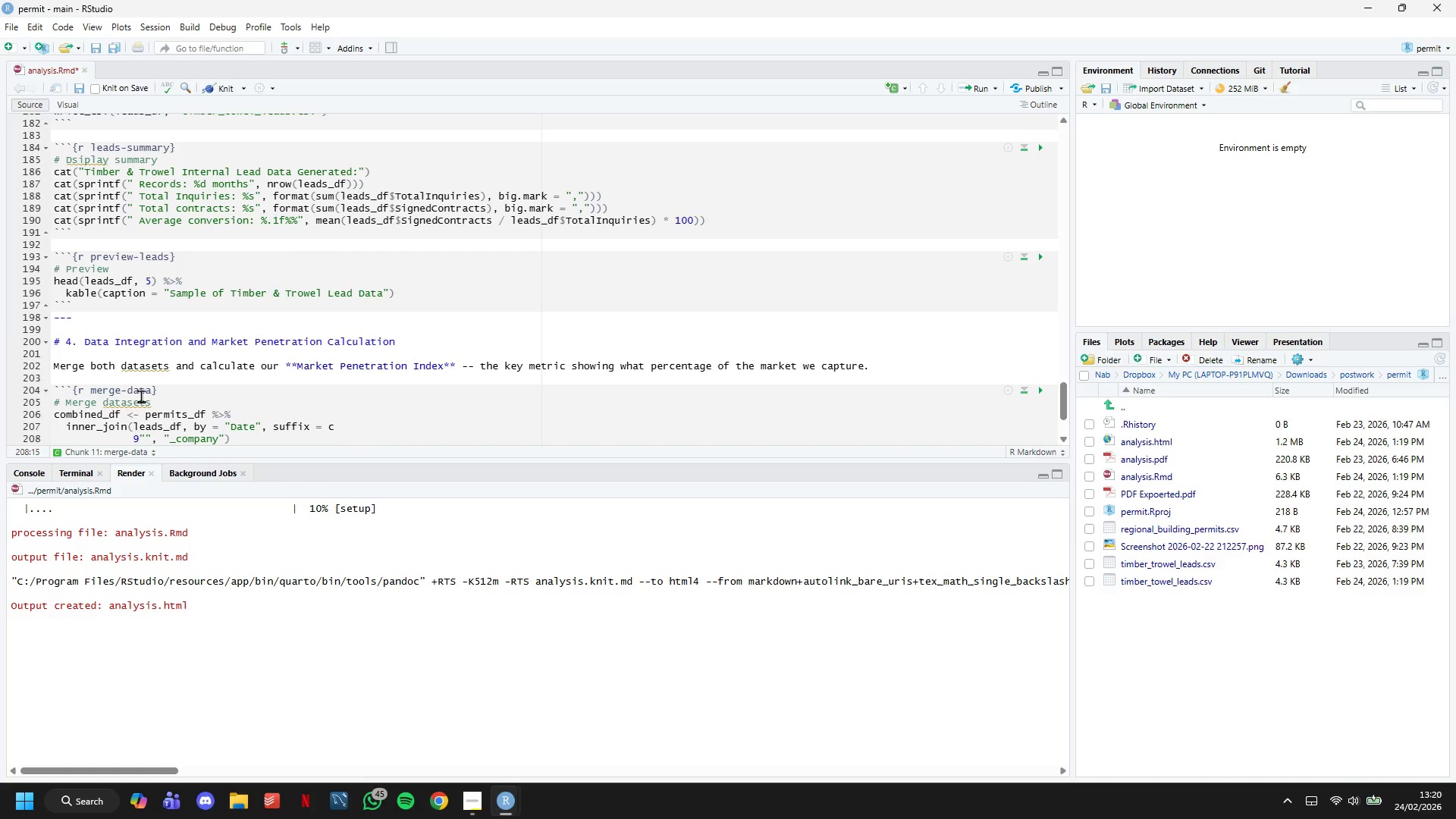 
key(Backspace)
 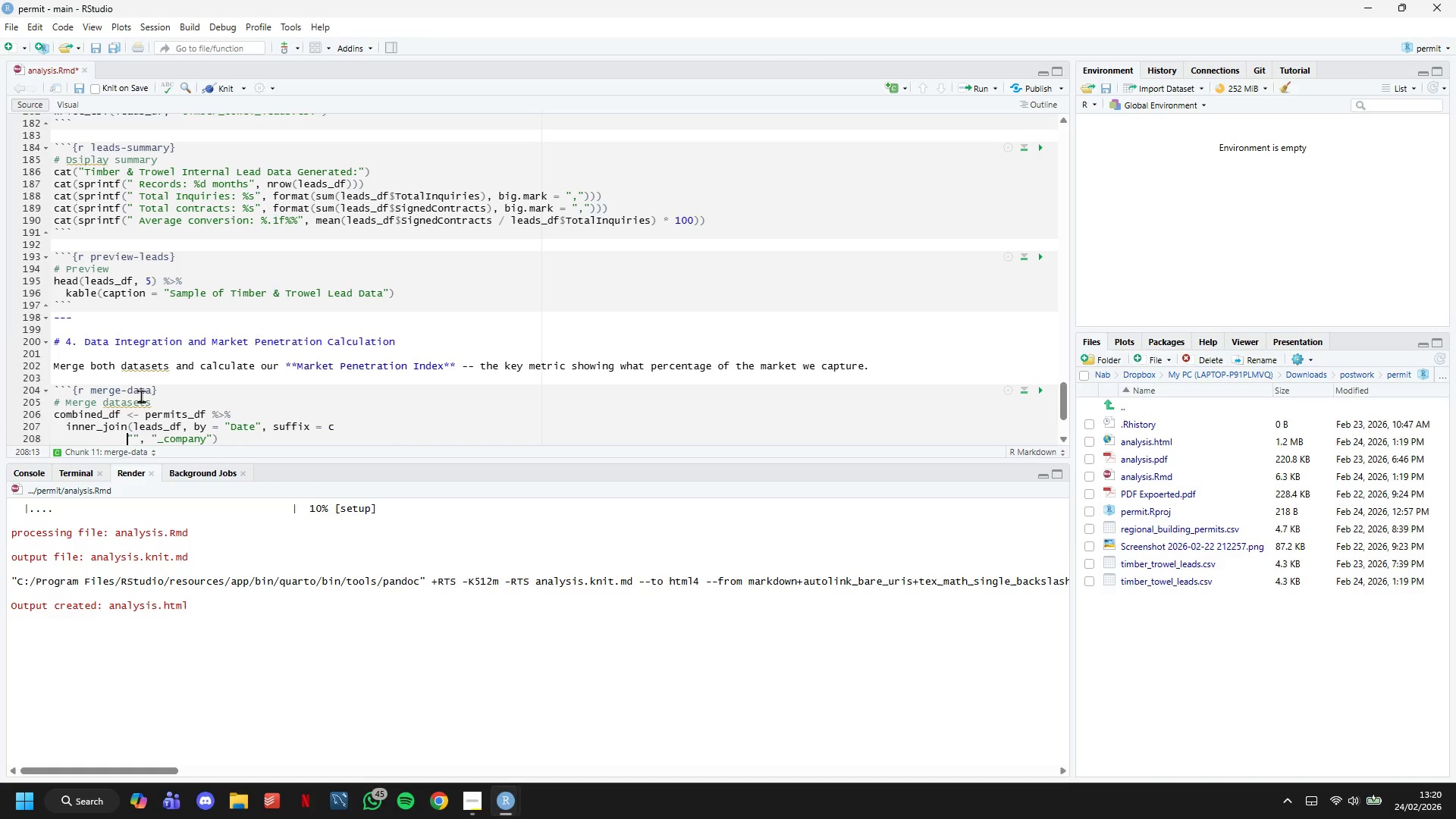 
key(Backspace)
 